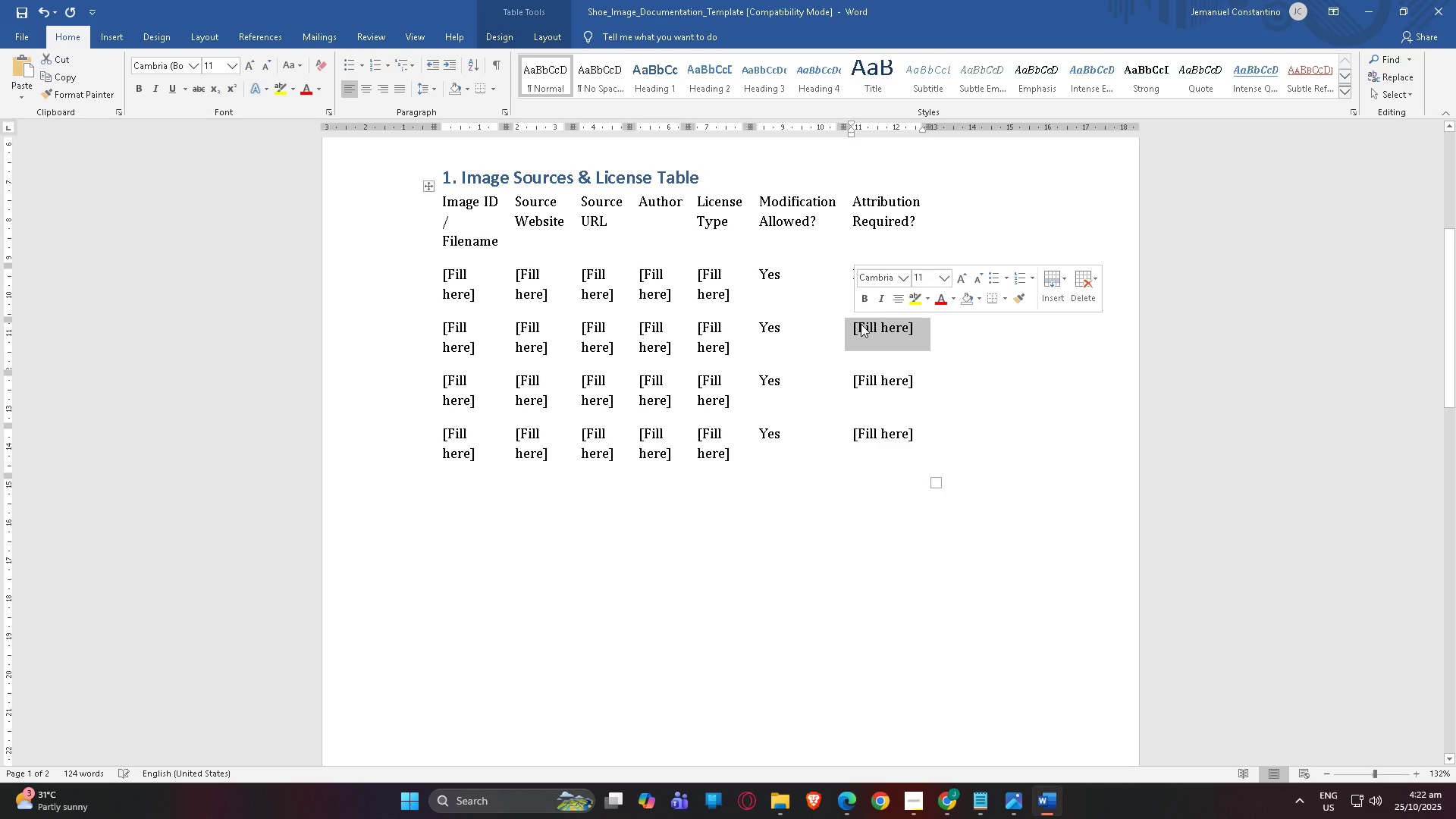 
left_click_drag(start_coordinate=[918, 387], to_coordinate=[851, 381])
 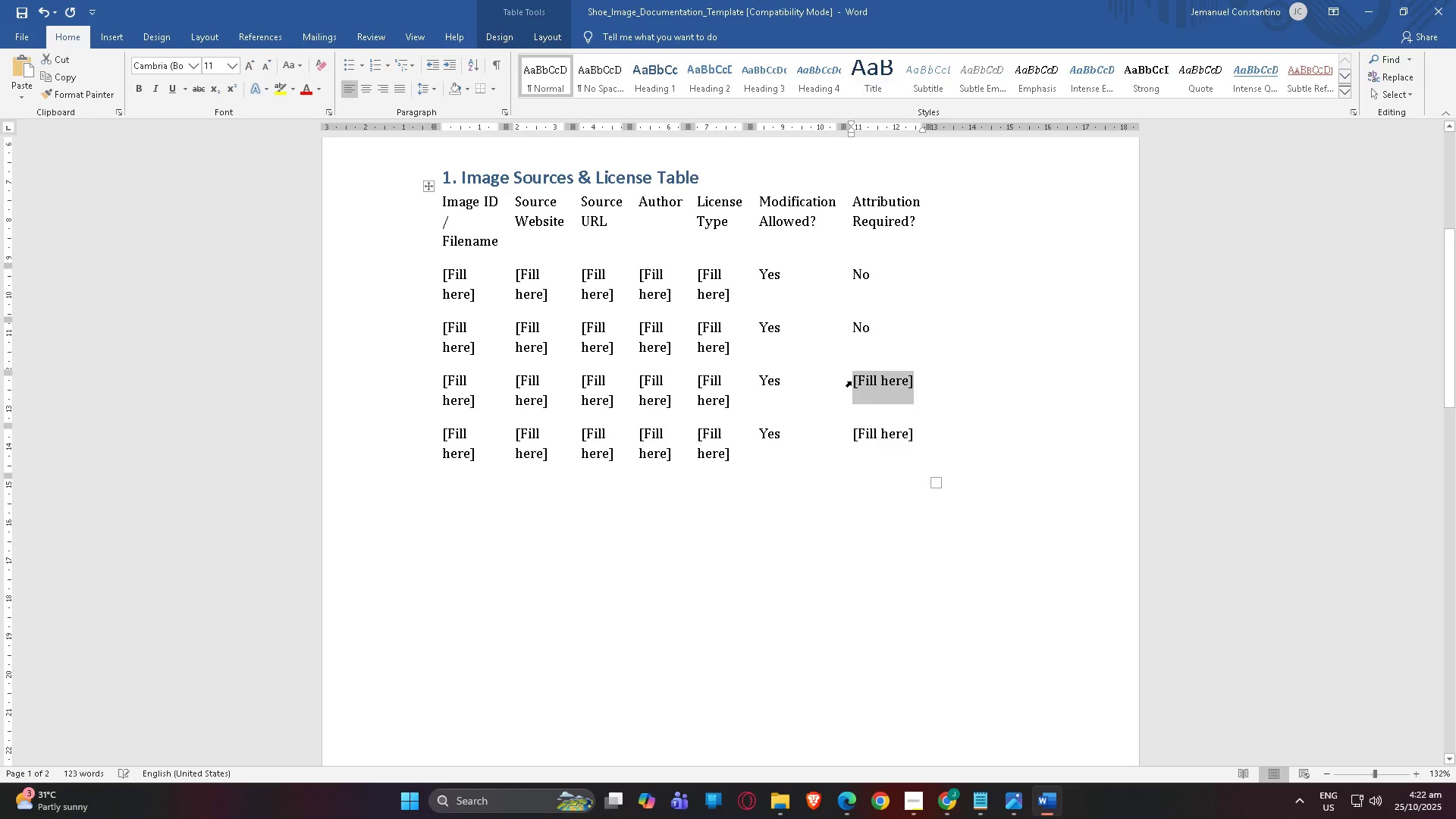 
left_click_drag(start_coordinate=[918, 429], to_coordinate=[851, 431])
 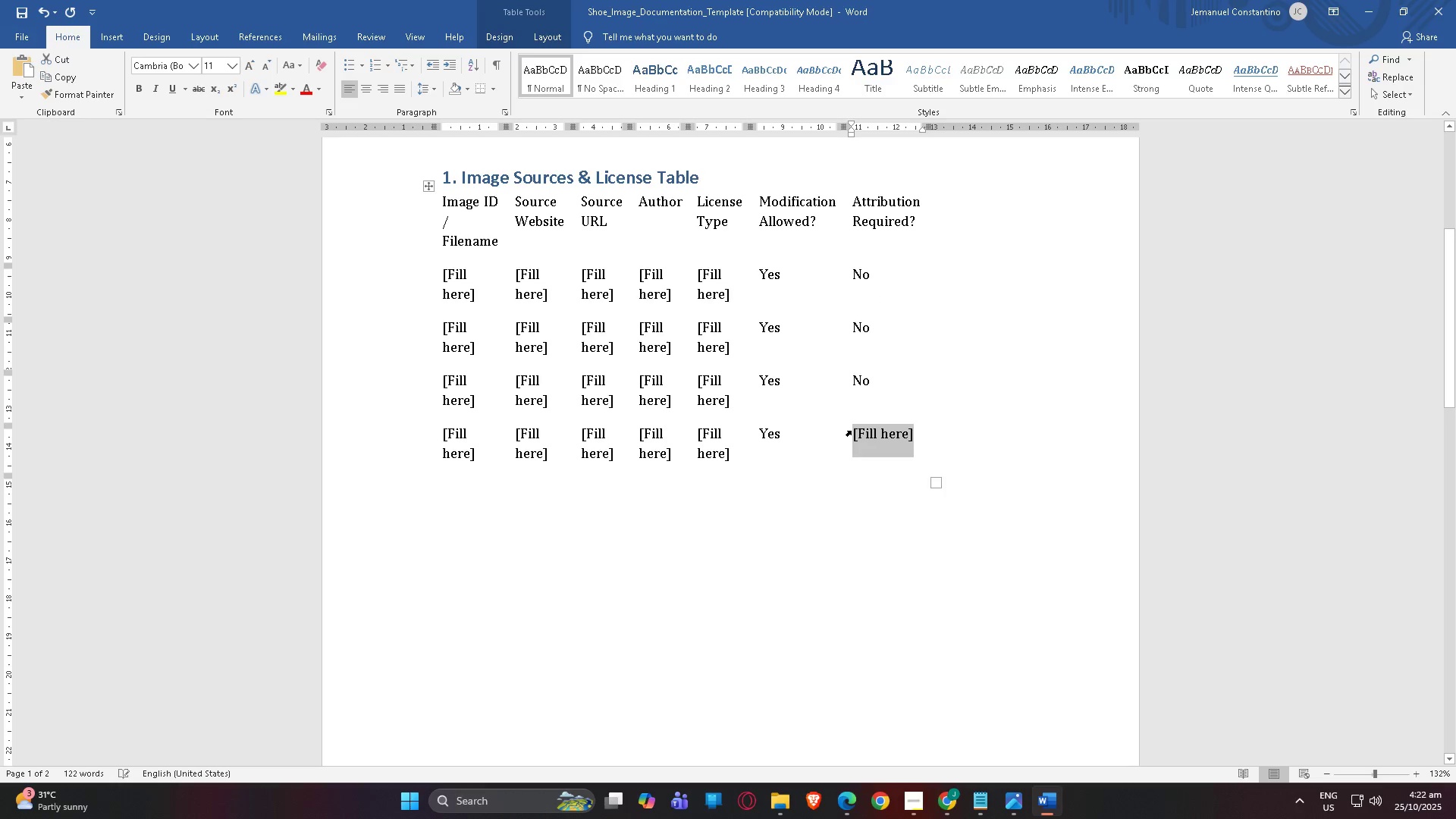 
left_click([729, 293])
 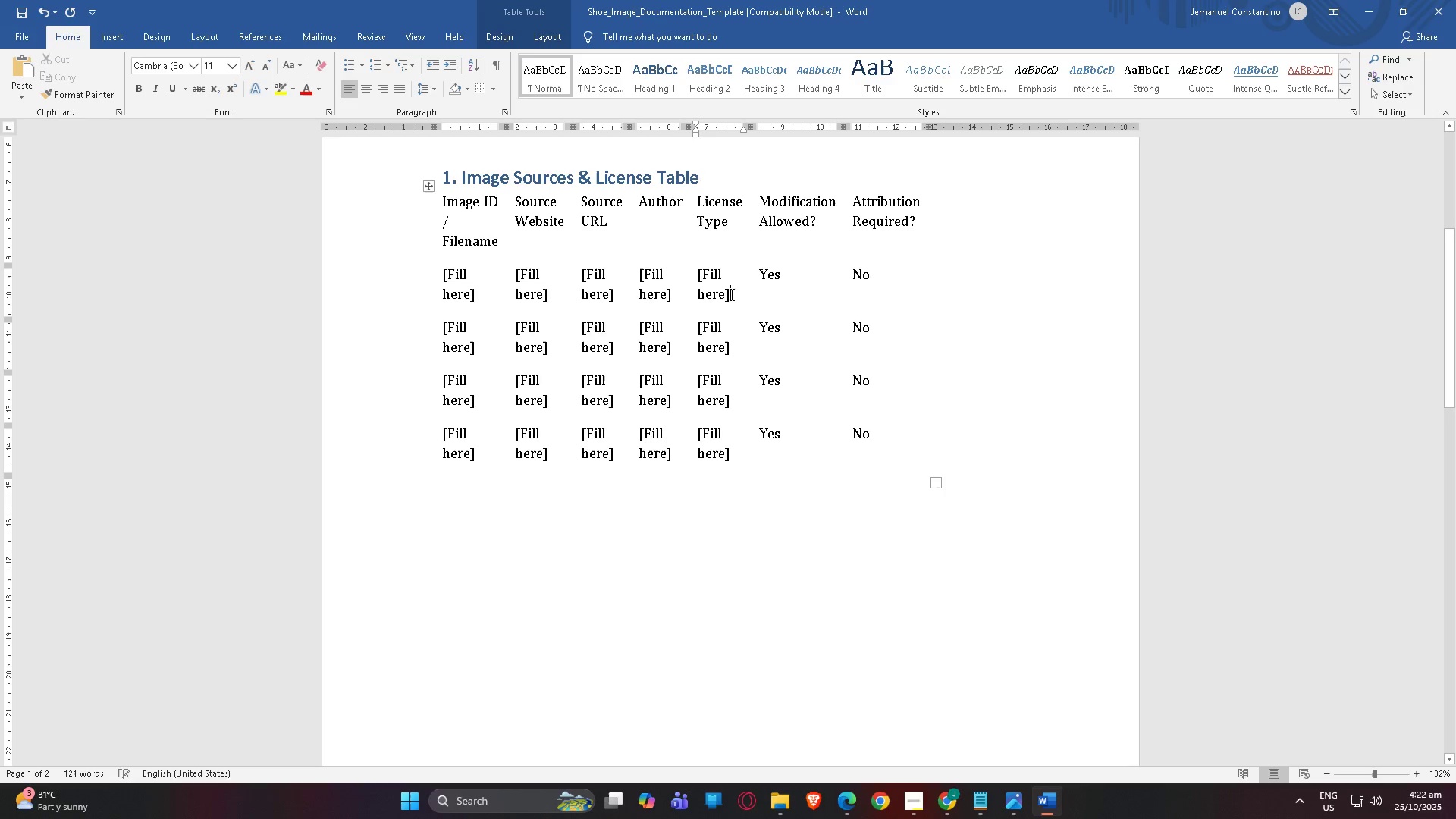 
left_click_drag(start_coordinate=[730, 294], to_coordinate=[695, 281])
 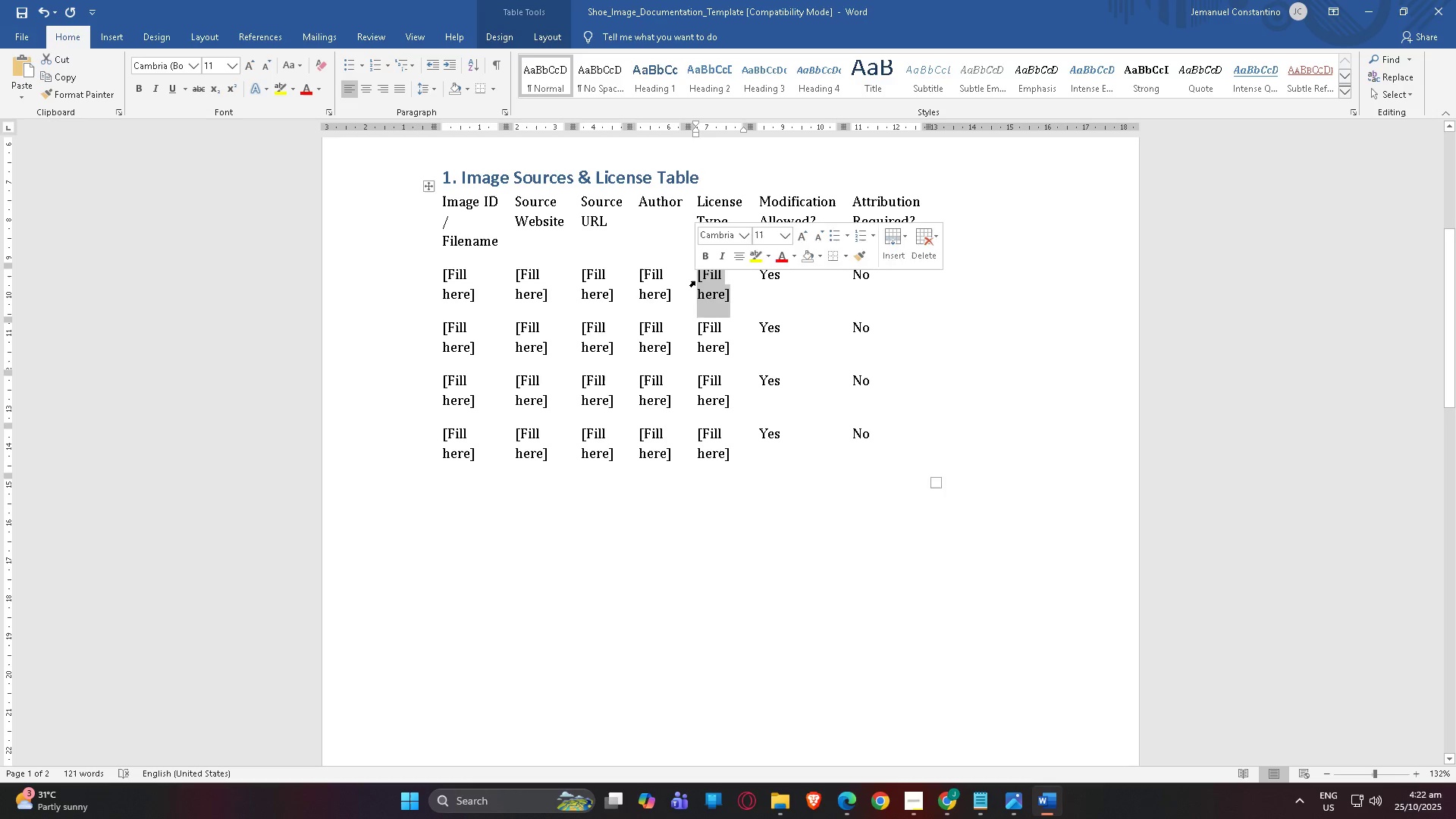 
type(Free0)
key(Backspace)
type(u)
key(Backspace)
type( )
key(Backspace)
type(-use)
key(Tab)
 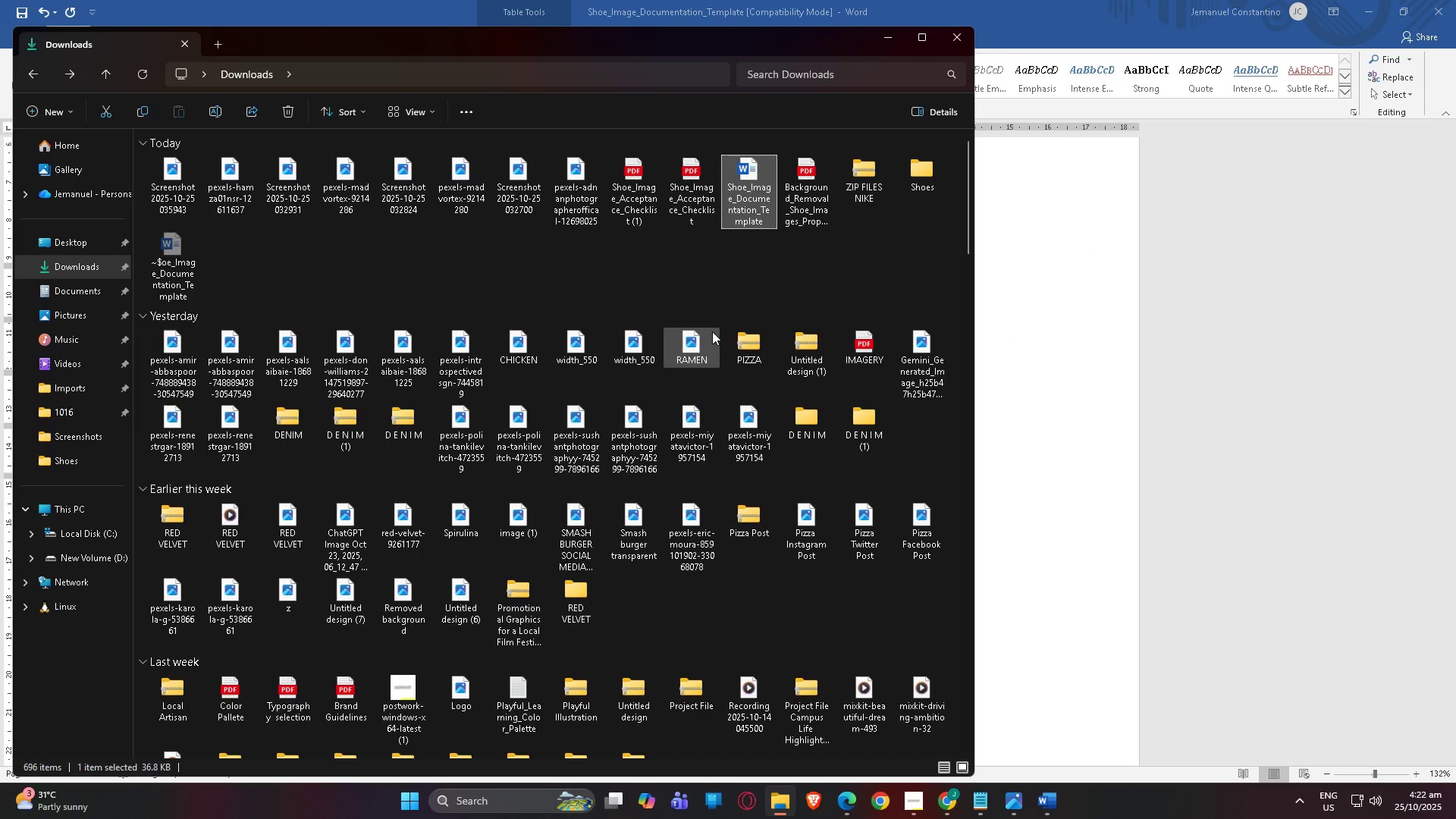 
hold_key(key=AltLeft, duration=0.32)
 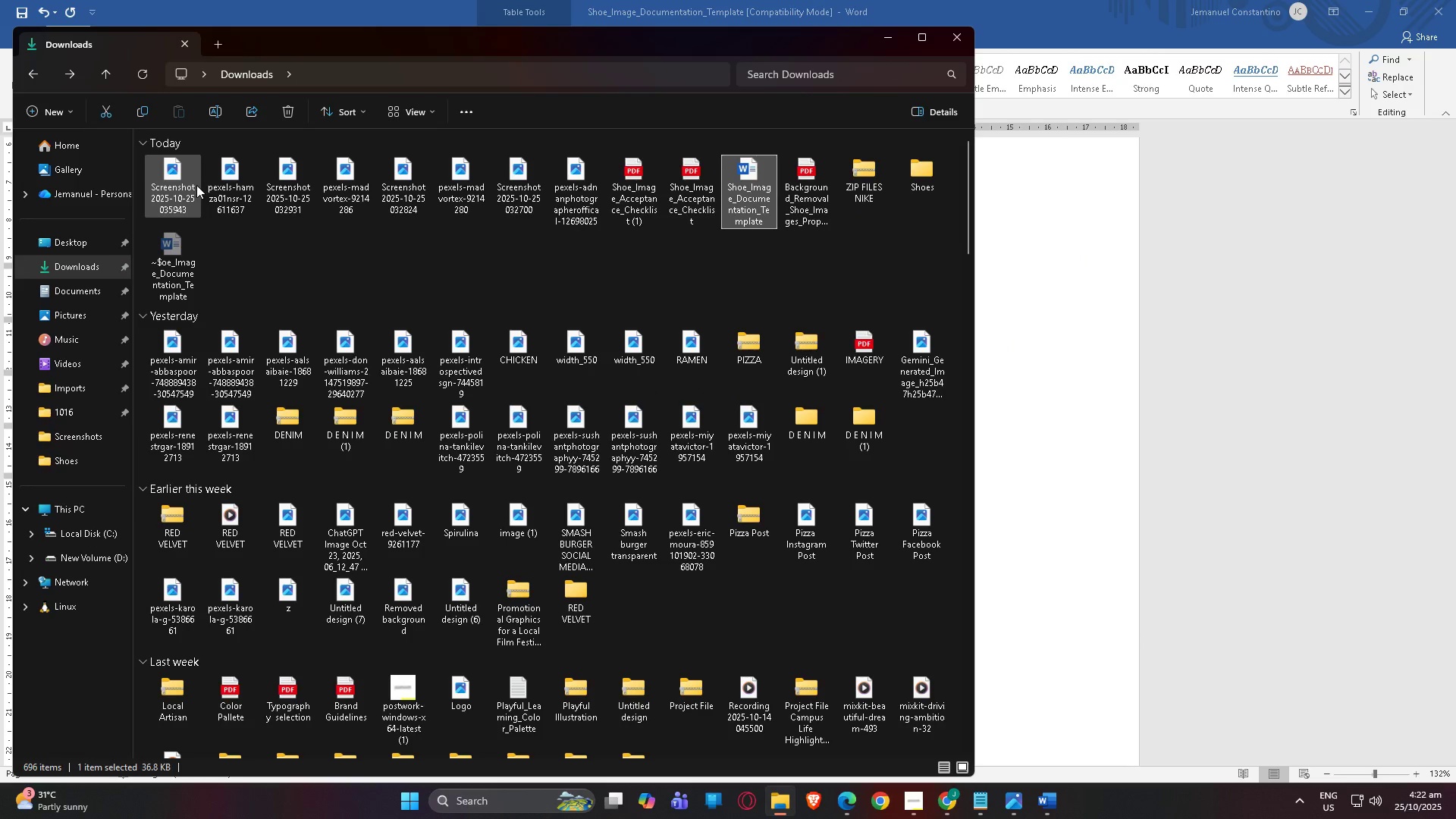 
double_click([196, 184])
 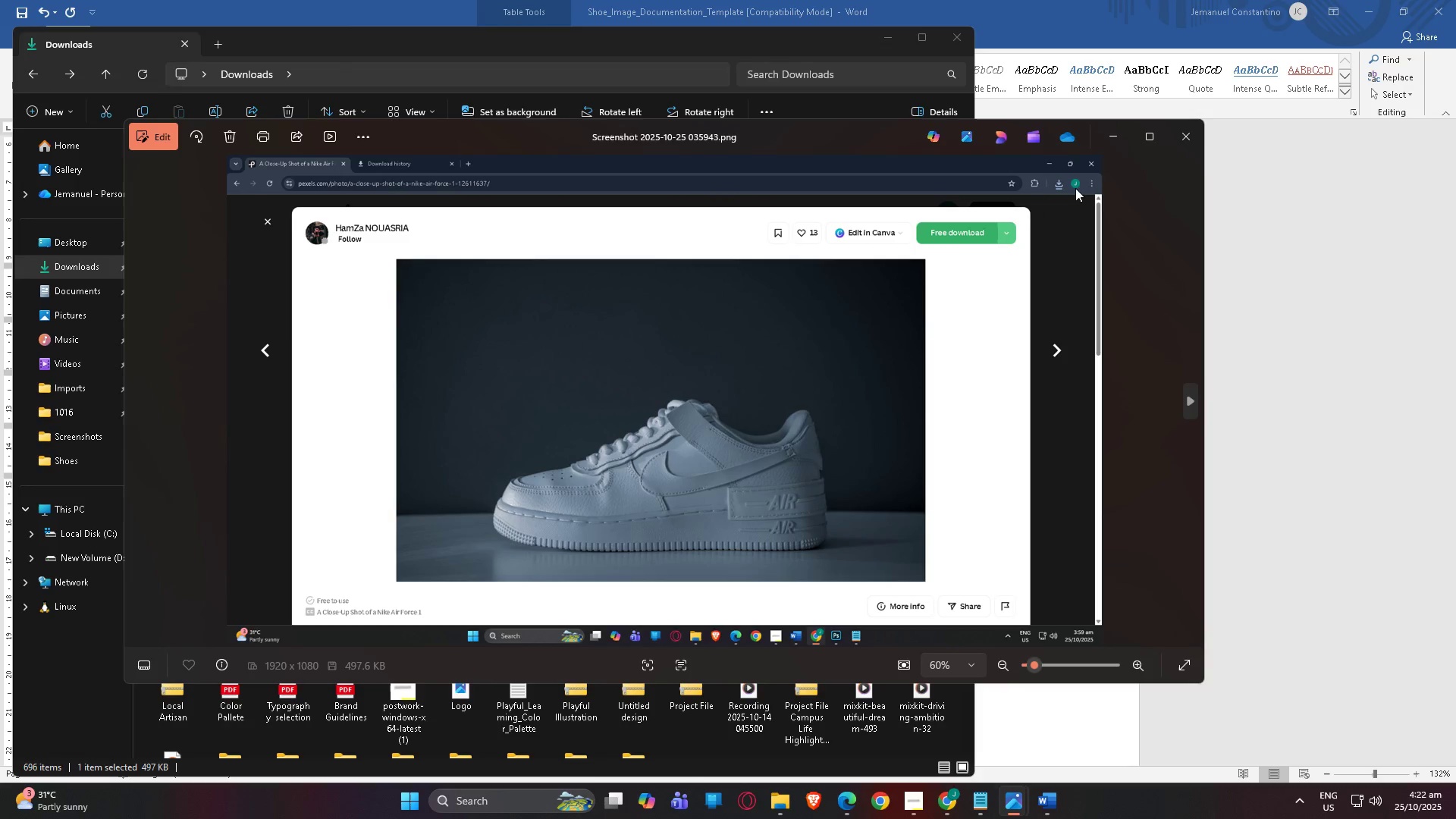 
left_click([1175, 132])
 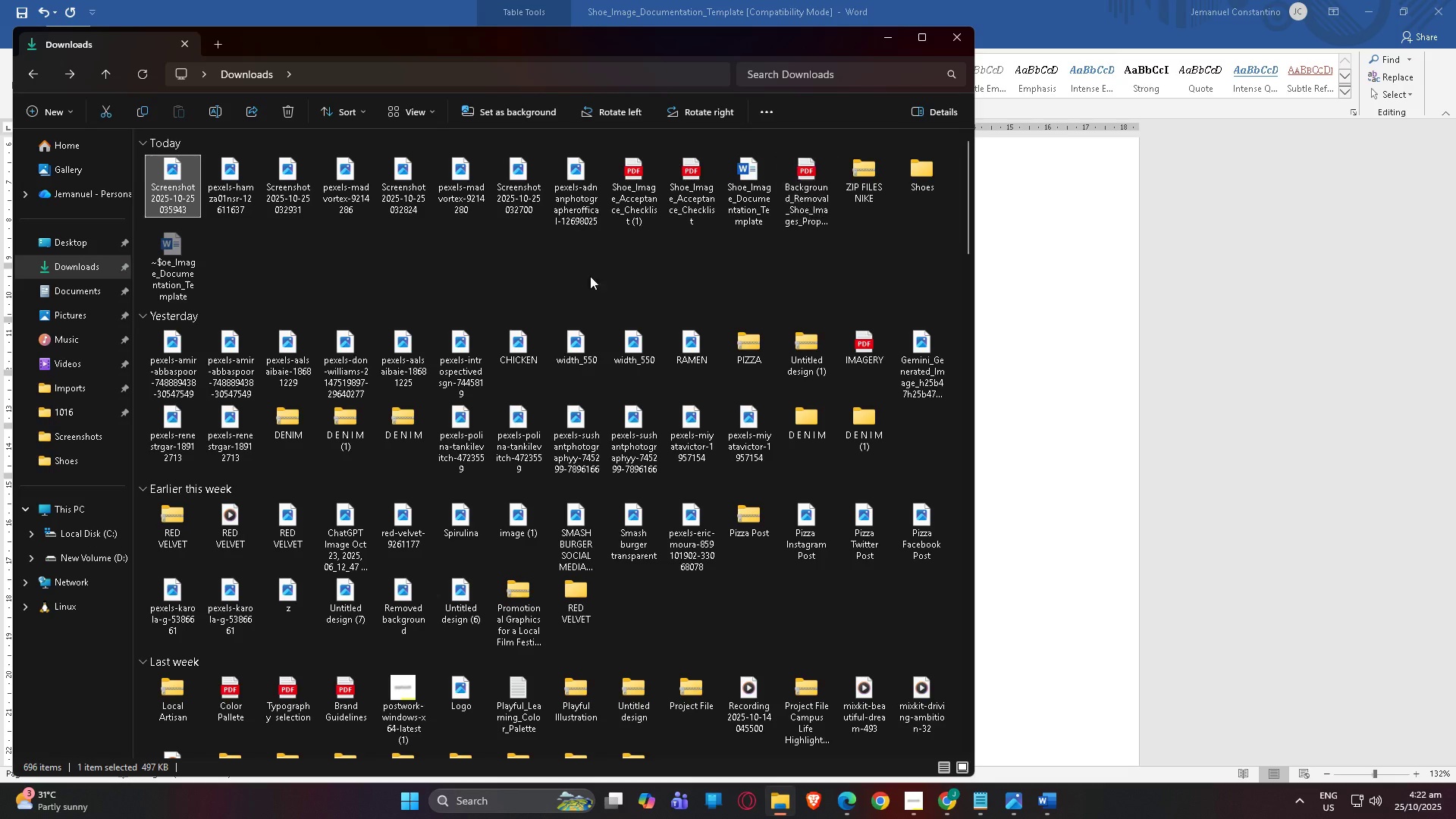 
key(Alt+AltLeft)
 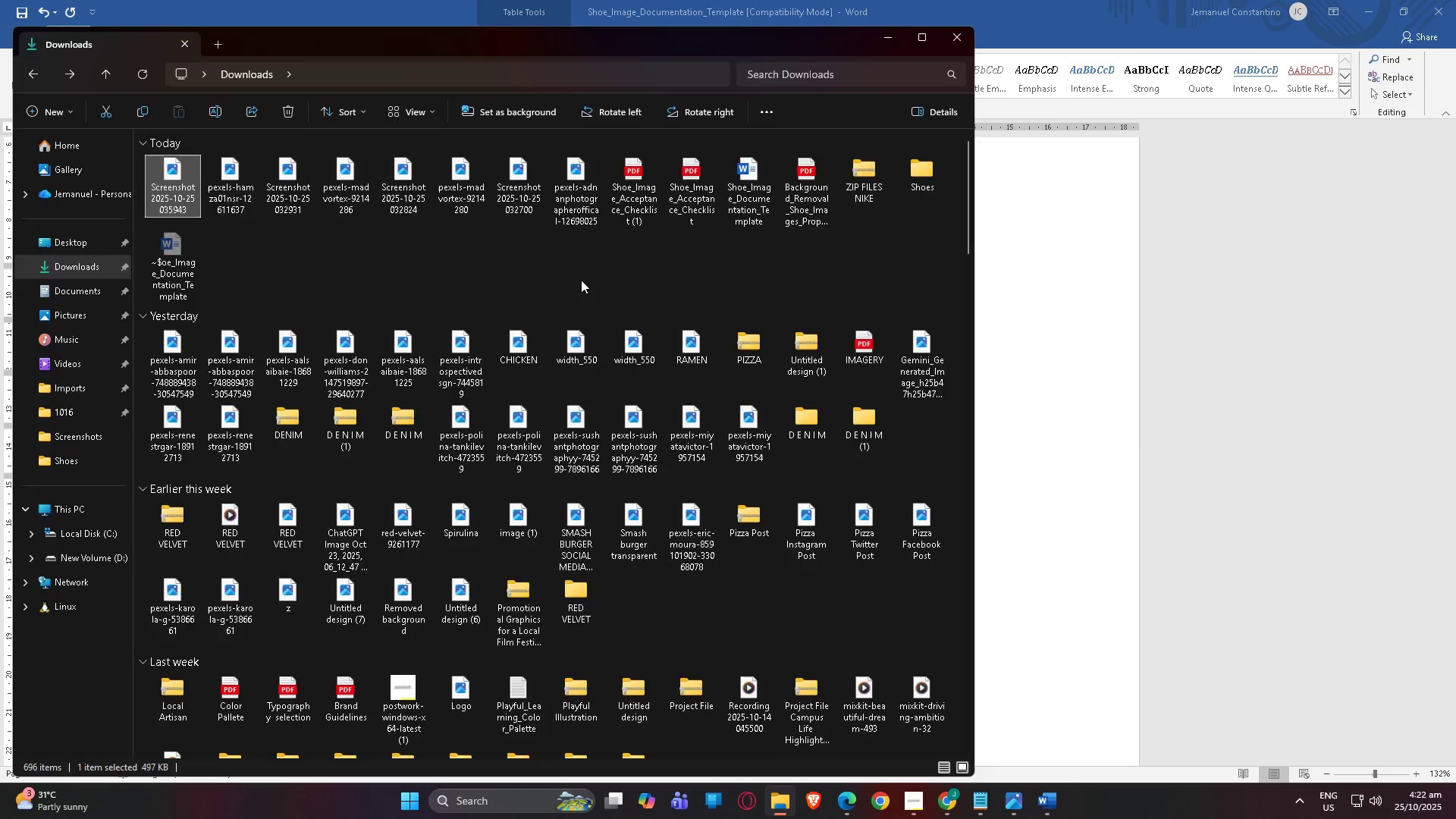 
key(Alt+Tab)
 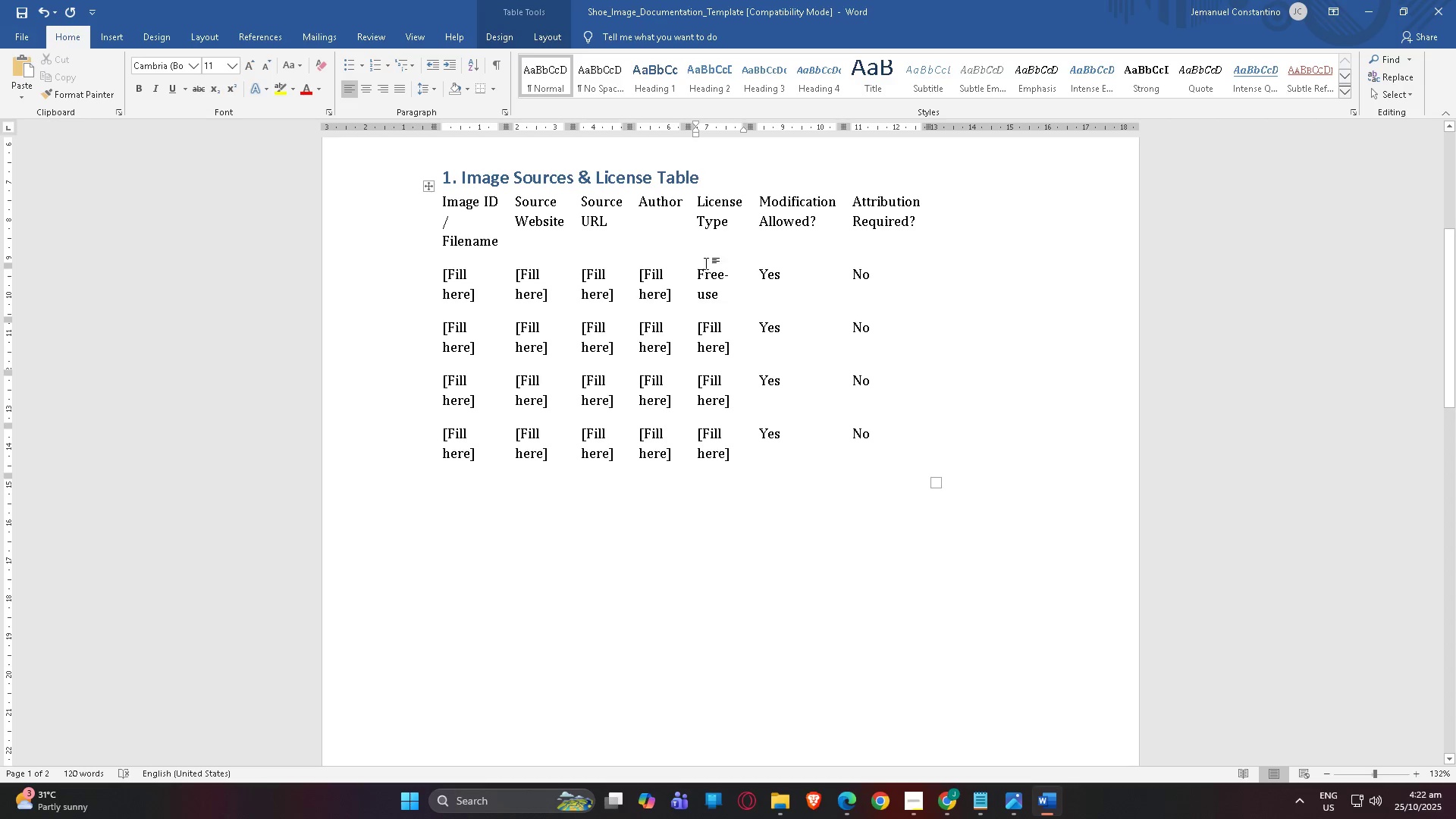 
left_click([730, 272])
 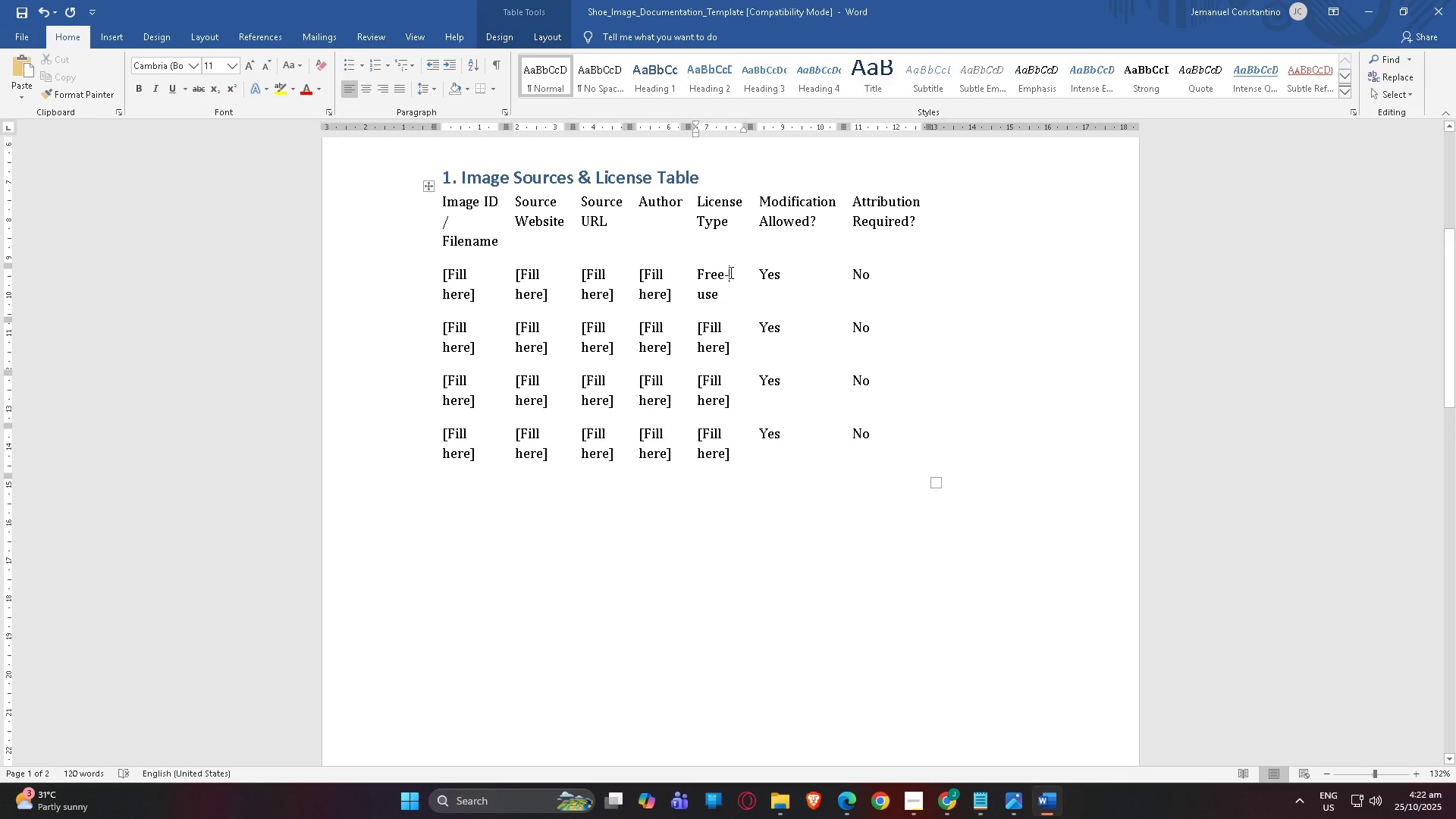 
key(Backspace)
type( to )
 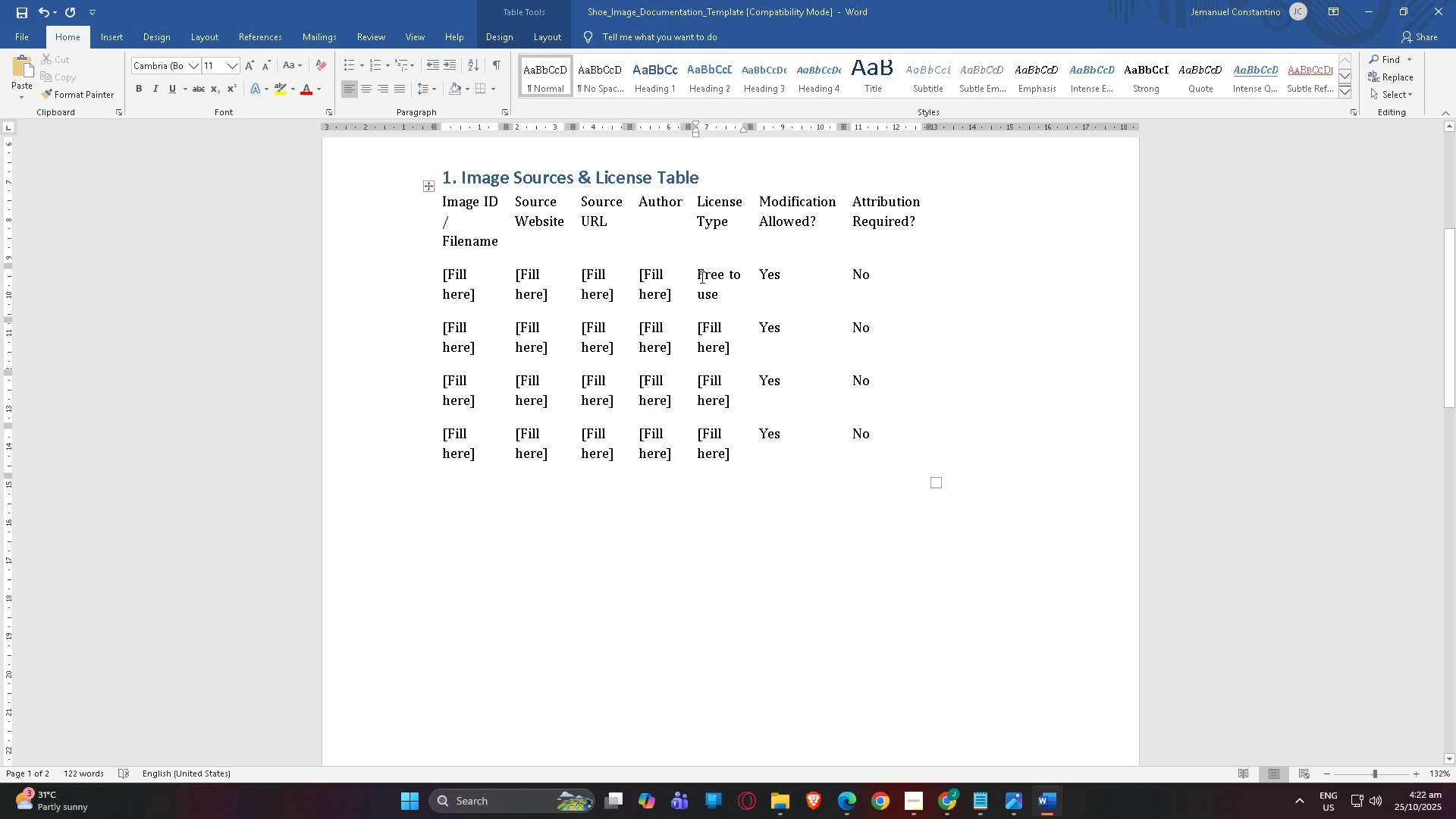 
left_click_drag(start_coordinate=[695, 274], to_coordinate=[715, 282])
 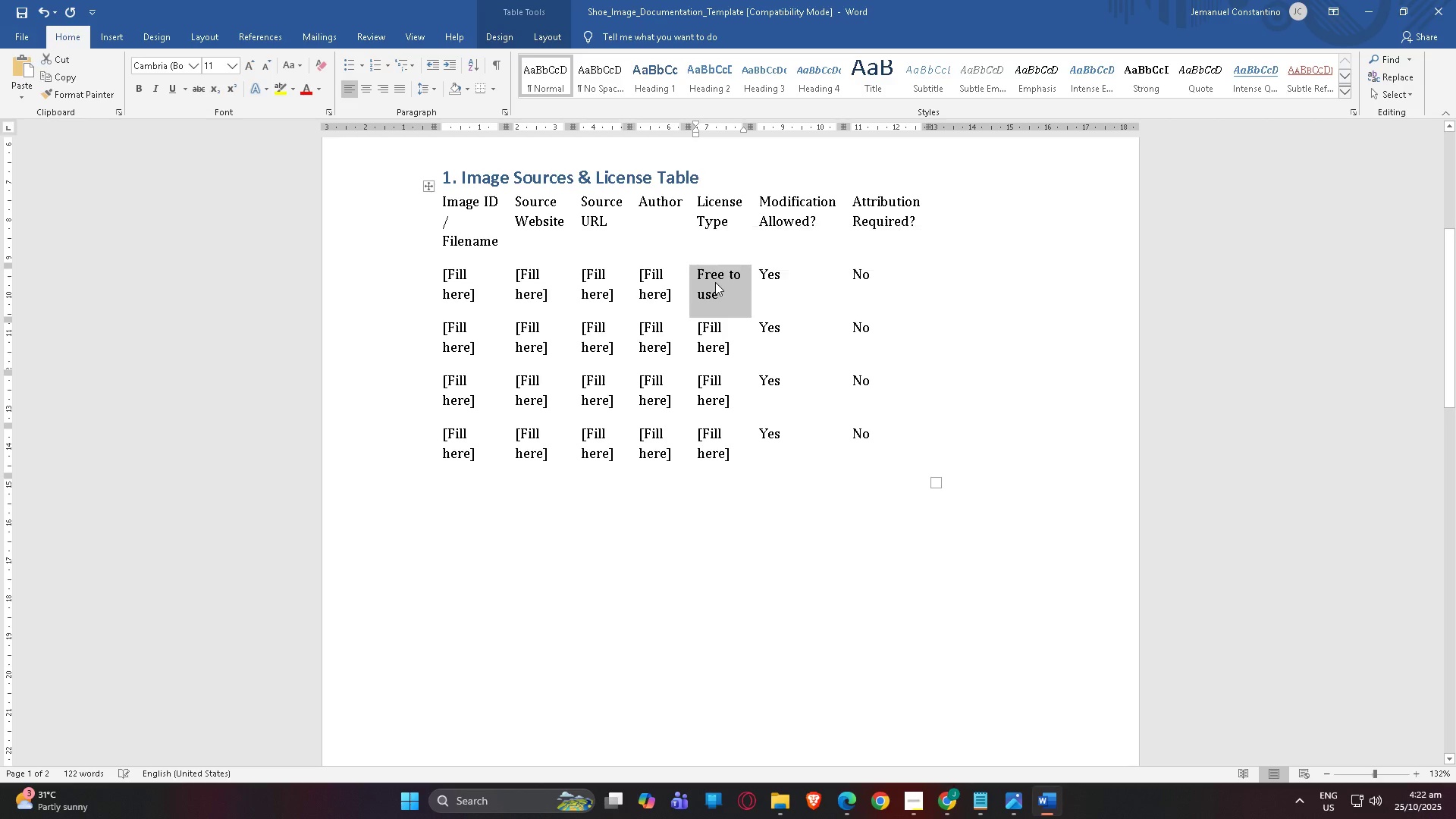 
key(Control+C)
 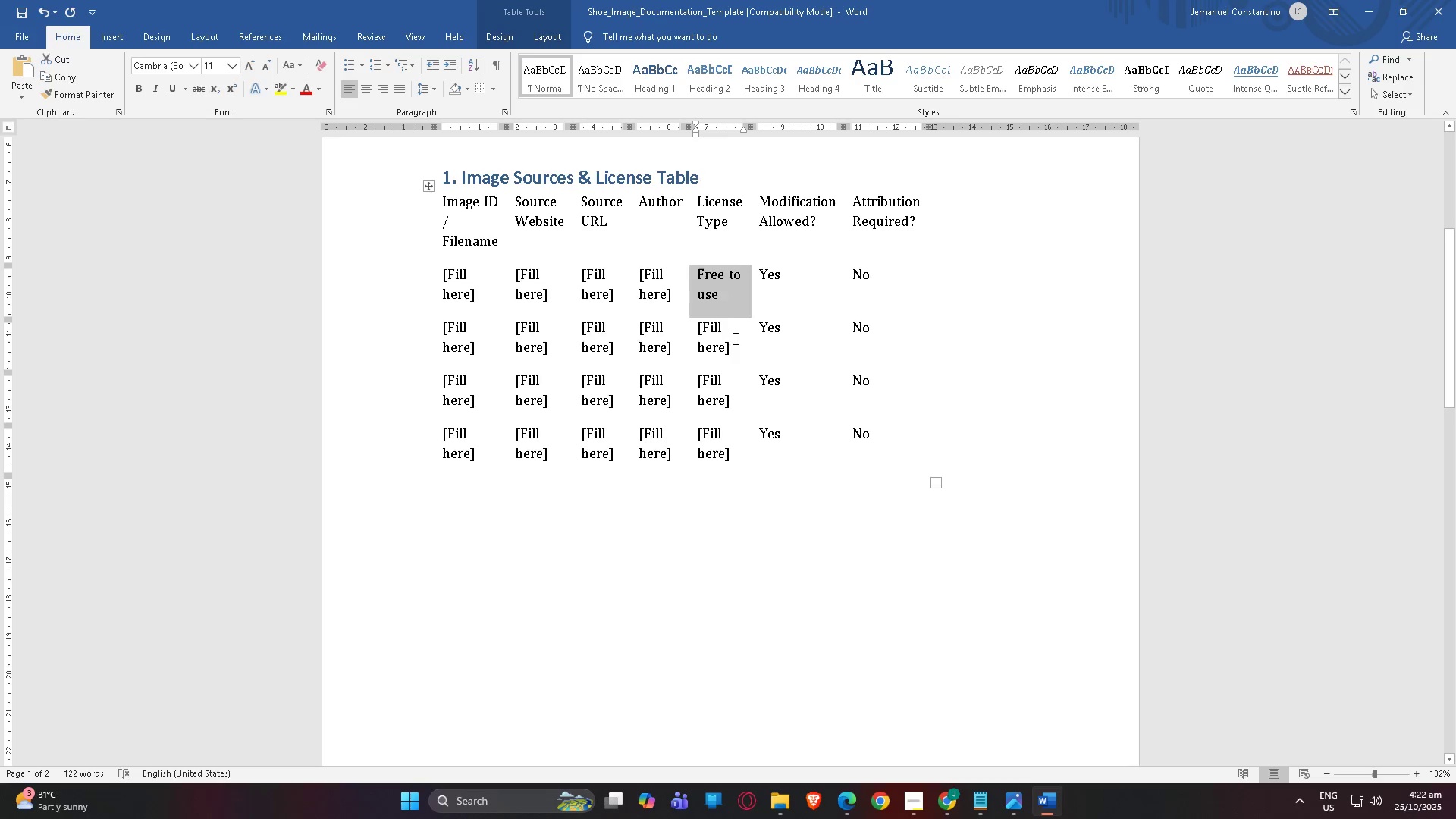 
left_click([734, 338])
 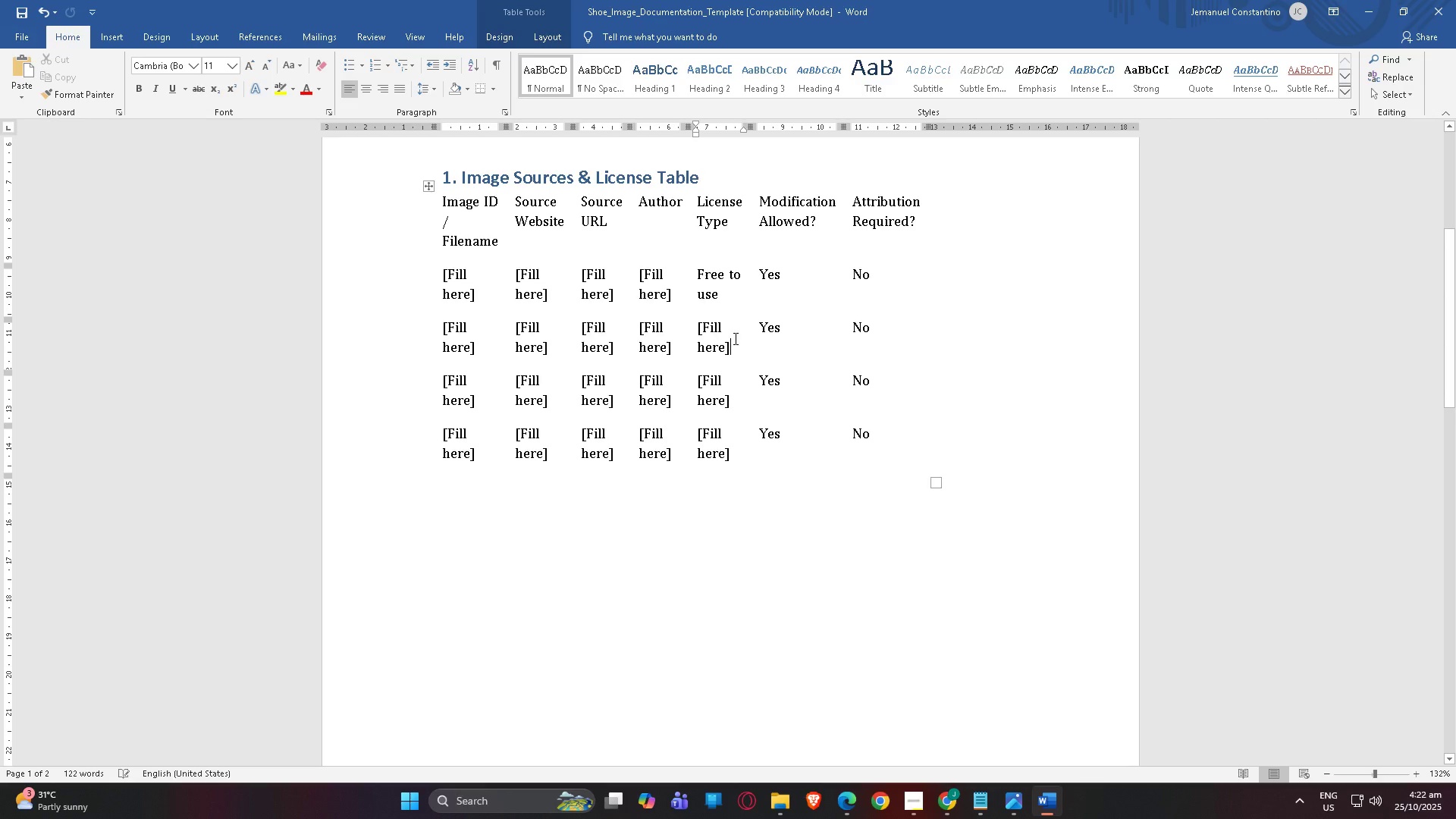 
left_click_drag(start_coordinate=[734, 338], to_coordinate=[695, 324])
 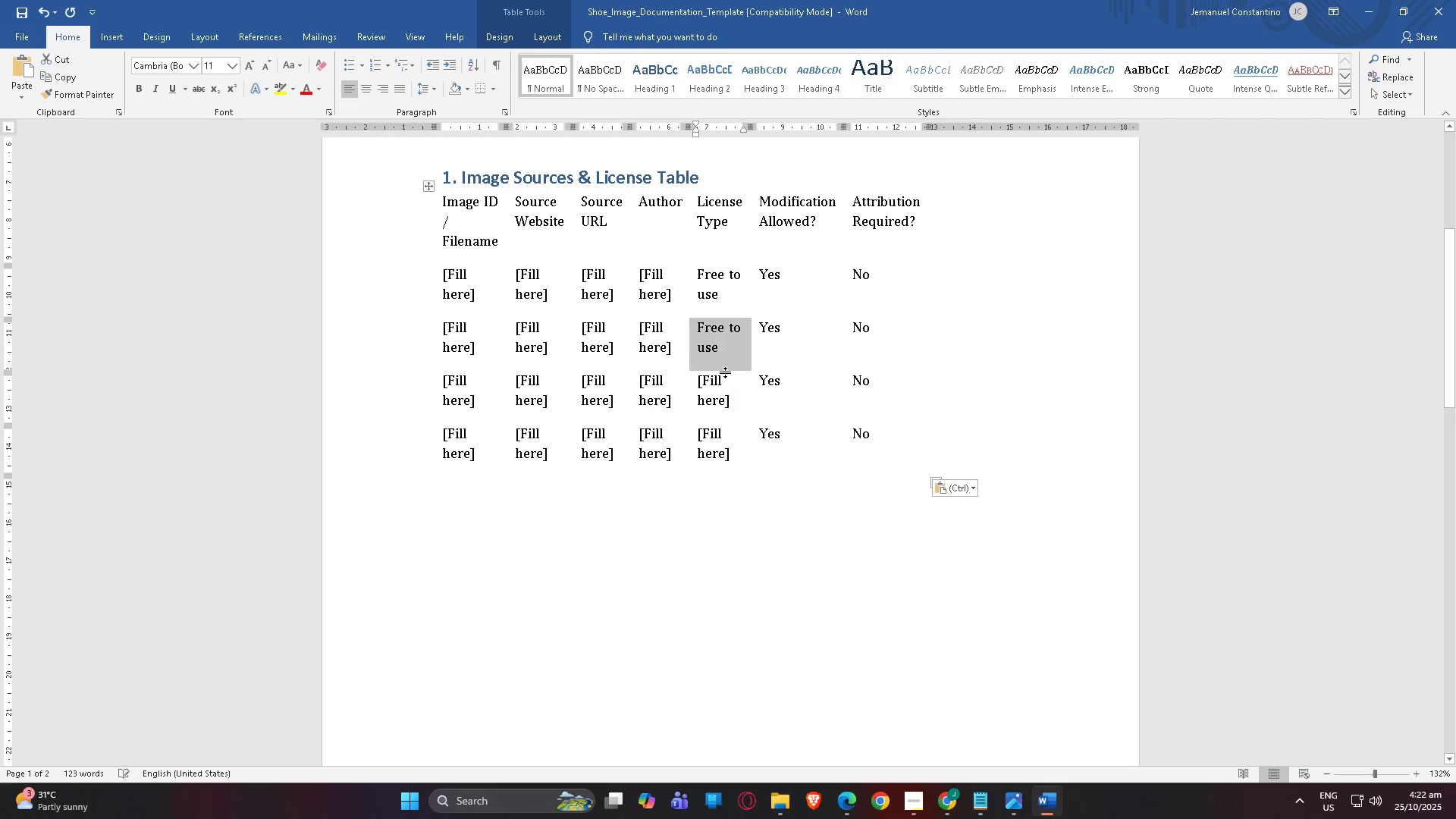 
key(Control+ControlLeft)
 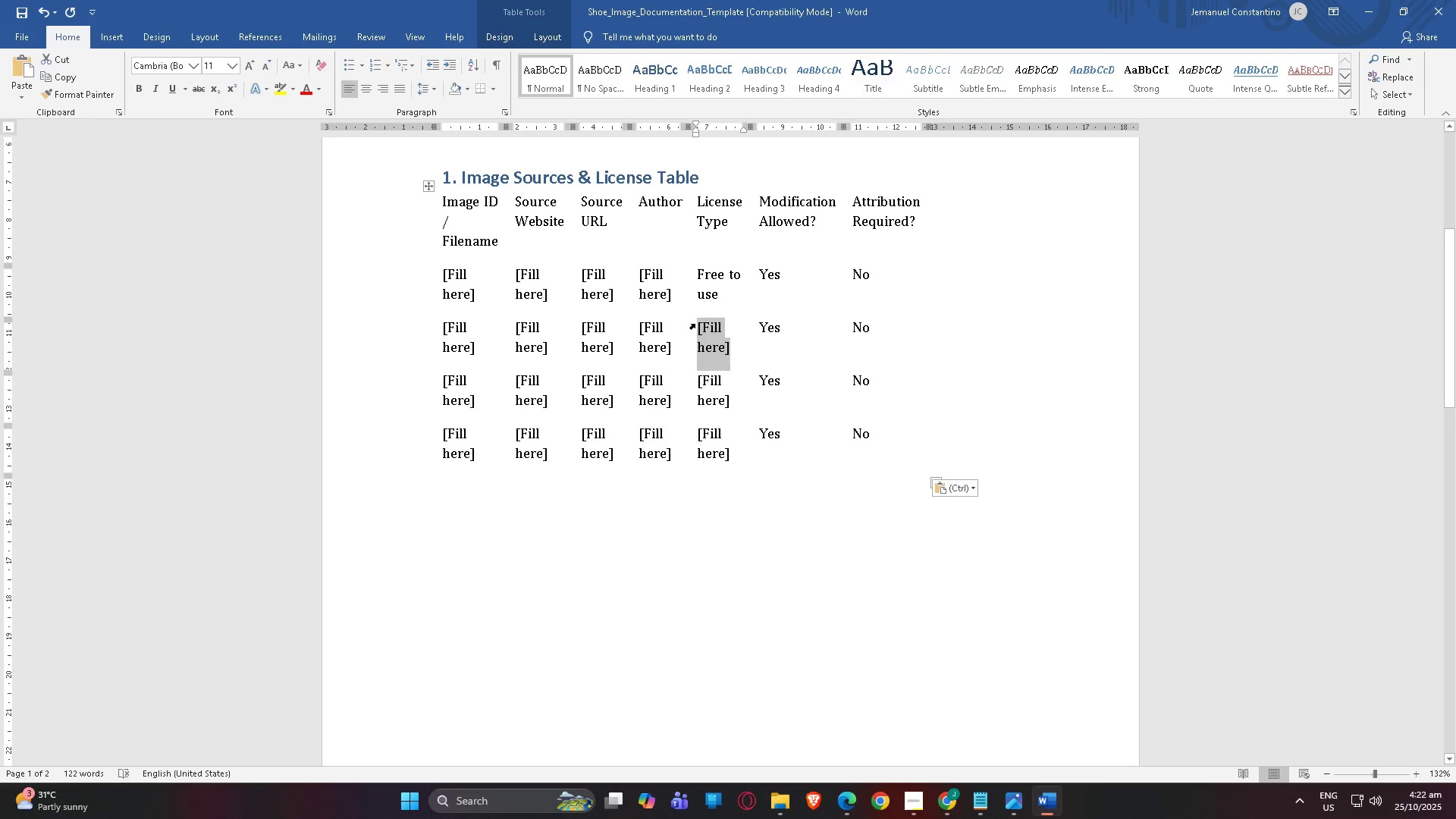 
key(Control+V)
 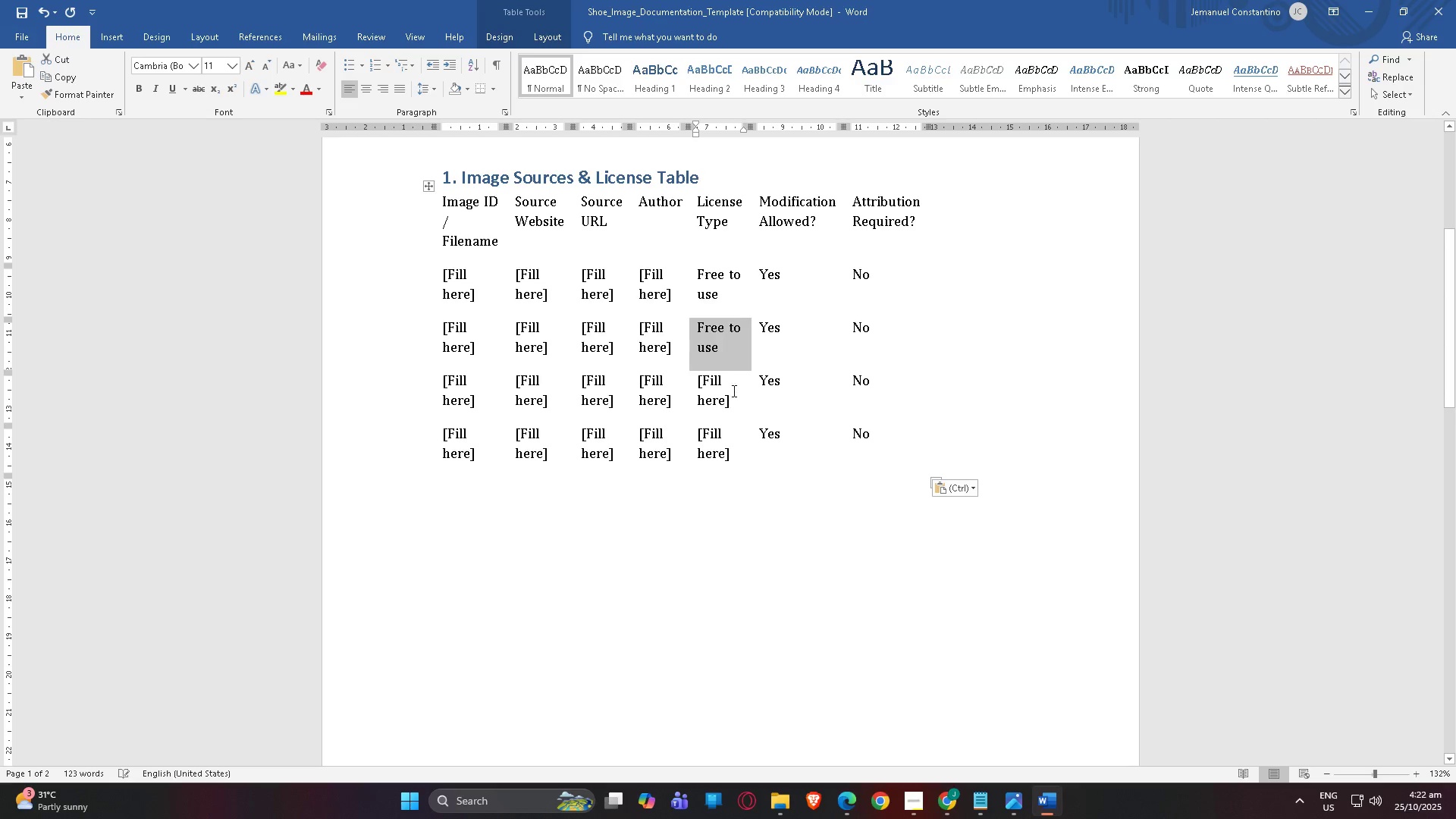 
left_click_drag(start_coordinate=[733, 395], to_coordinate=[693, 384])
 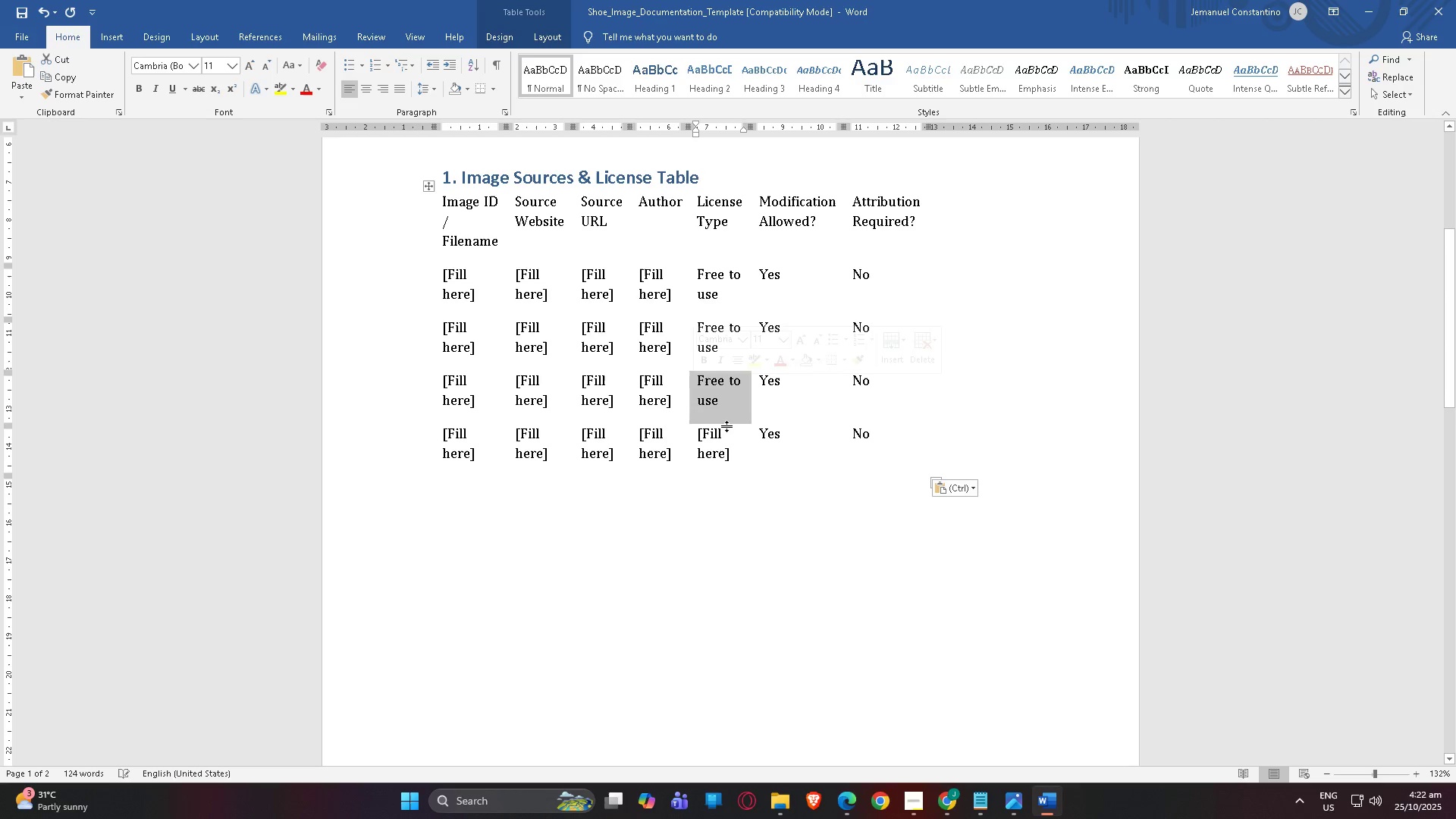 
key(Control+ControlLeft)
 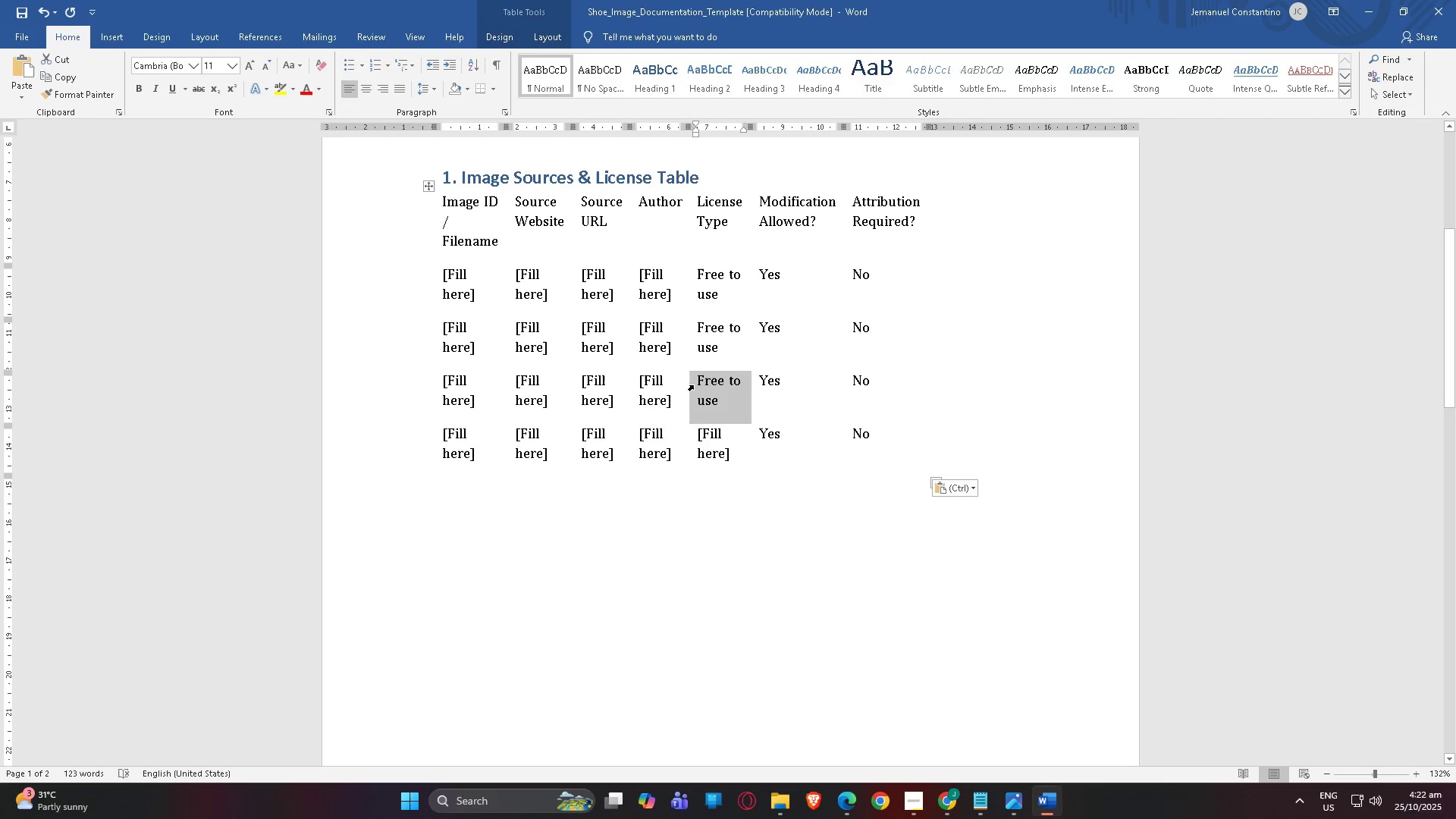 
key(Control+V)
 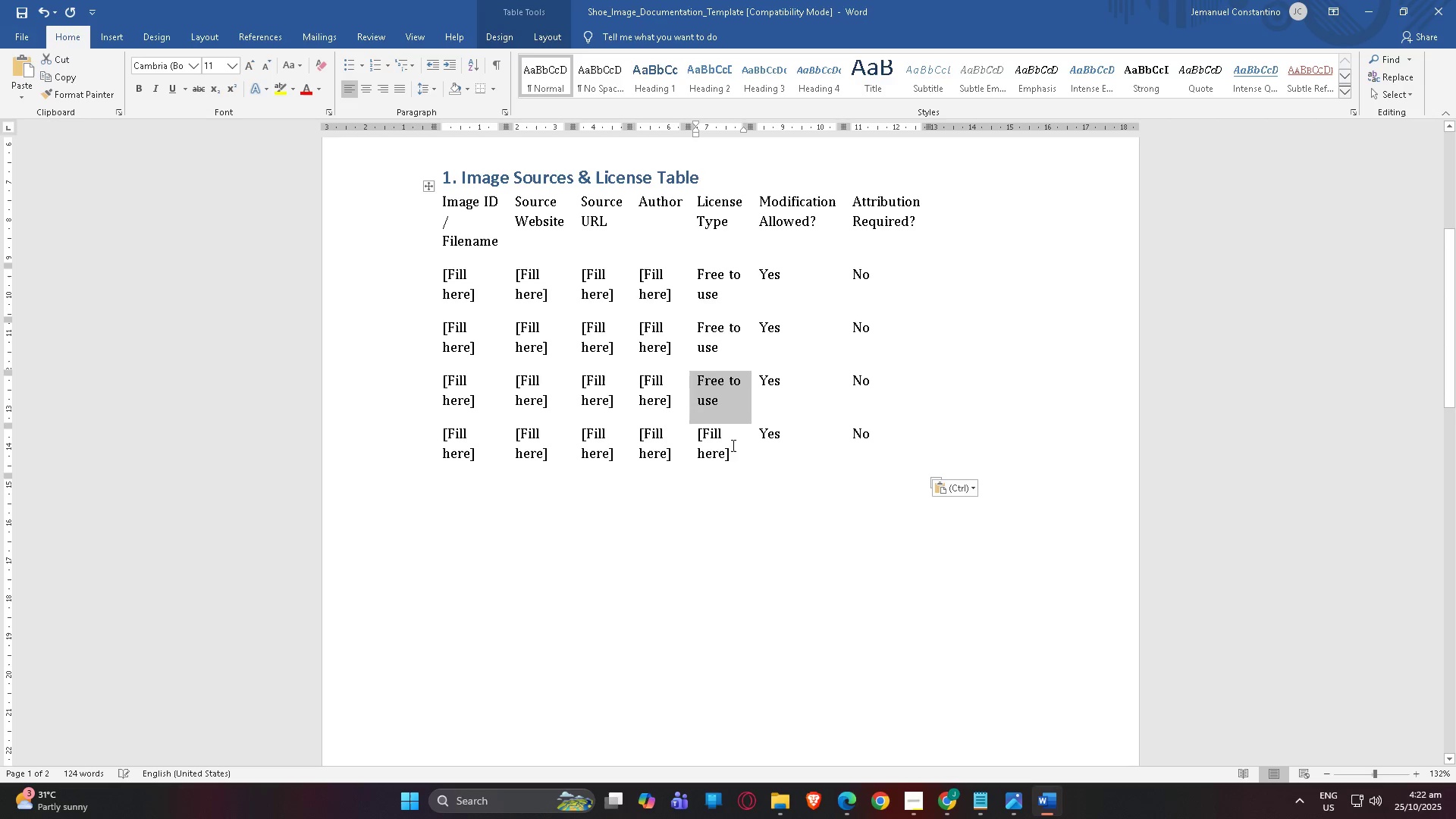 
left_click_drag(start_coordinate=[734, 454], to_coordinate=[699, 431])
 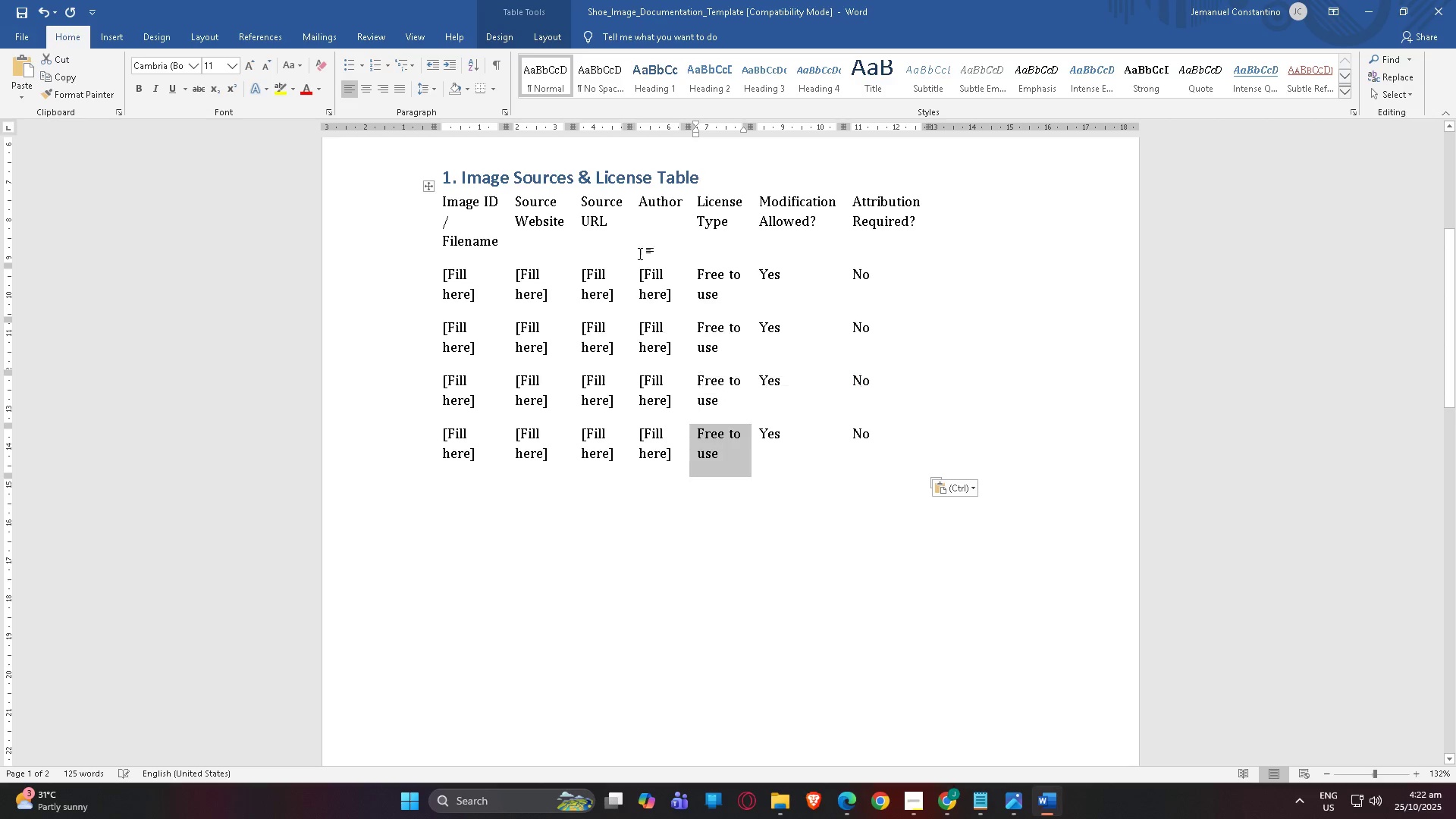 
key(Control+ControlLeft)
 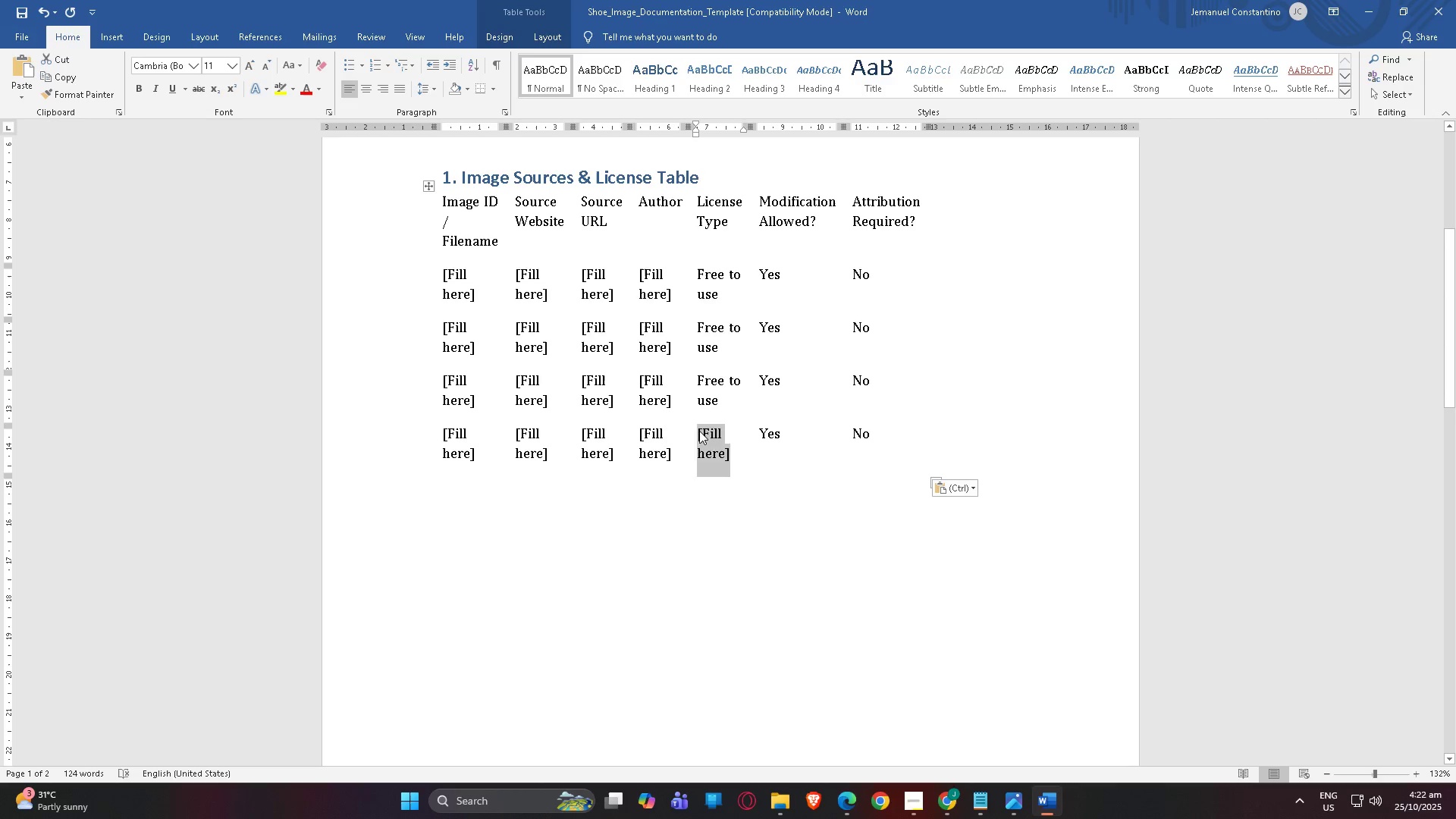 
key(Control+V)
 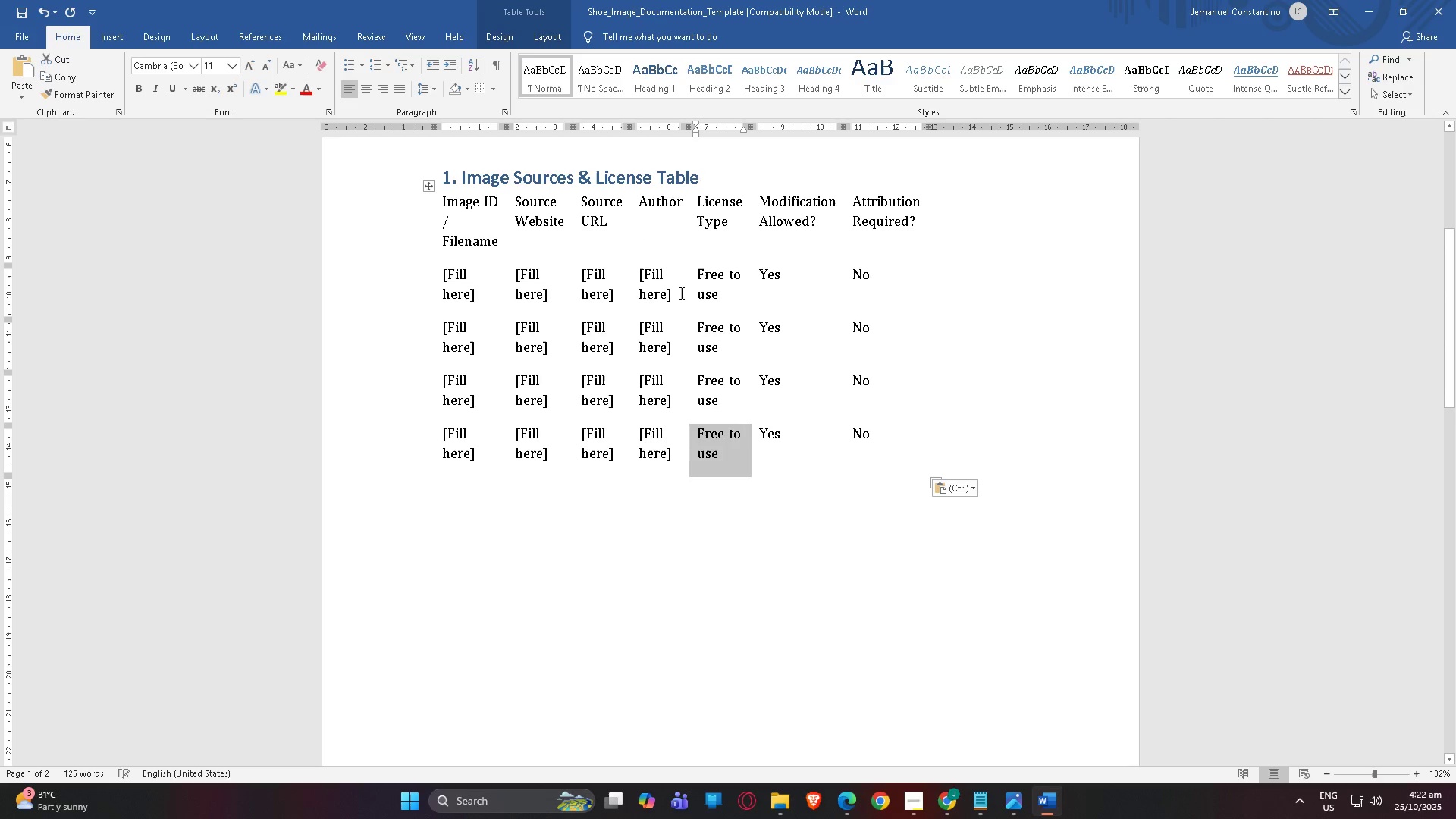 
left_click_drag(start_coordinate=[676, 293], to_coordinate=[639, 275])
 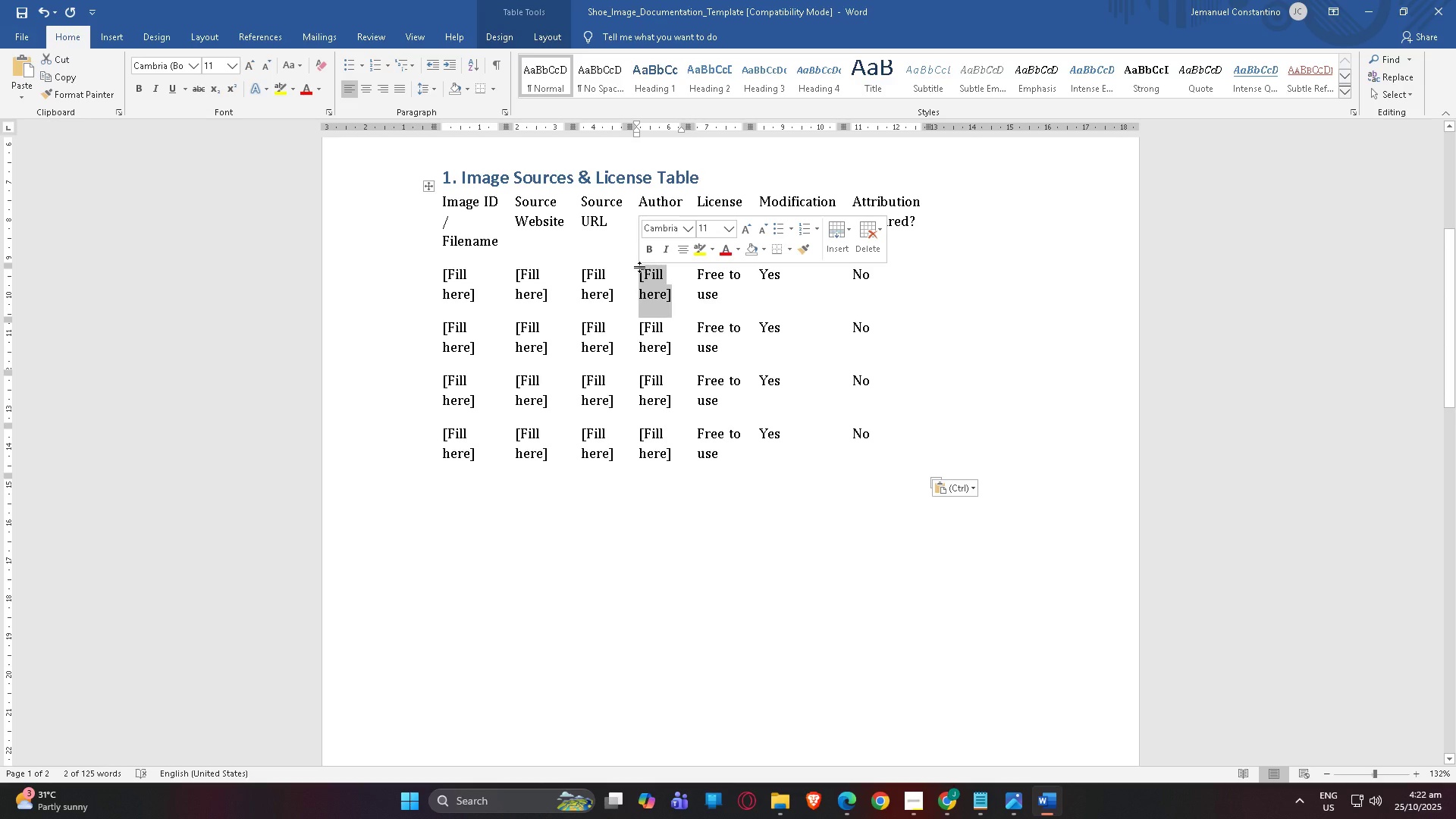 
key(Alt+AltLeft)
 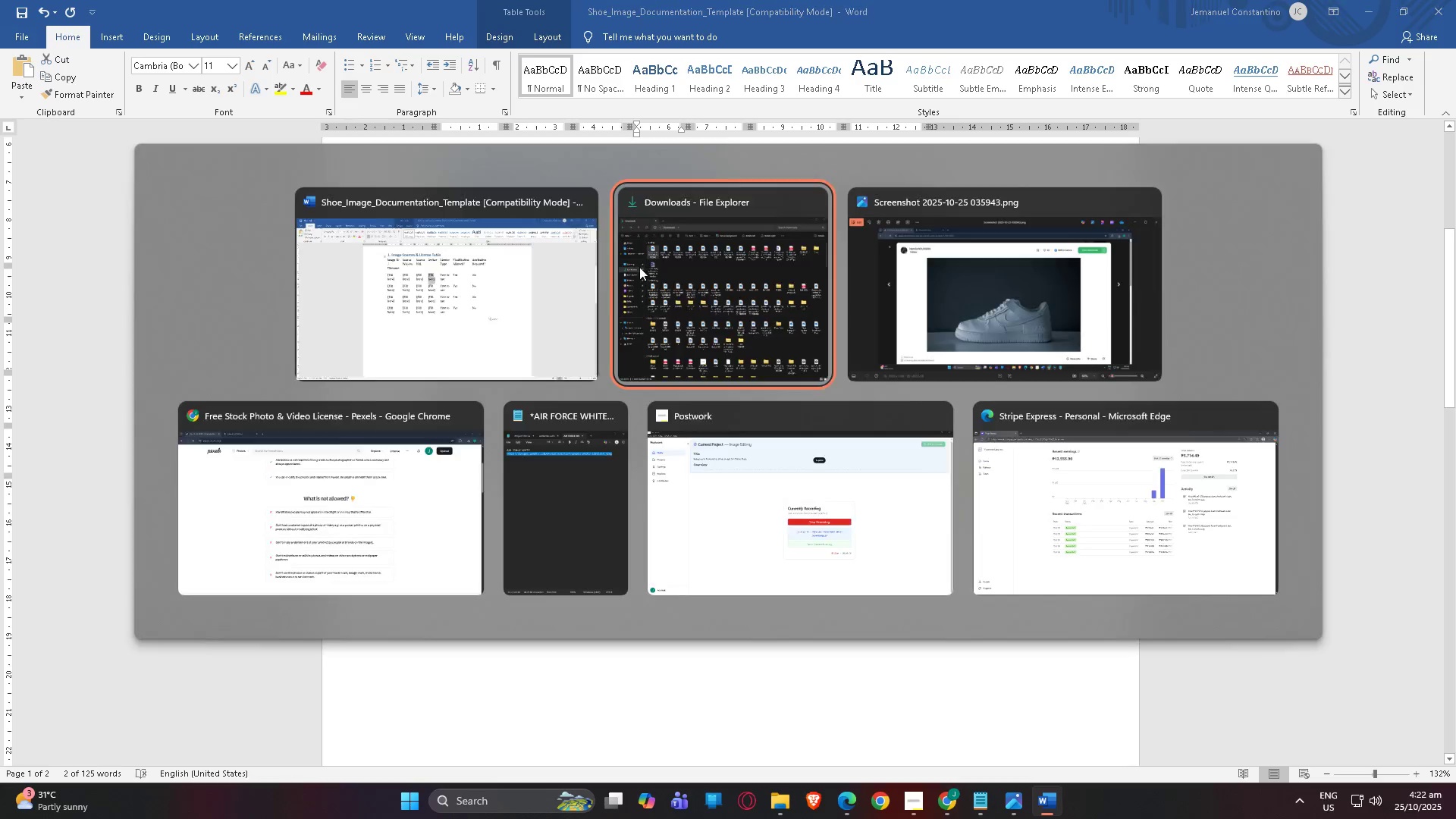 
key(Alt+Tab)
 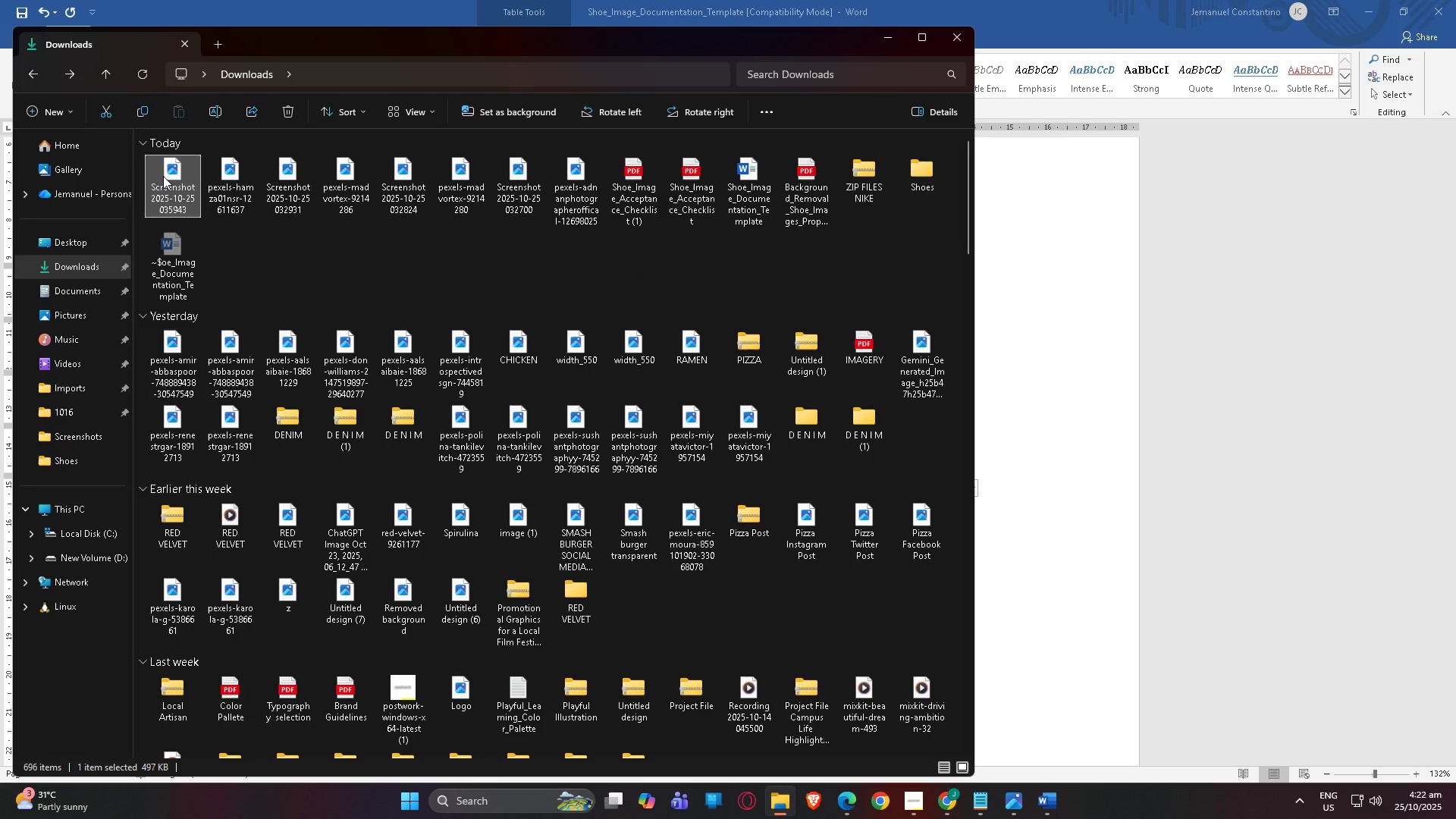 
double_click([163, 176])
 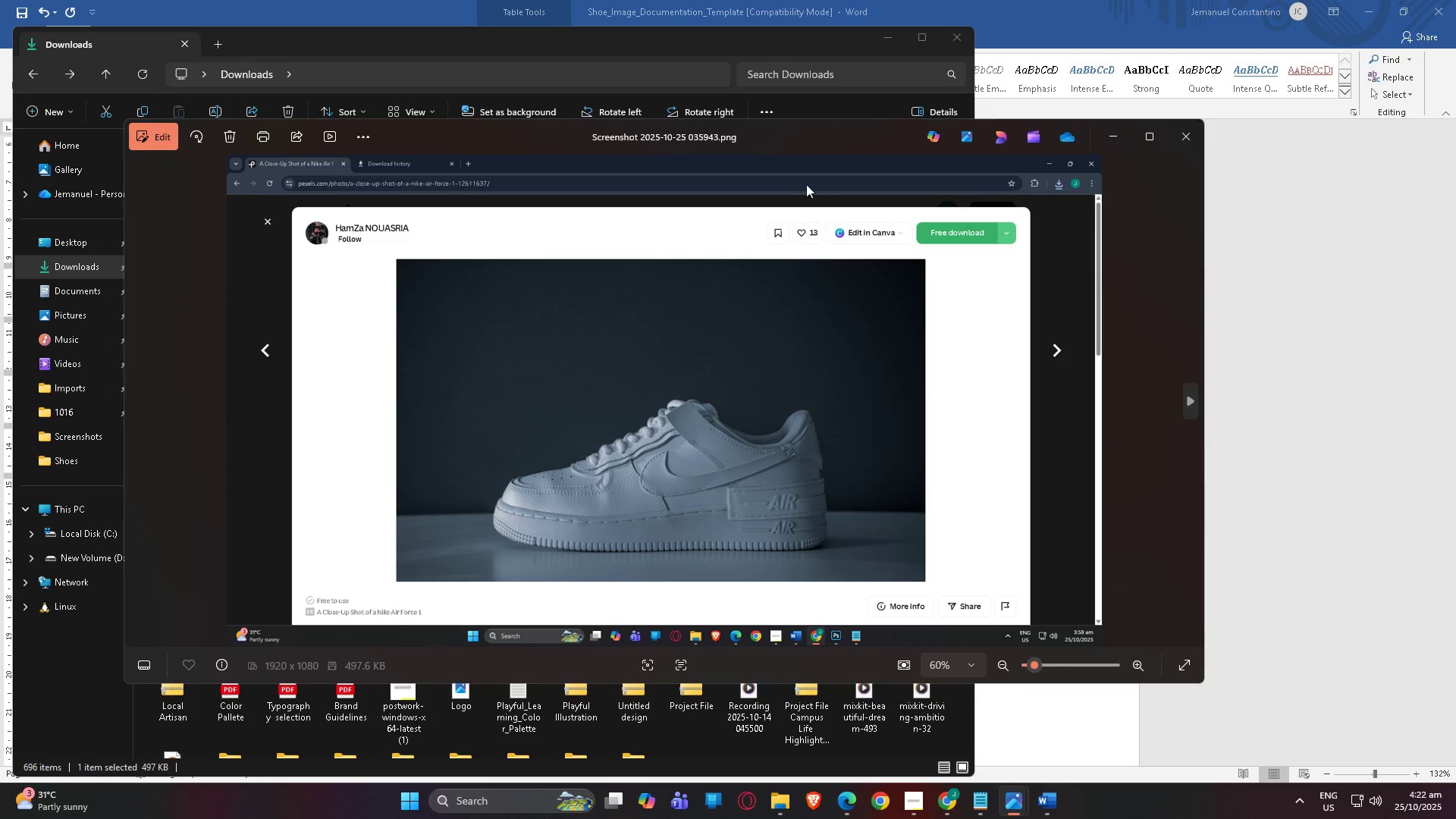 
key(Alt+AltLeft)
 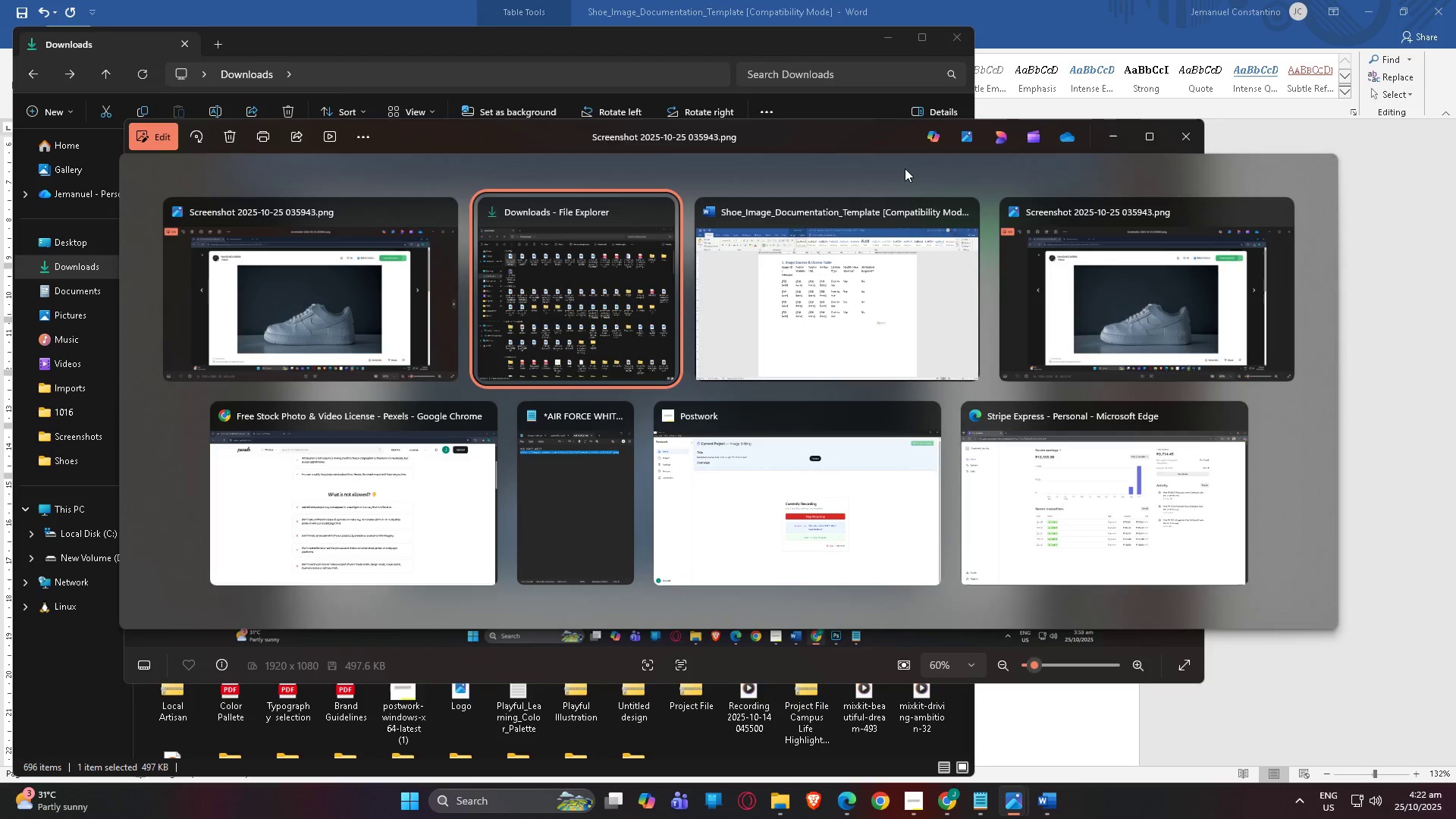 
key(Alt+Tab)
 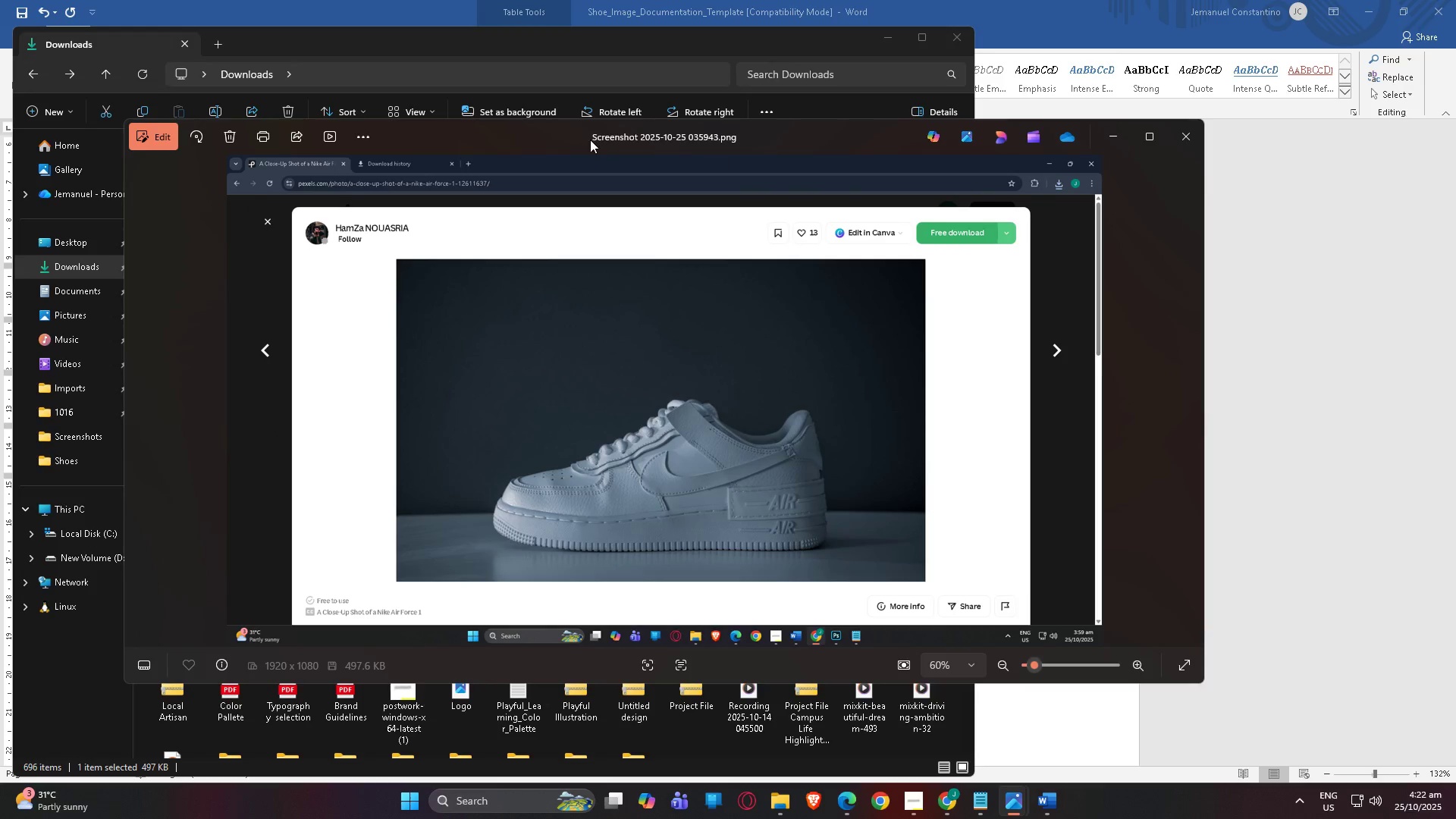 
left_click([886, 39])
 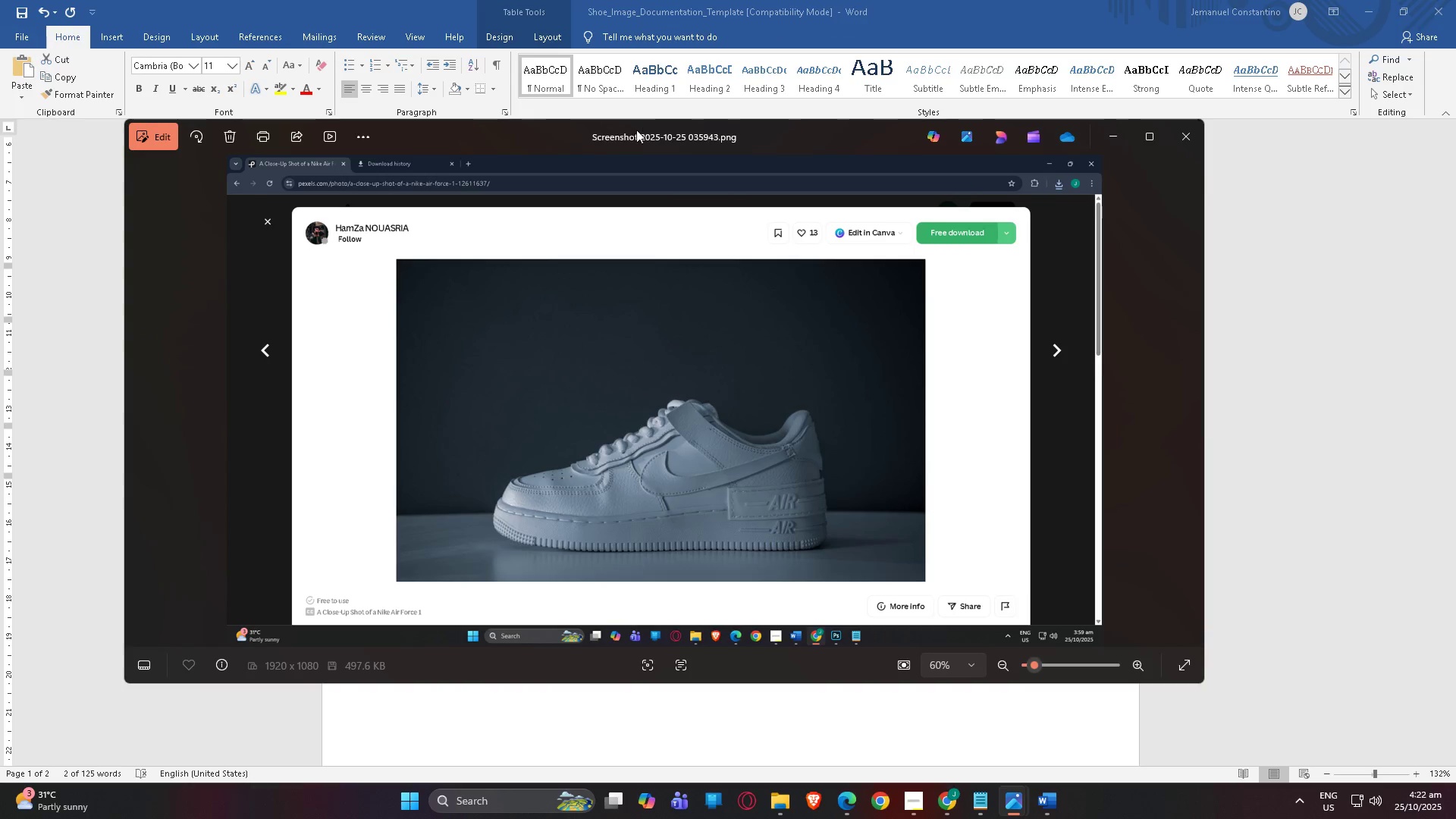 
left_click_drag(start_coordinate=[631, 136], to_coordinate=[856, 419])
 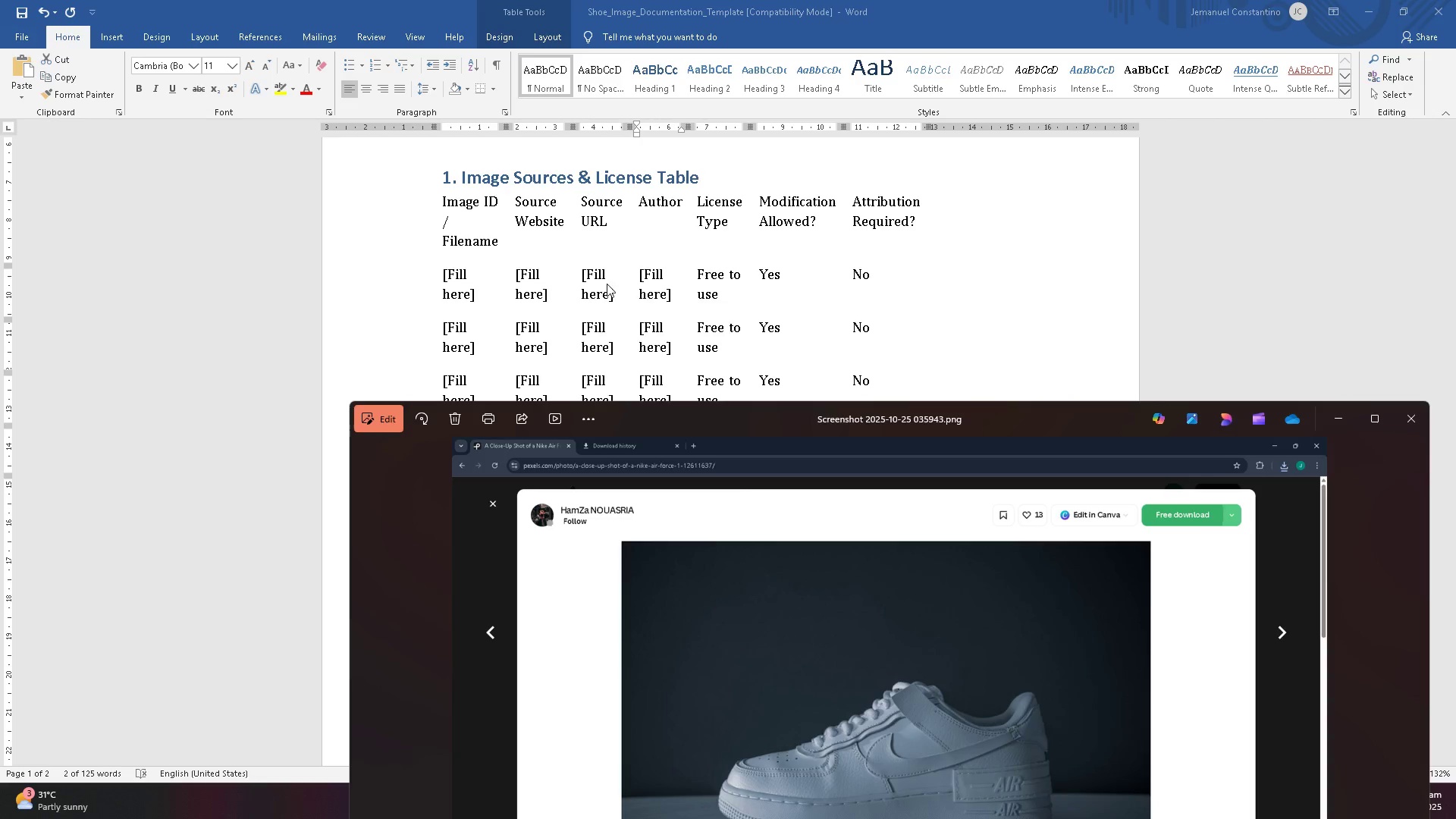 
left_click([607, 283])
 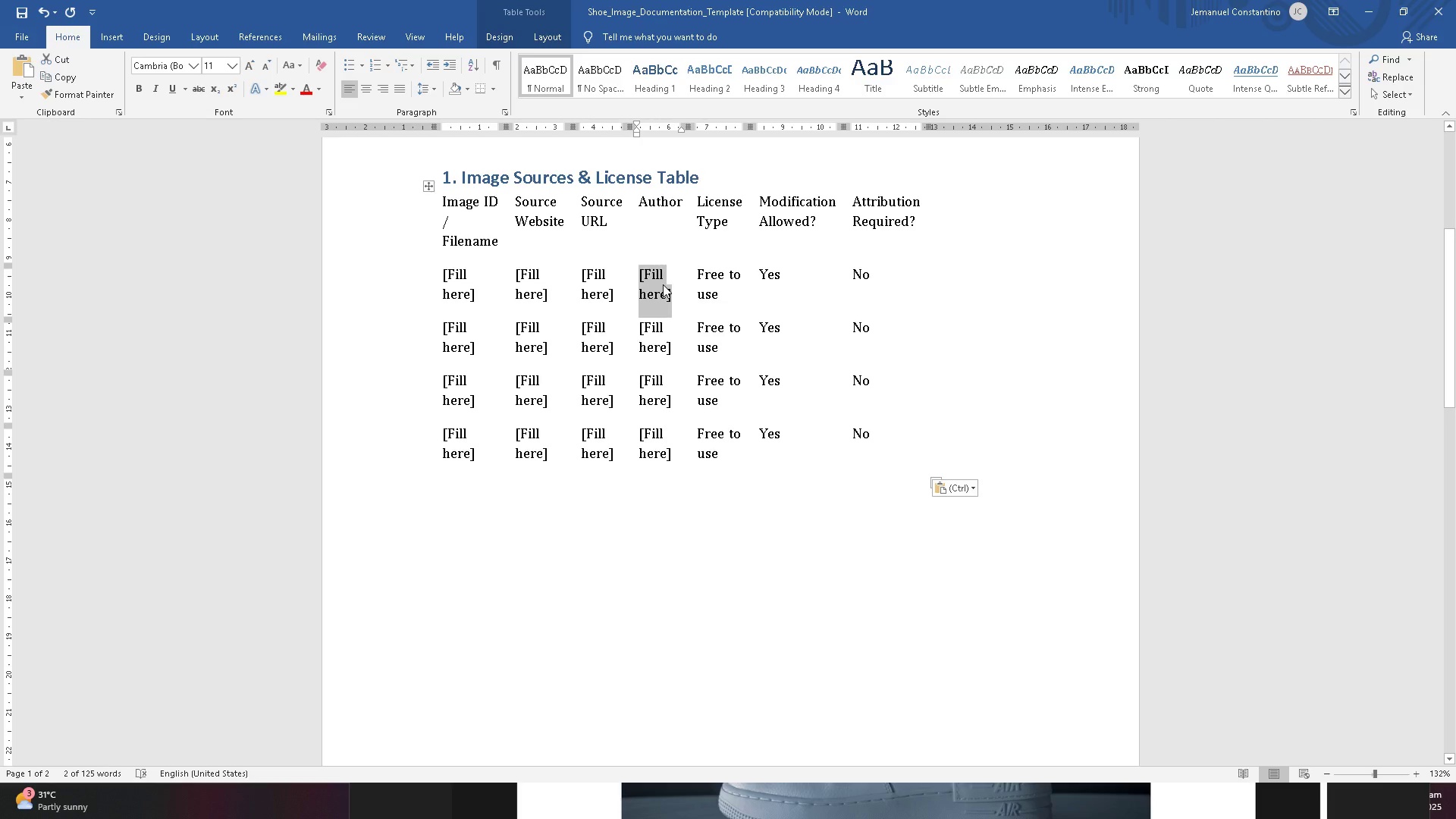 
type(HAMSA)
 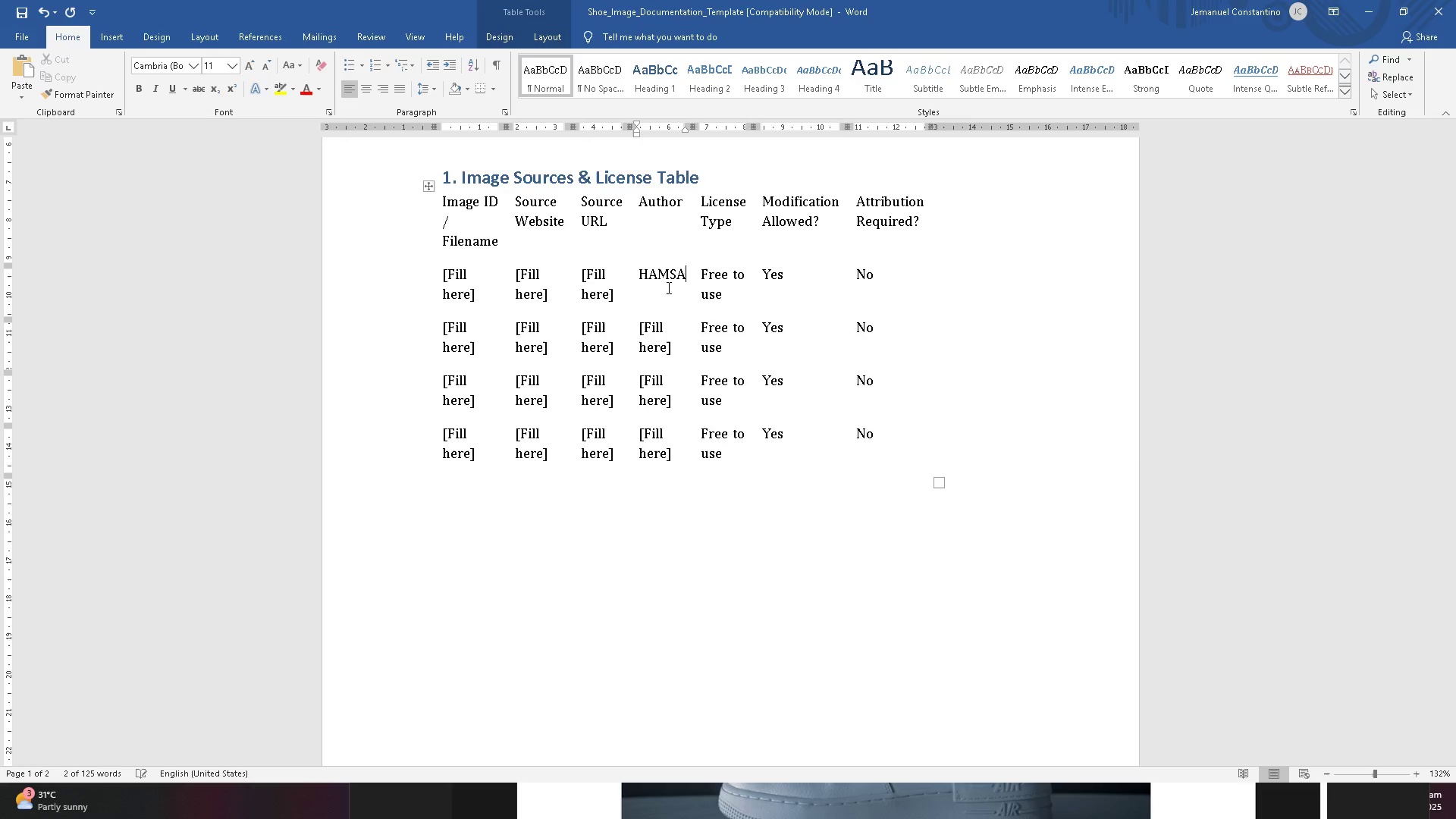 
key(Alt+AltLeft)
 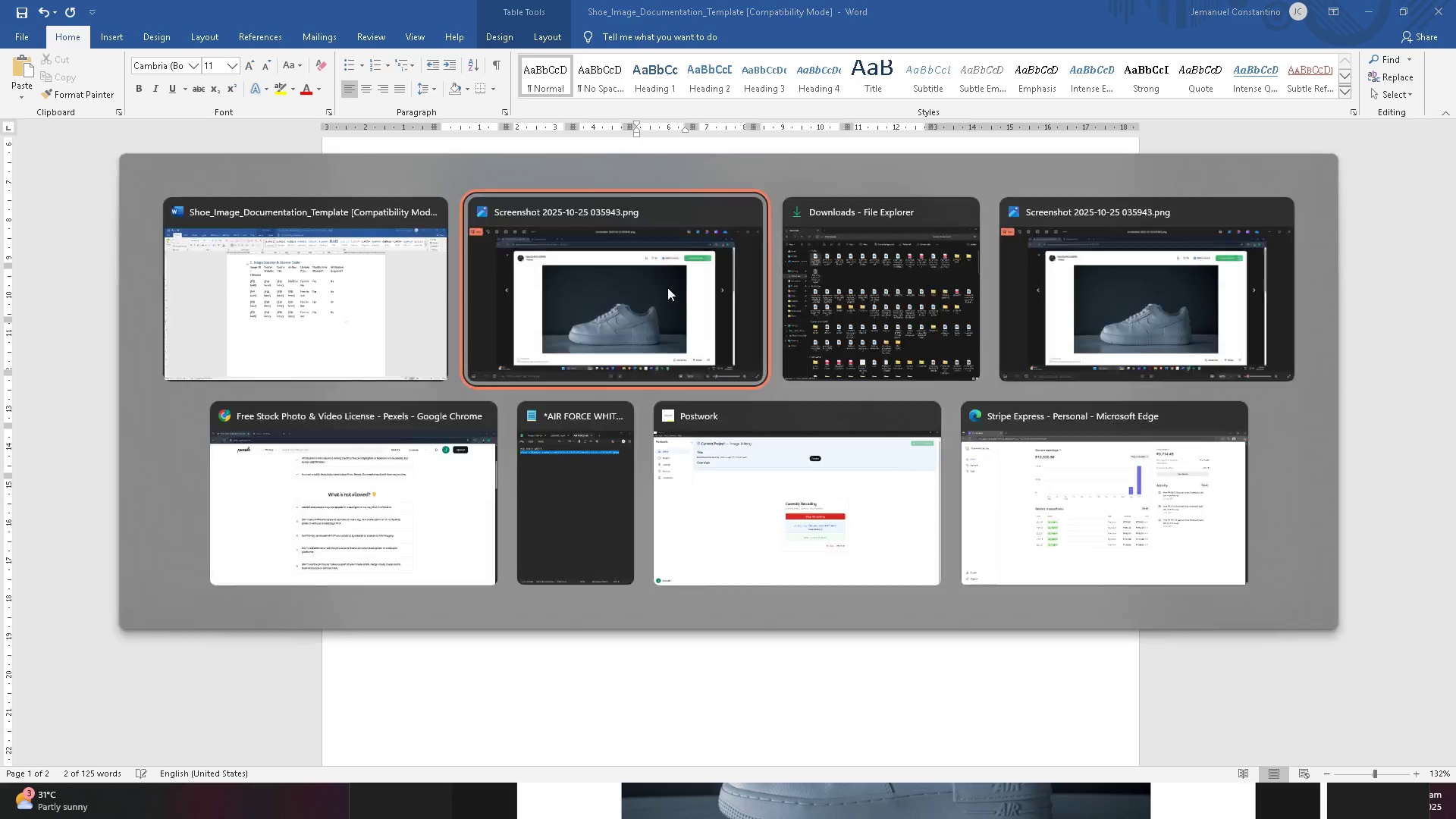 
key(Alt+Tab)
 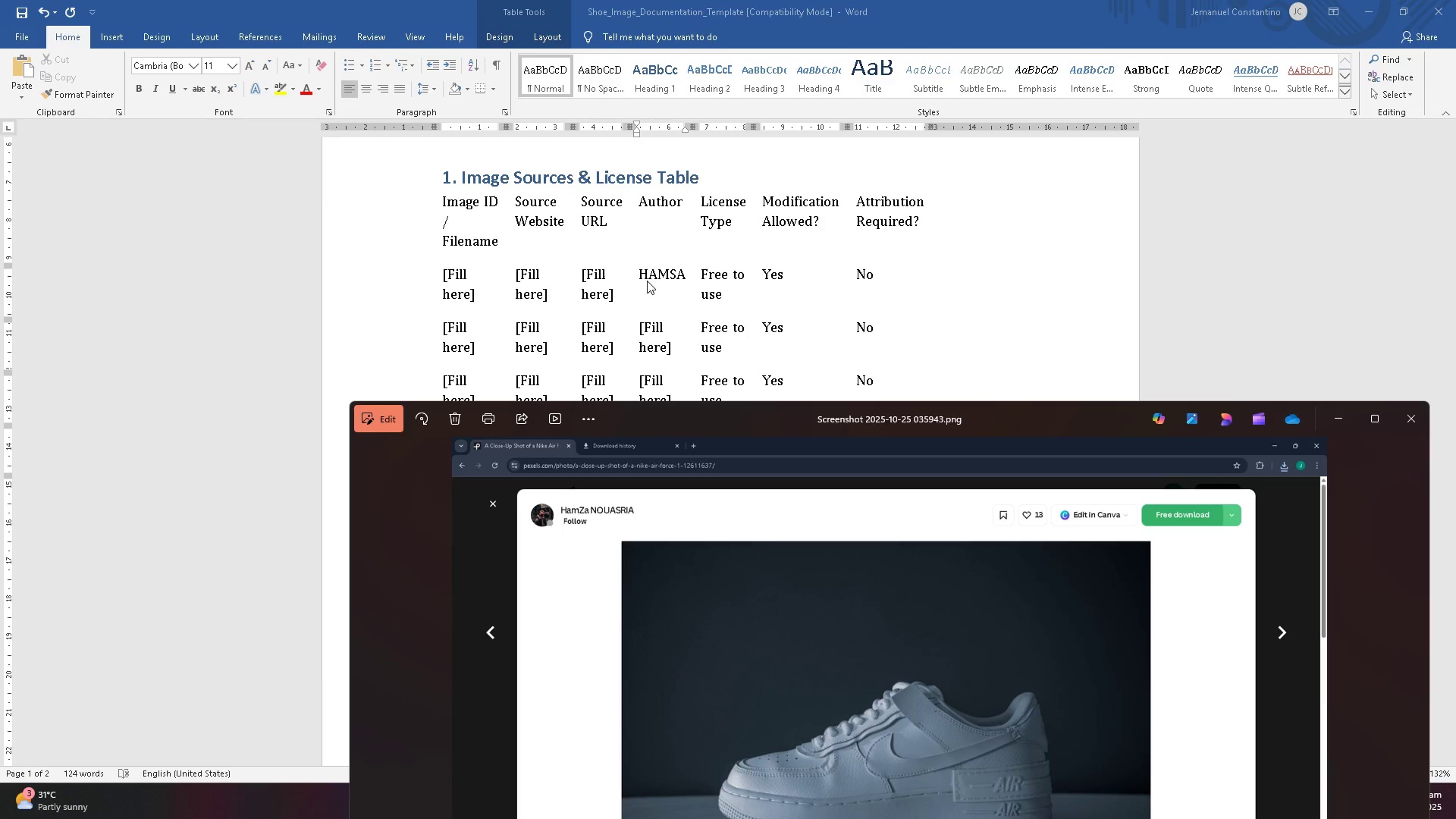 
key(Alt+AltLeft)
 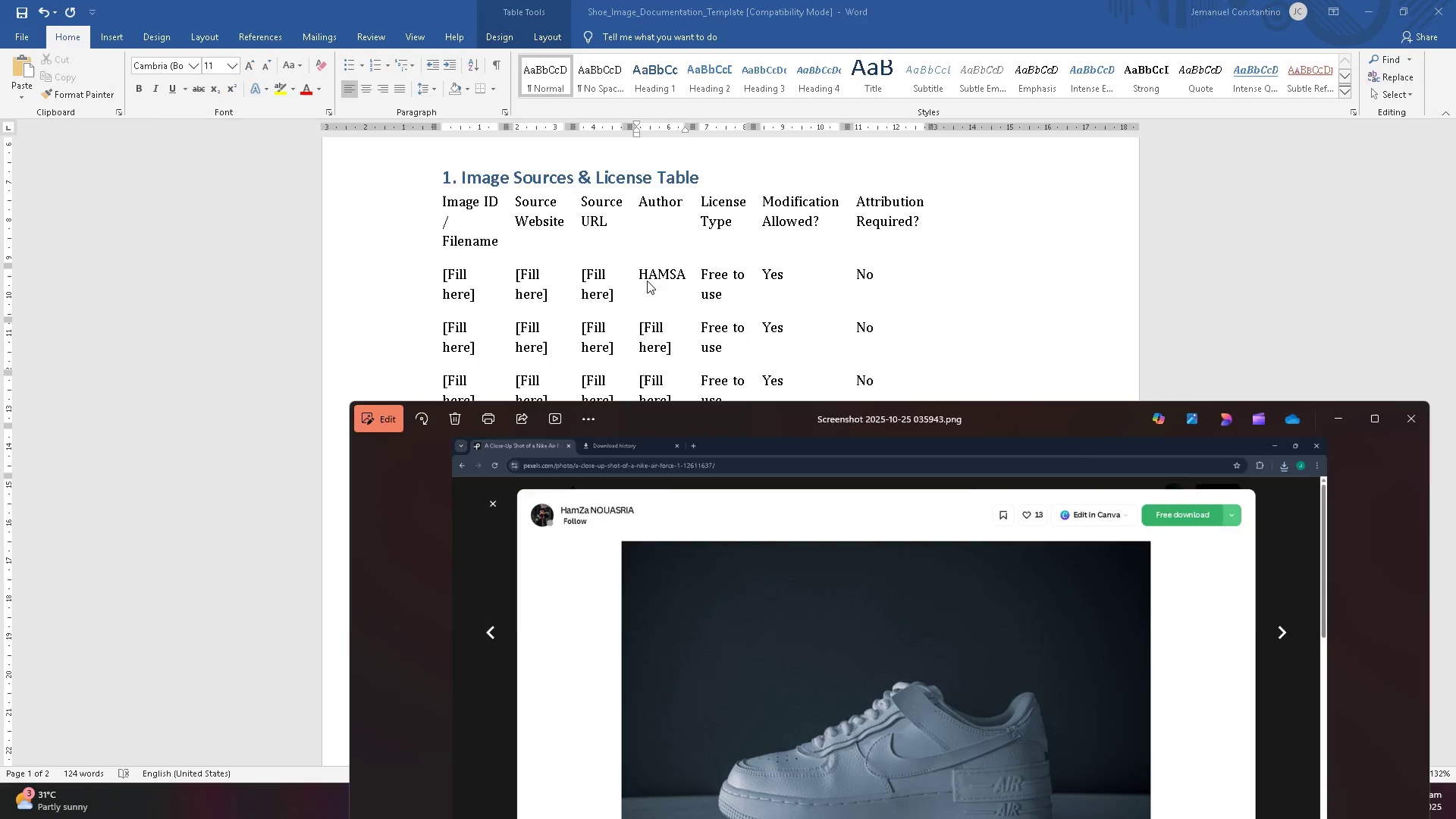 
key(Alt+Tab)
 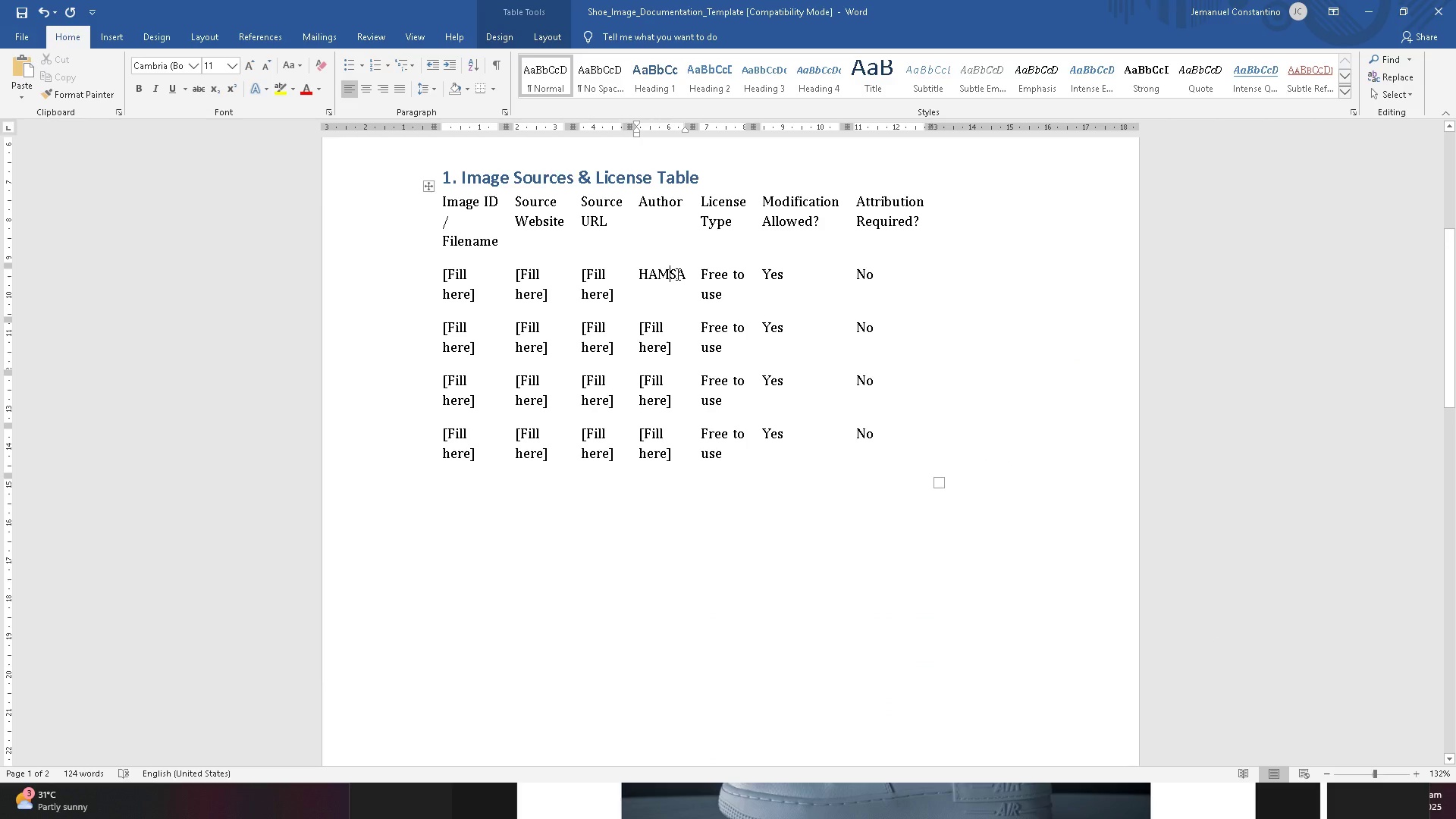 
double_click([678, 274])
 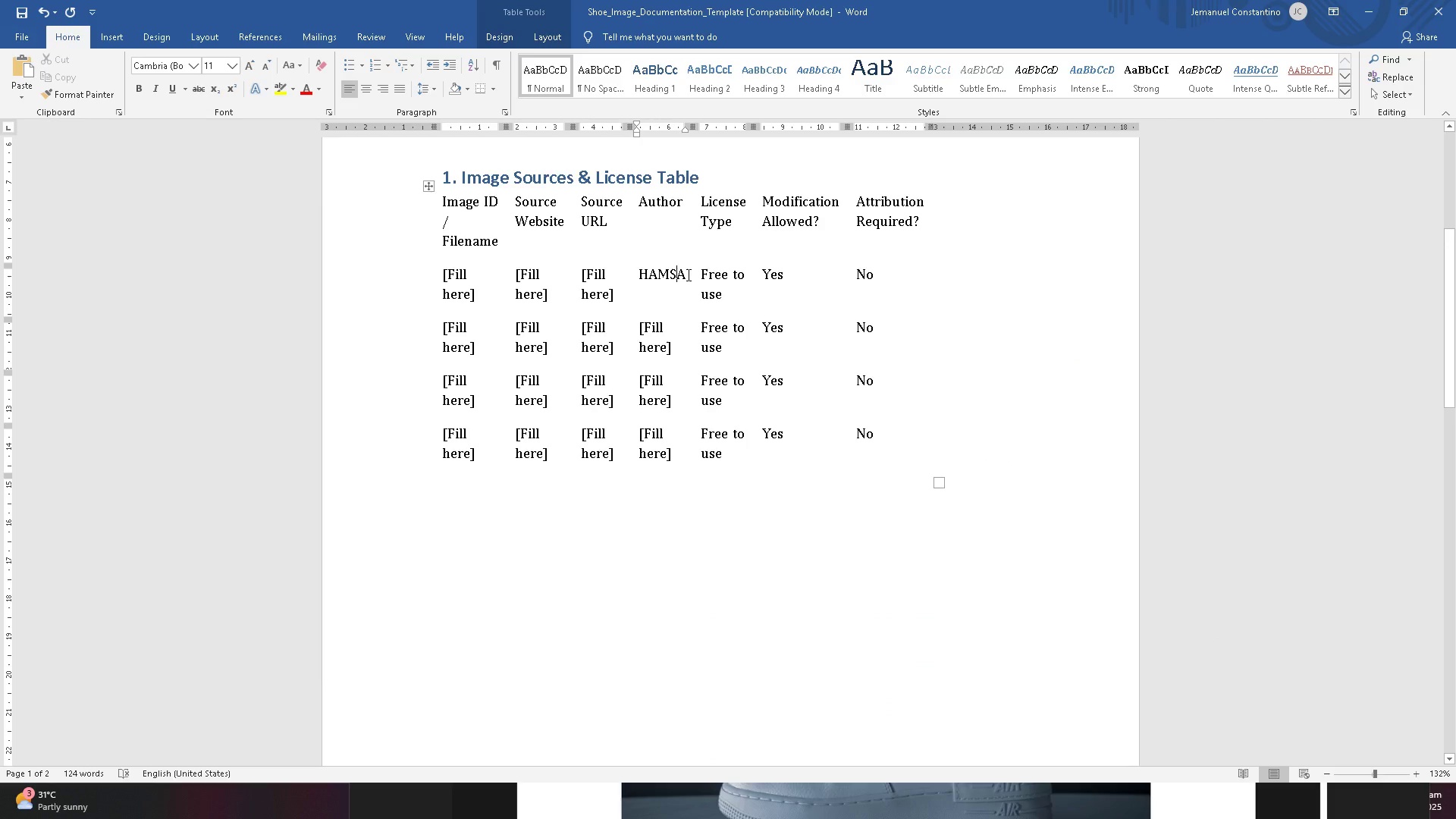 
left_click_drag(start_coordinate=[687, 275], to_coordinate=[673, 277])
 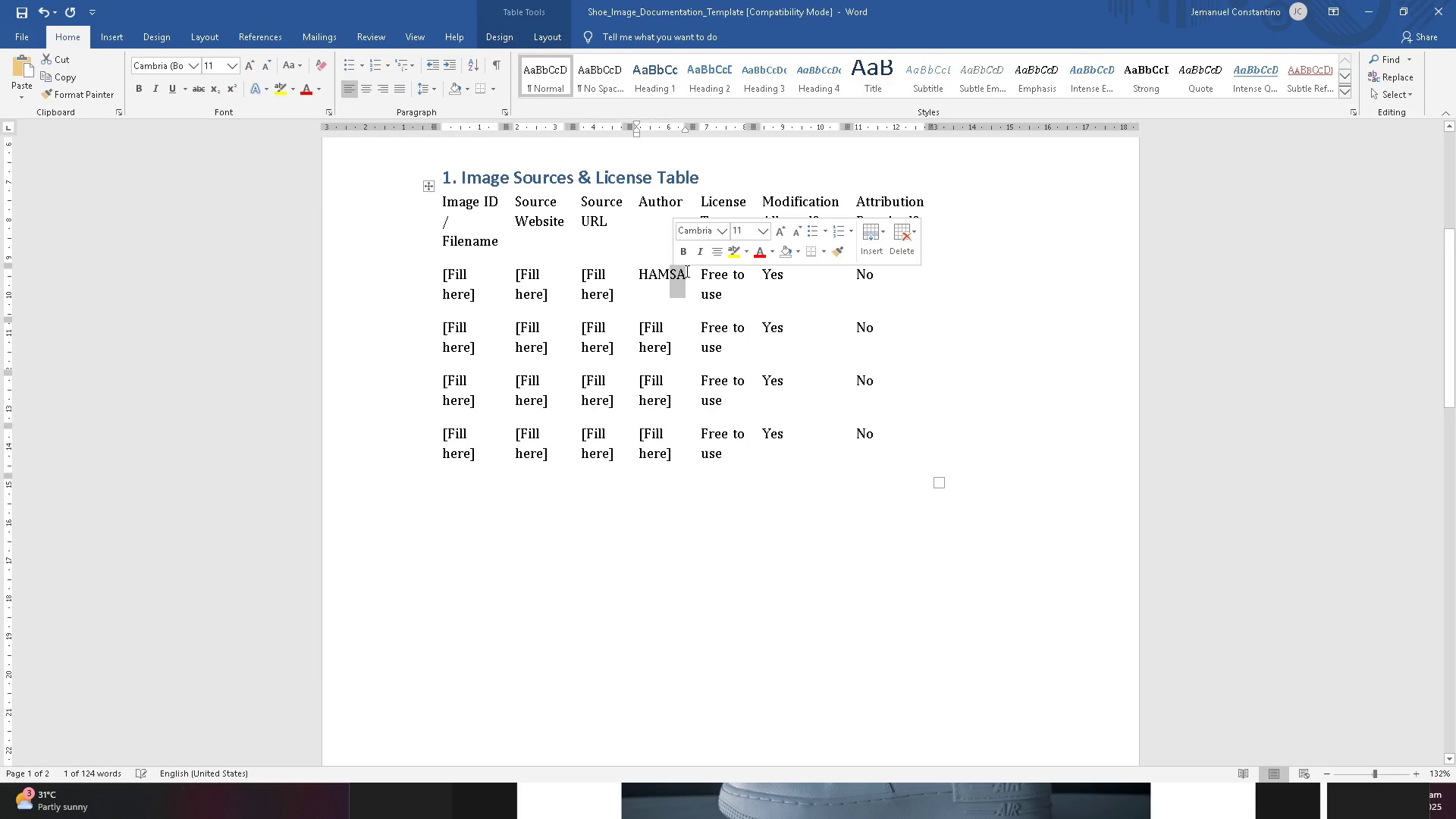 
key(Backspace)
 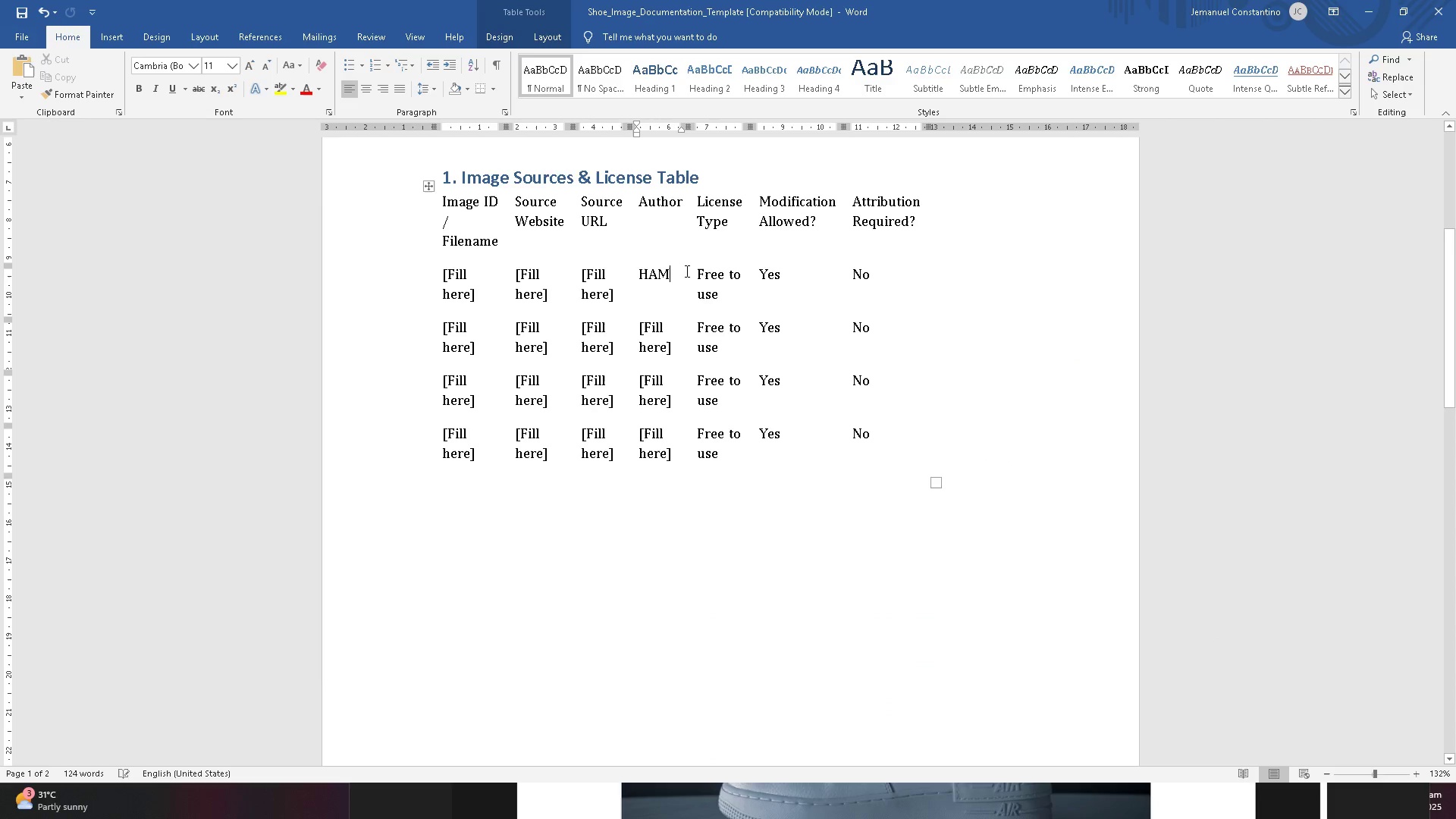 
key(Shift+ShiftLeft)
 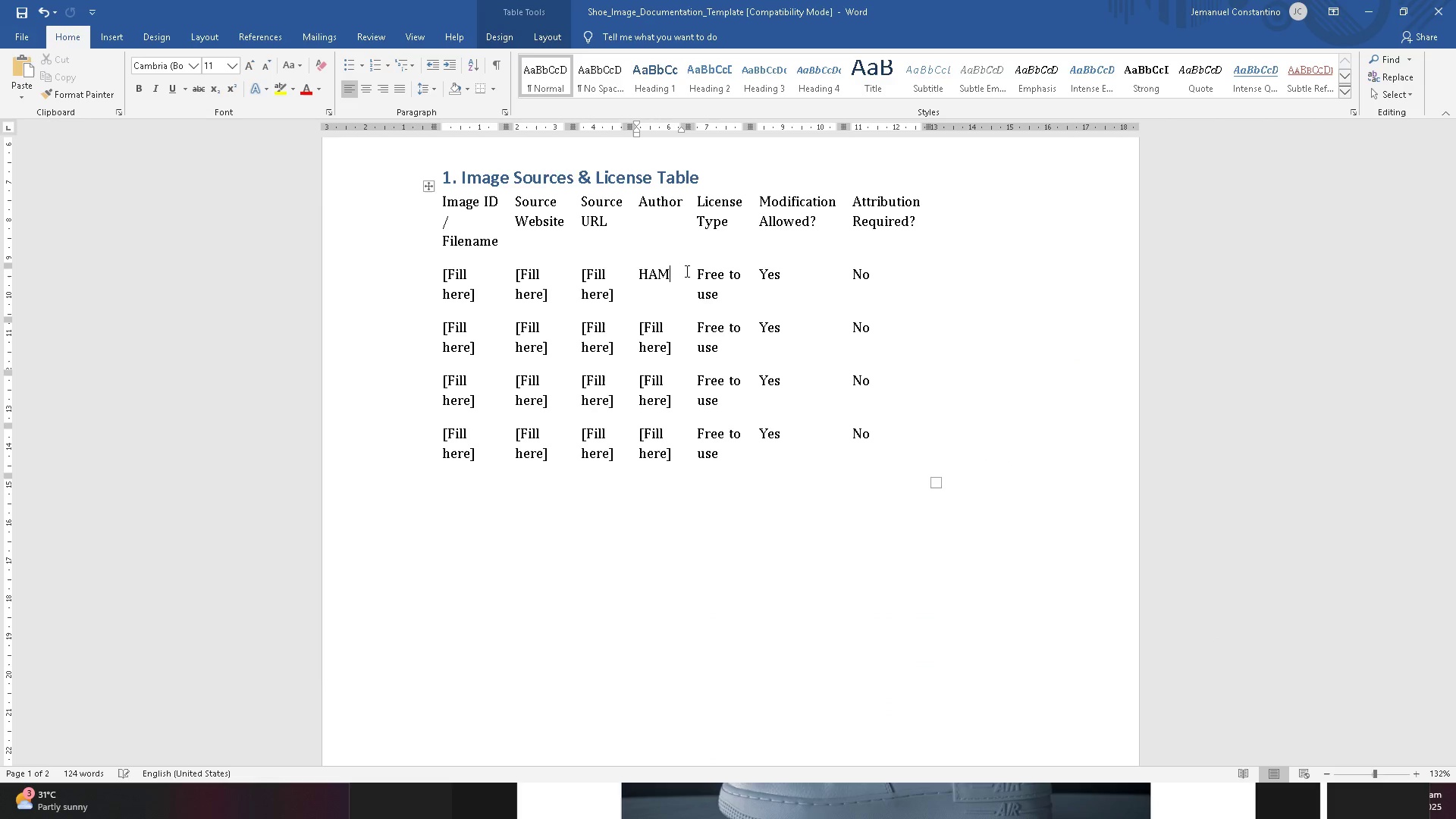 
key(Shift+Z)
 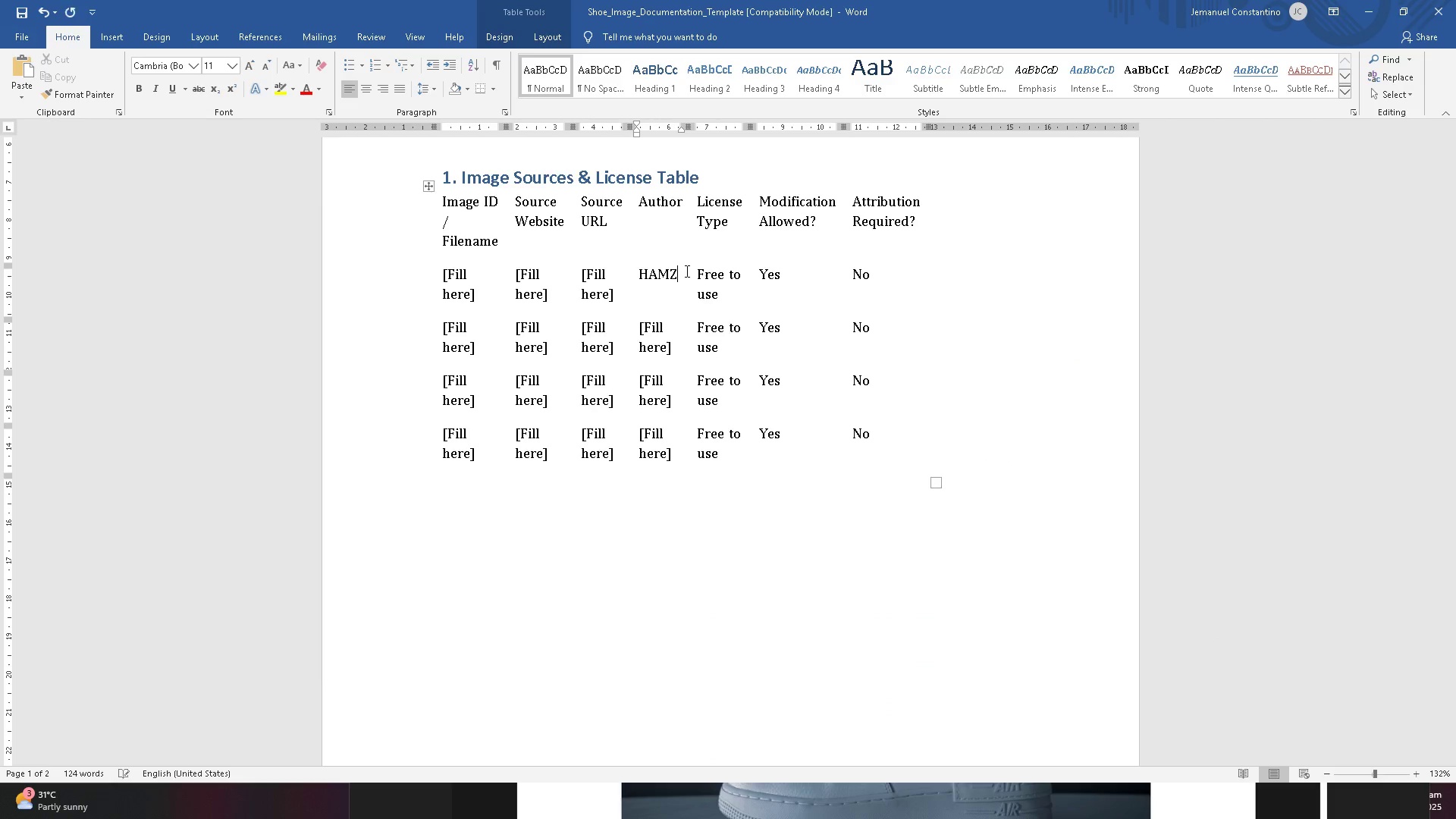 
key(Alt+AltLeft)
 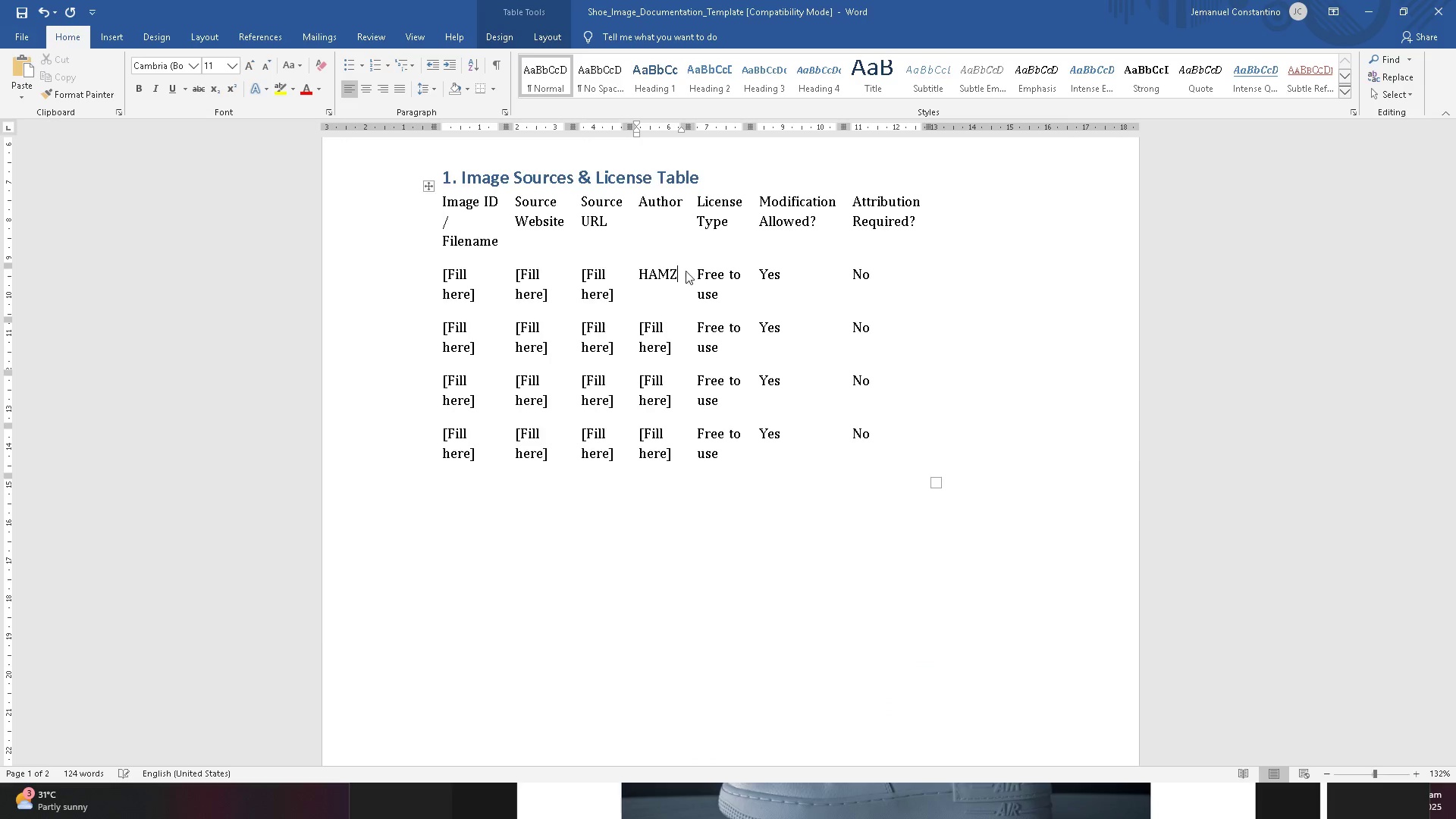 
key(Alt+Tab)
 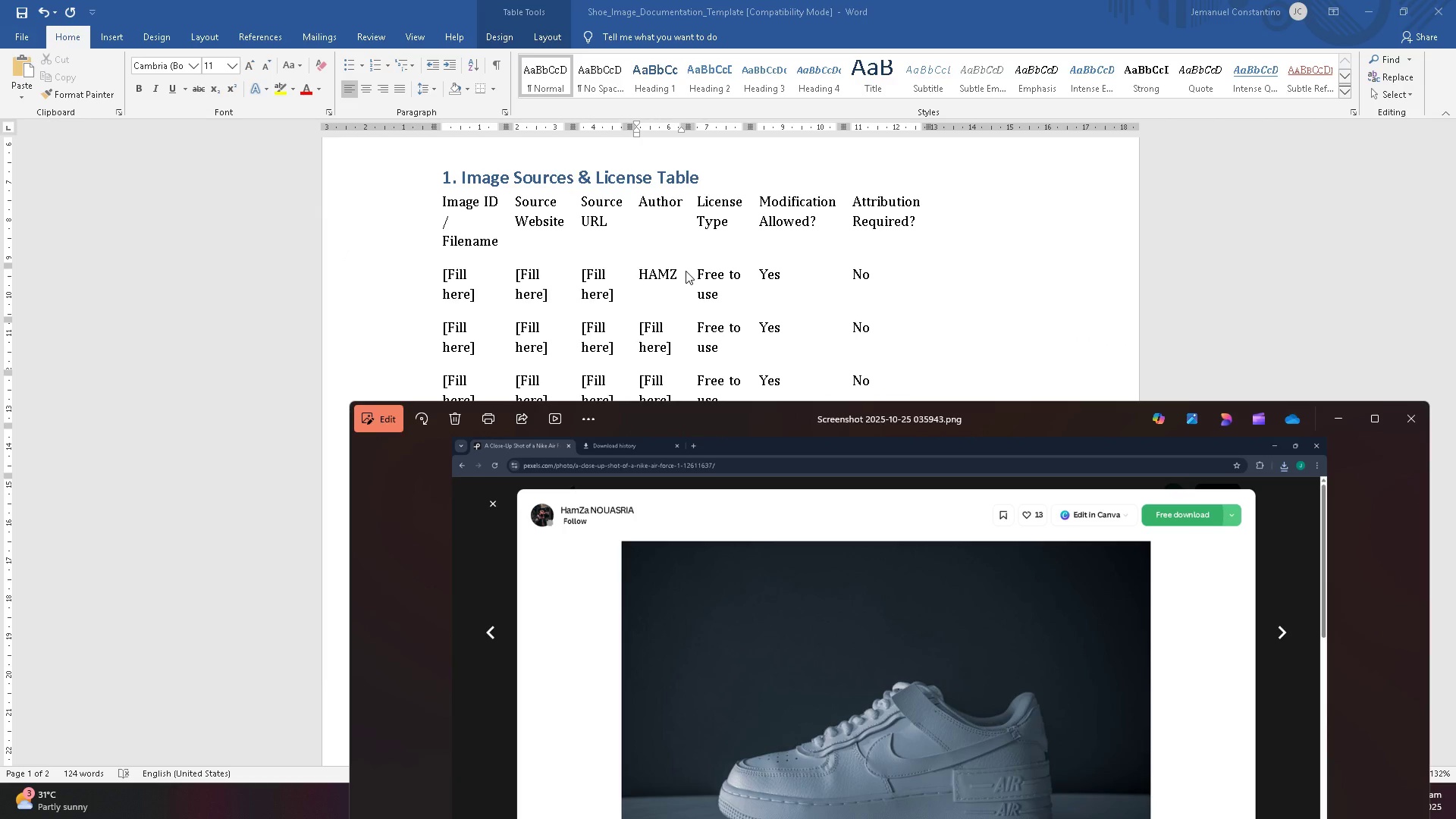 
key(Alt+AltLeft)
 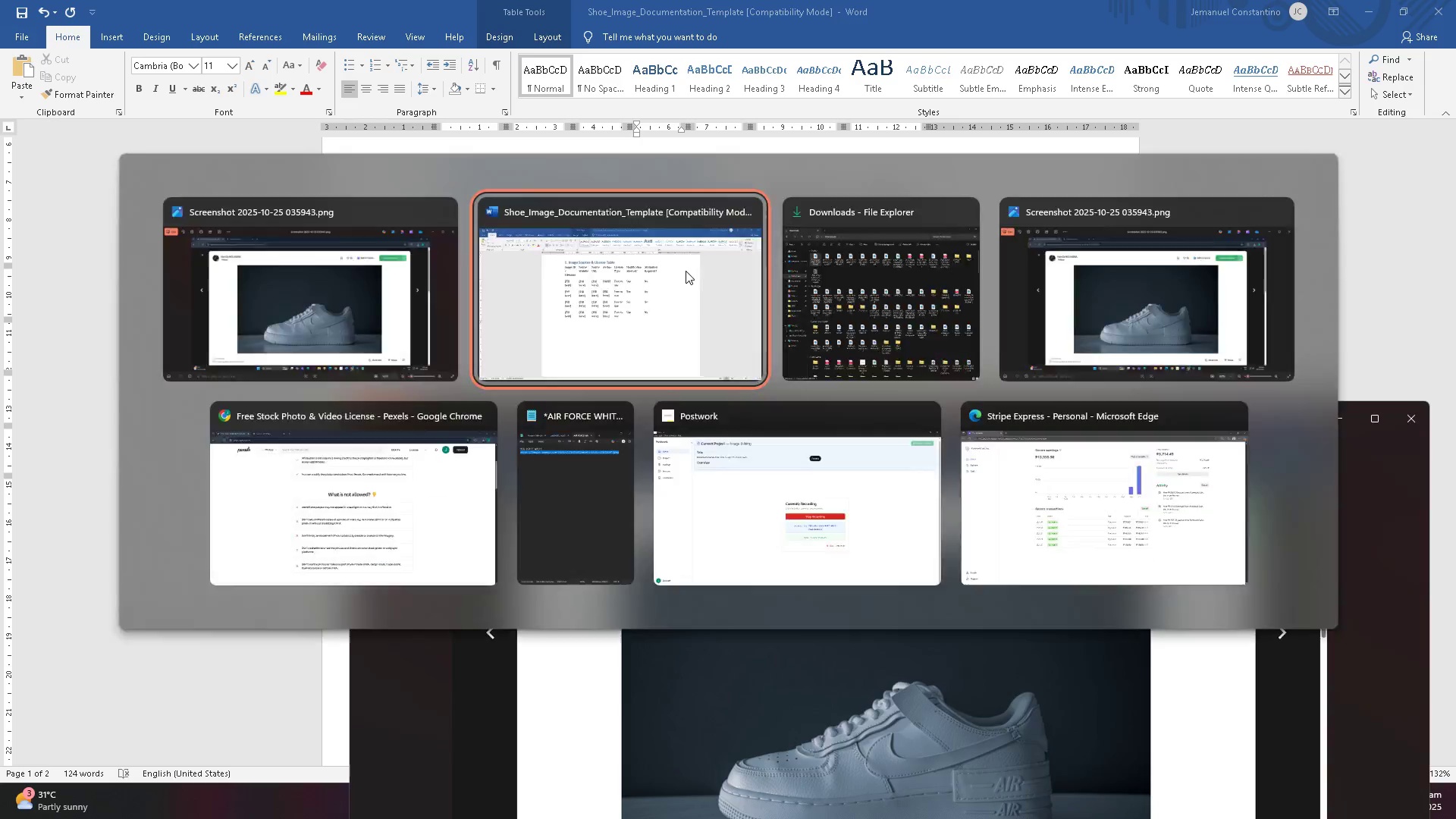 
key(Alt+Tab)
 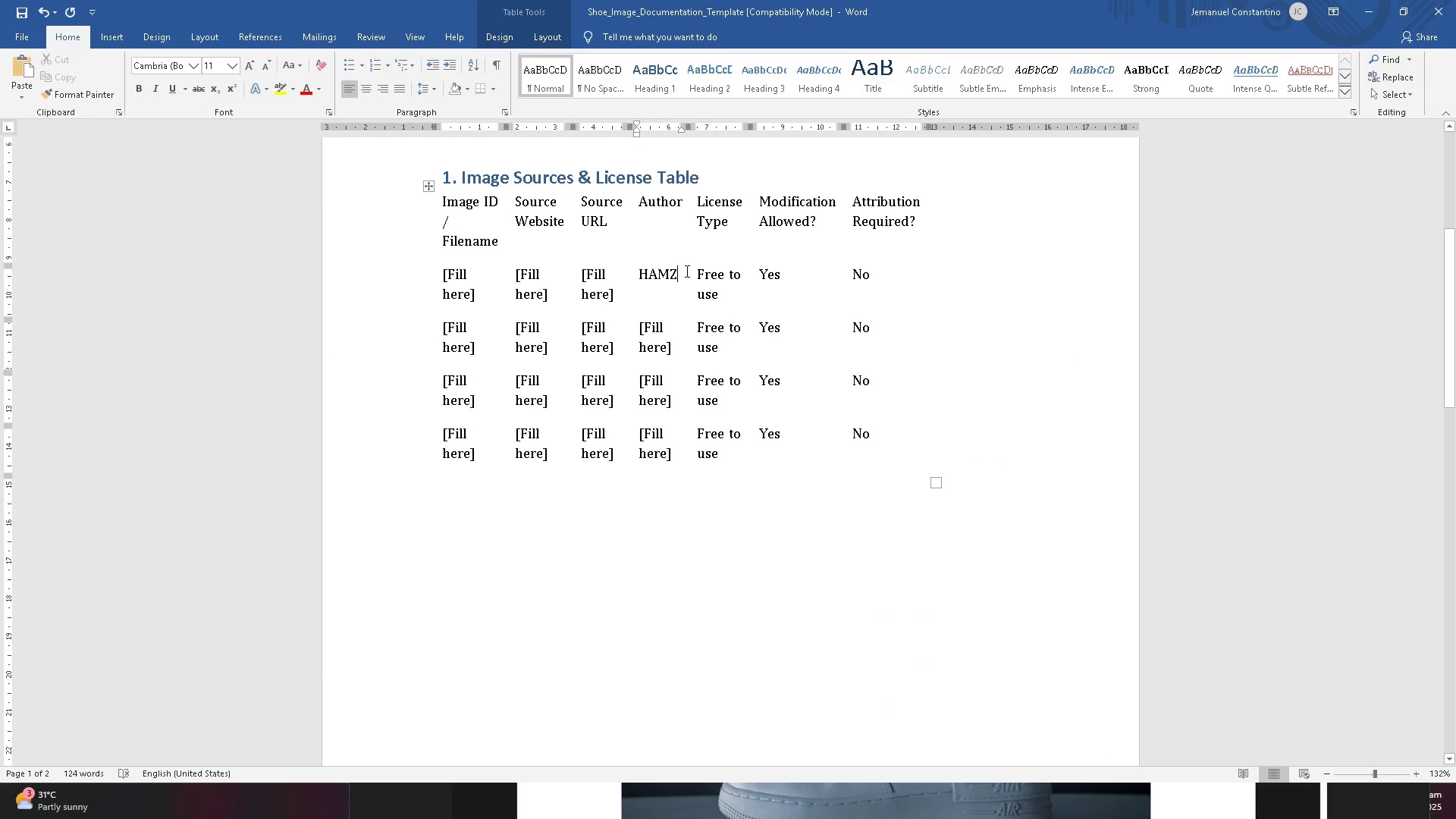 
key(ArrowLeft)
 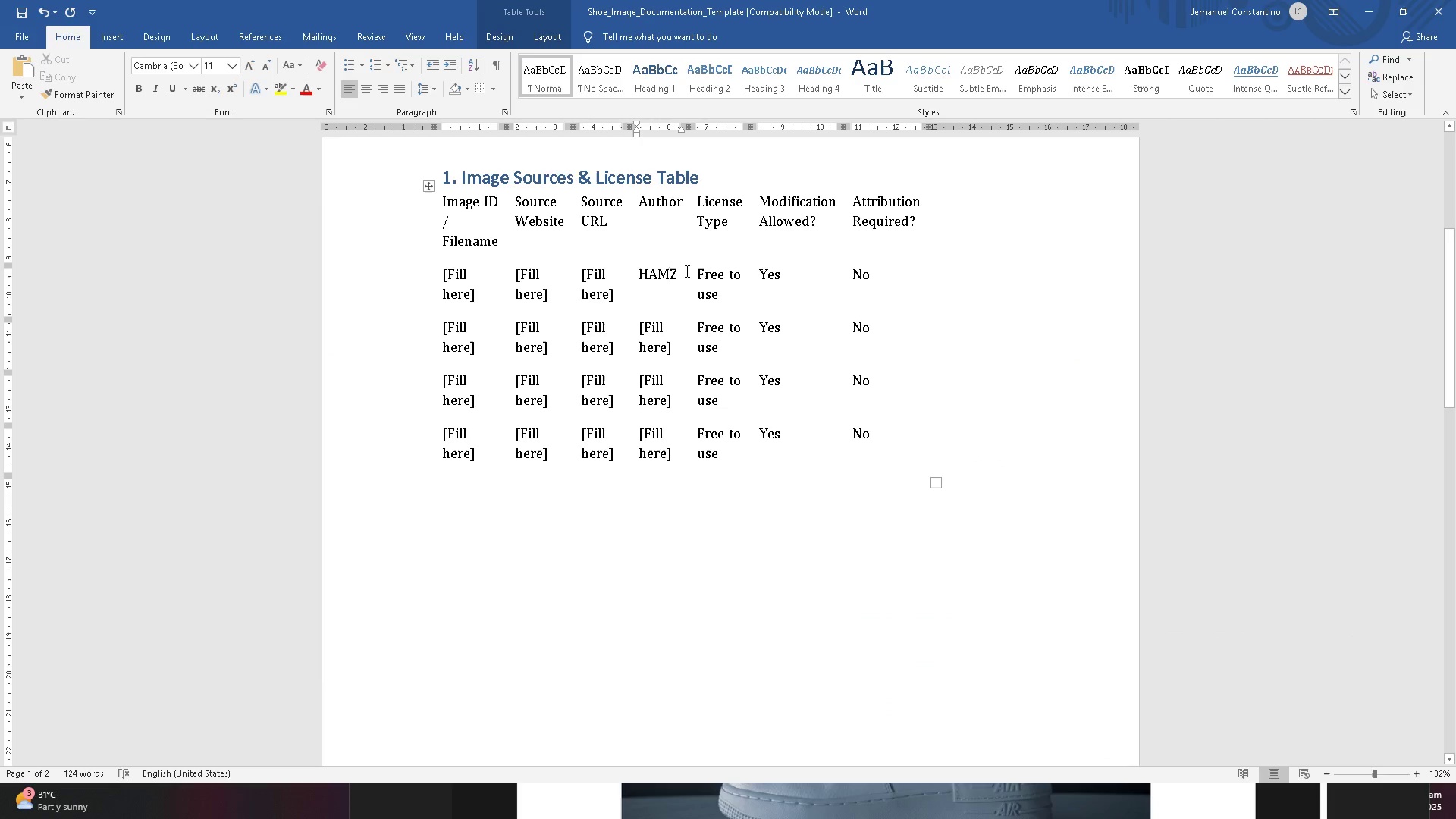 
key(ArrowLeft)
 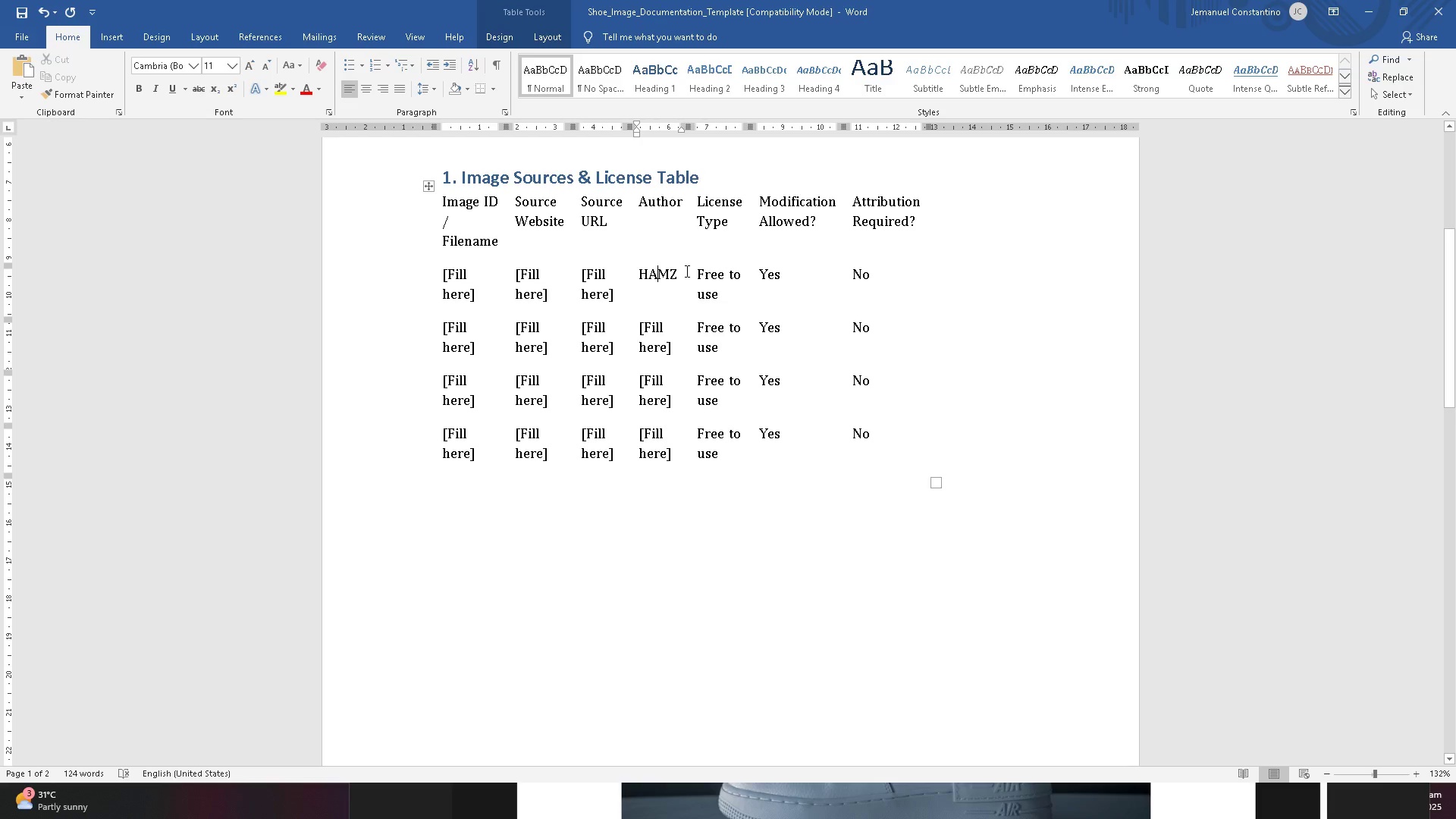 
key(ArrowRight)
 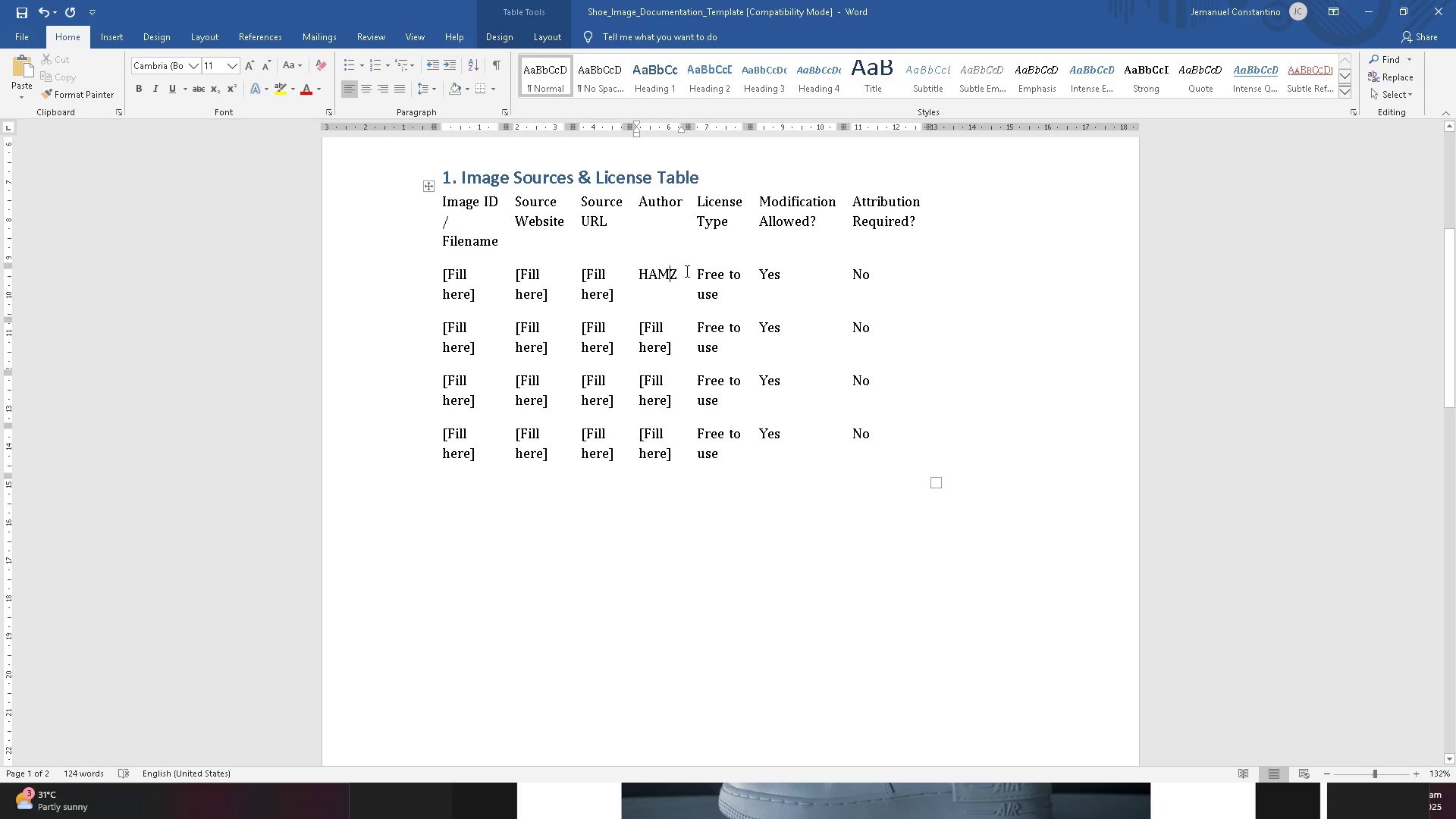 
key(Backspace)
key(Backspace)
type(am)
 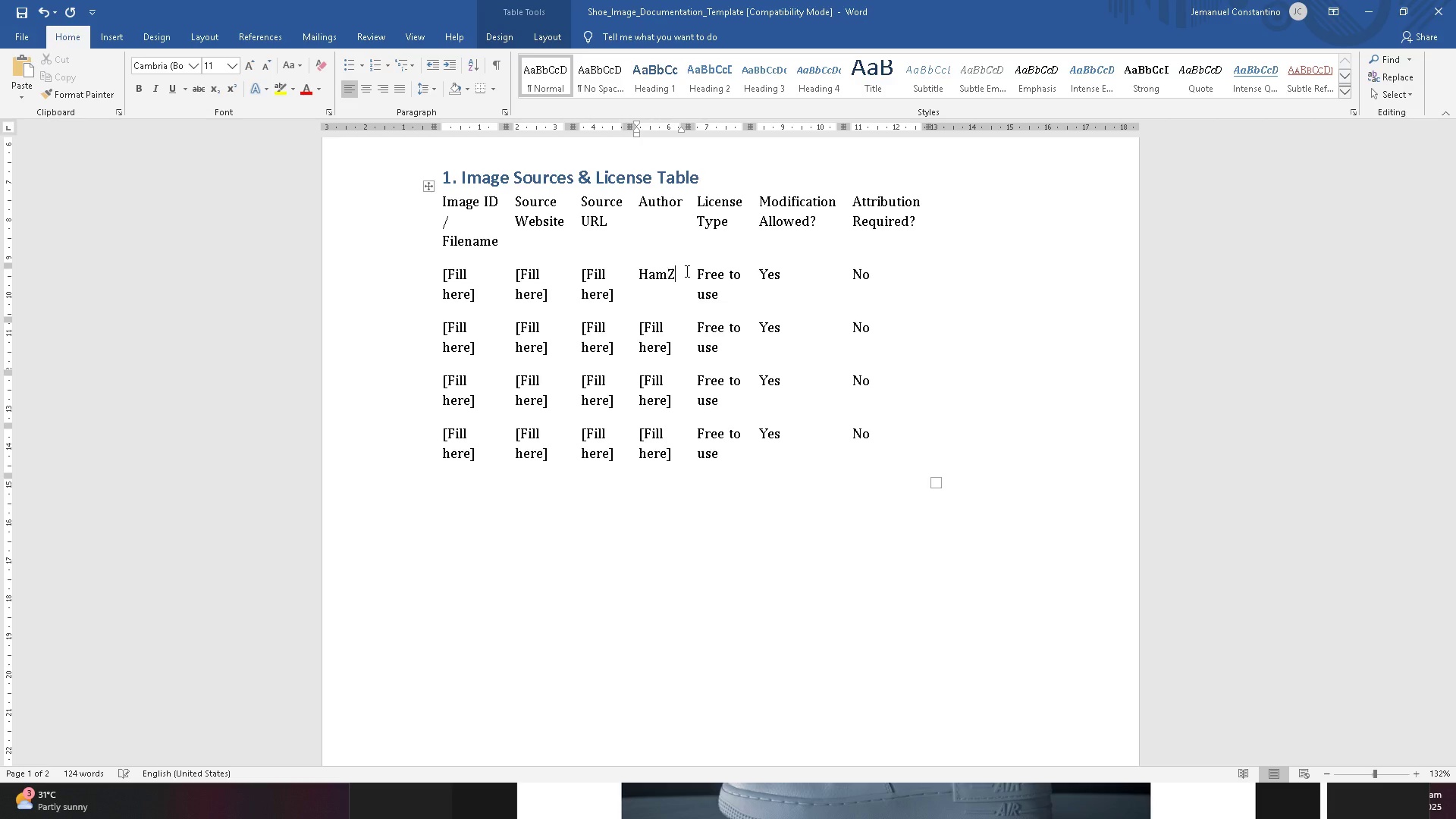 
key(ArrowRight)
 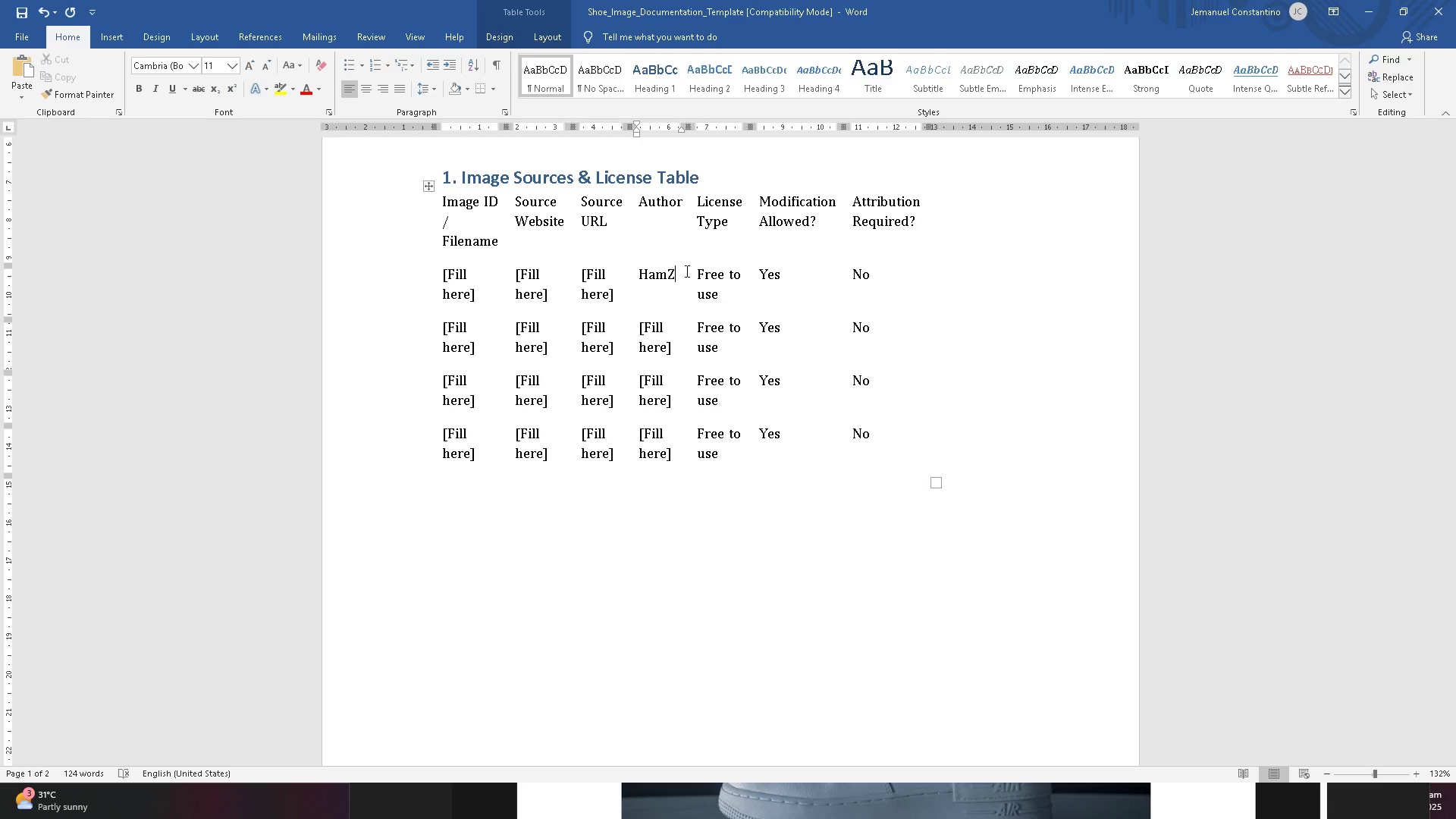 
key(A)
 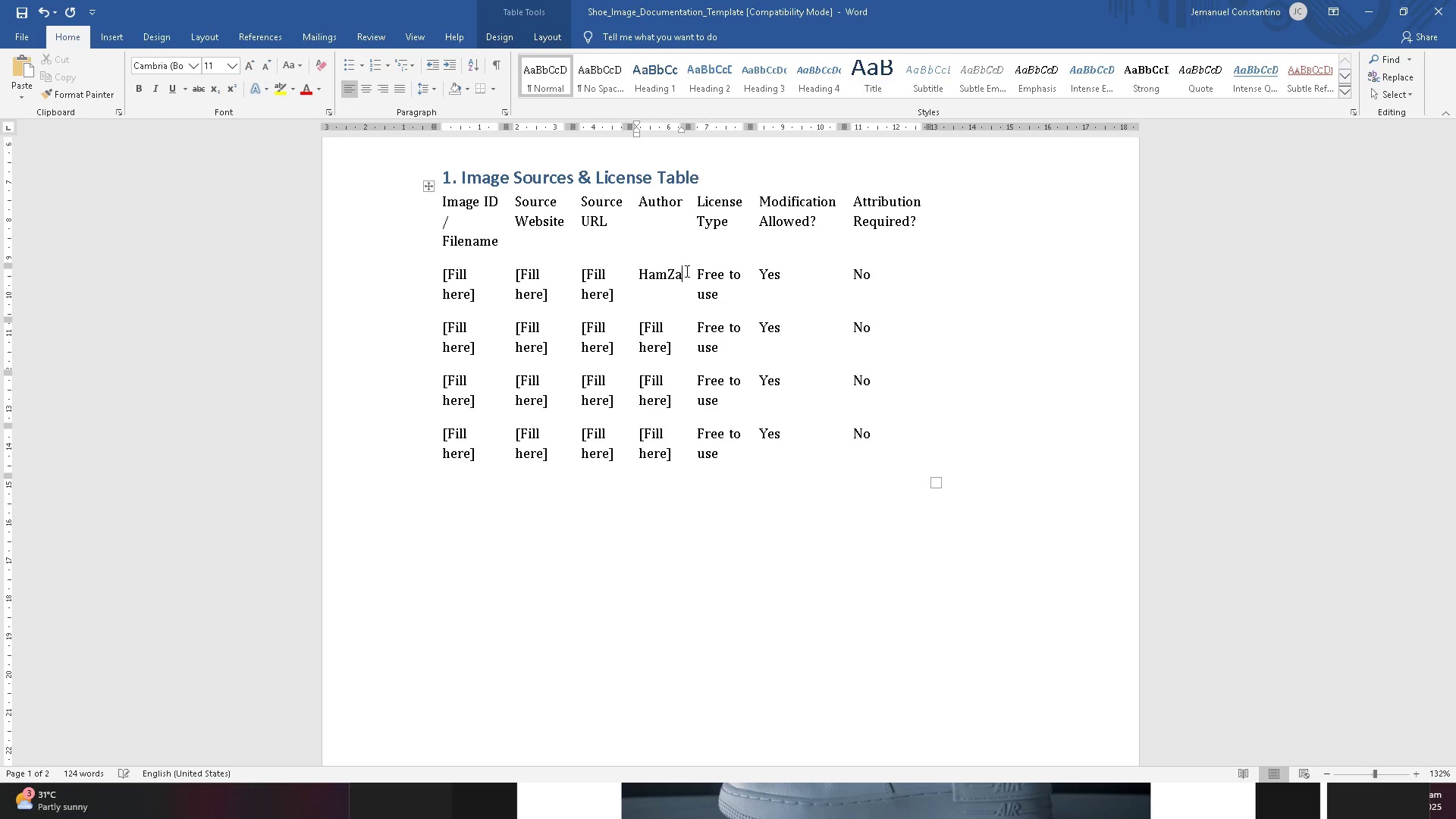 
key(Alt+AltLeft)
 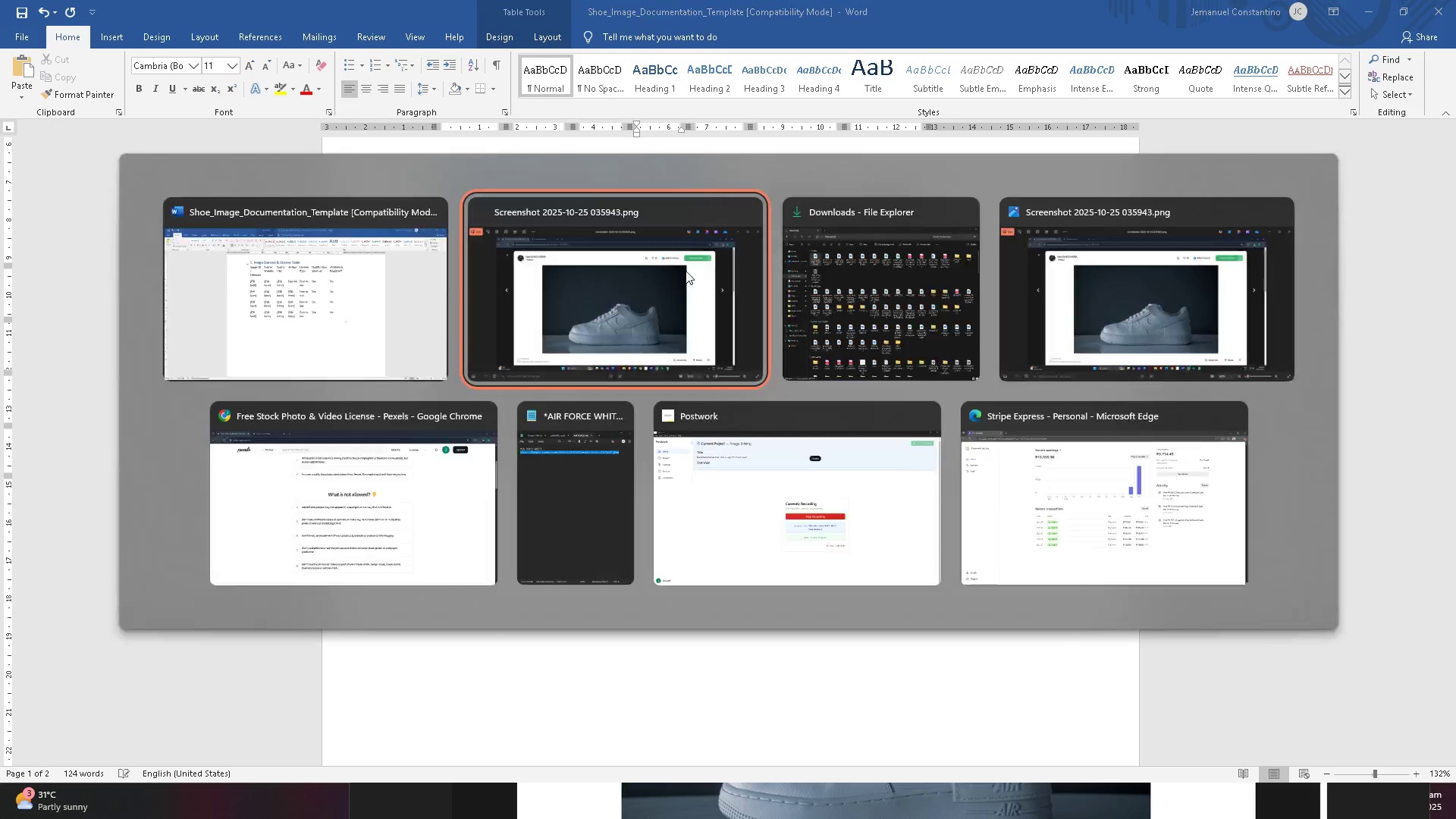 
key(Alt+Tab)
 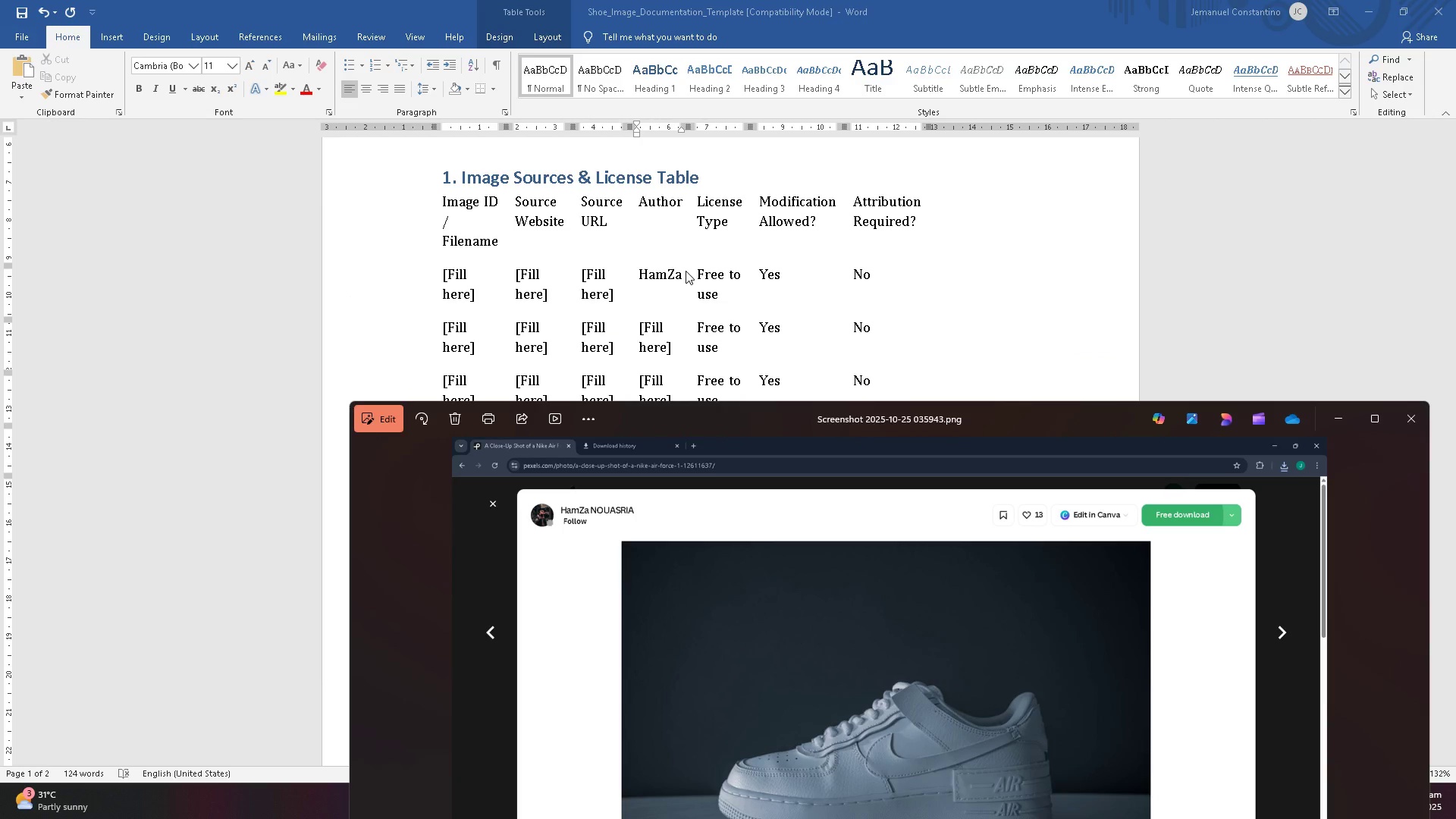 
key(Alt+AltLeft)
 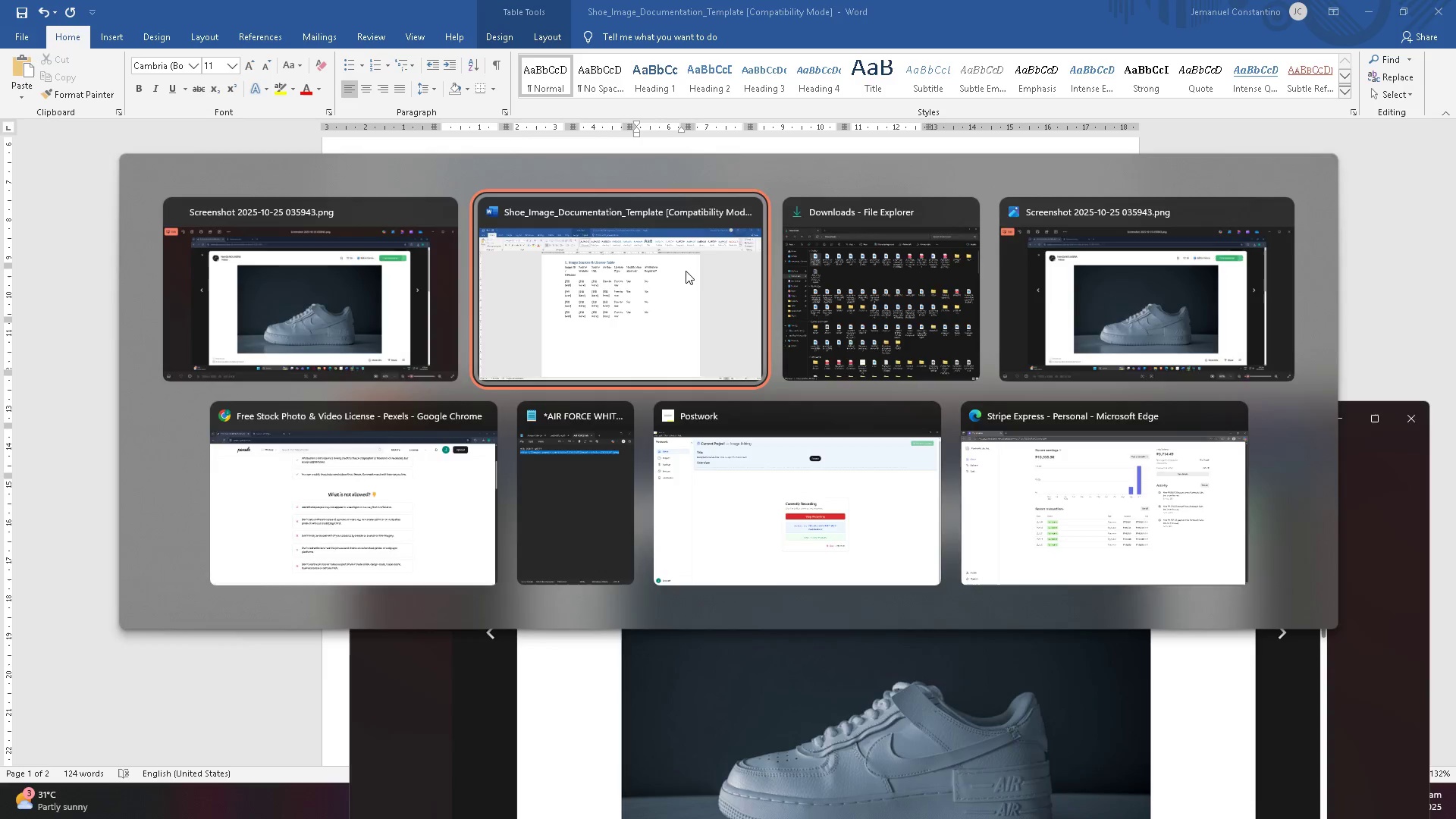 
key(Tab)
type(  NOUAS)
 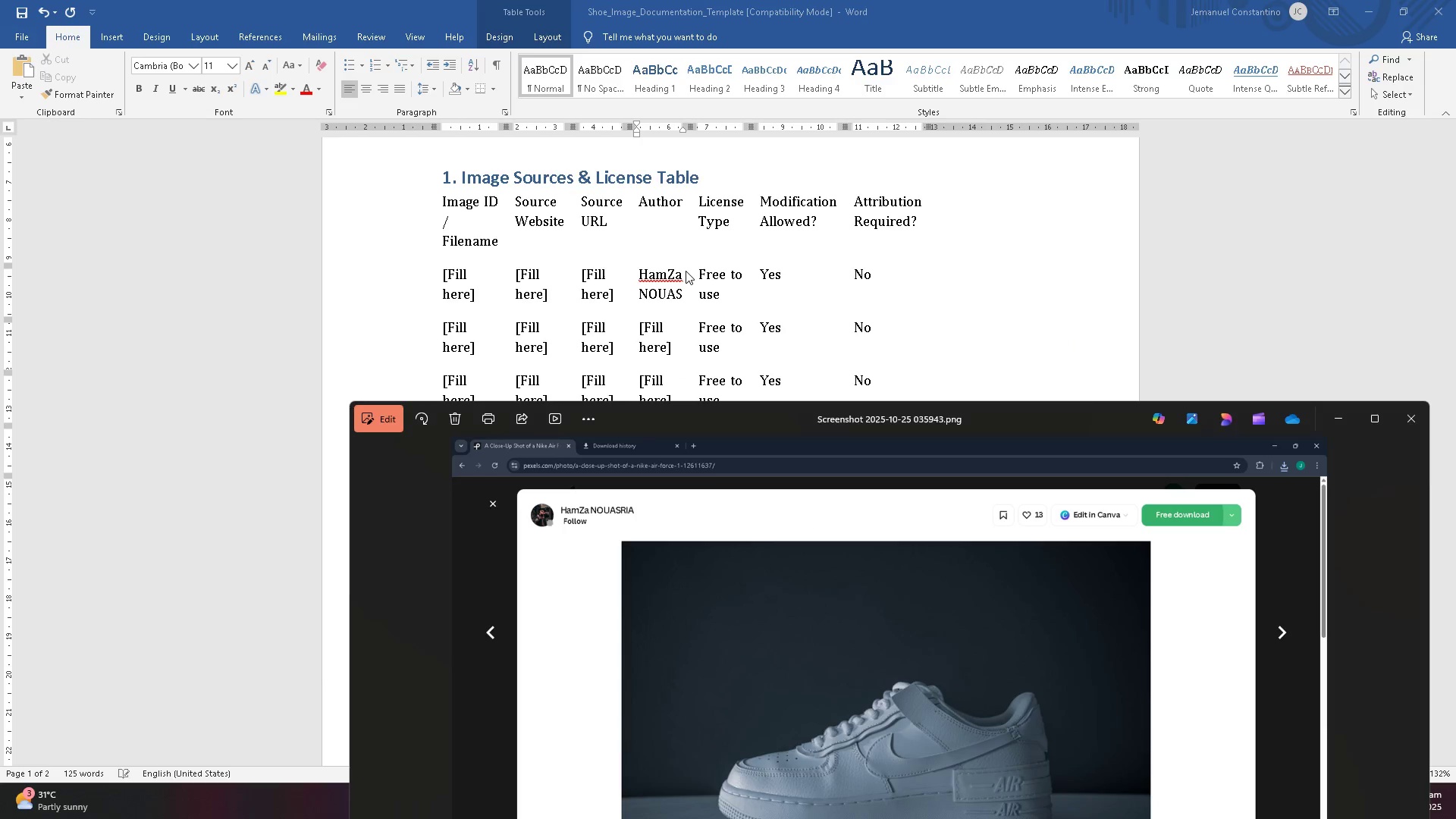 
 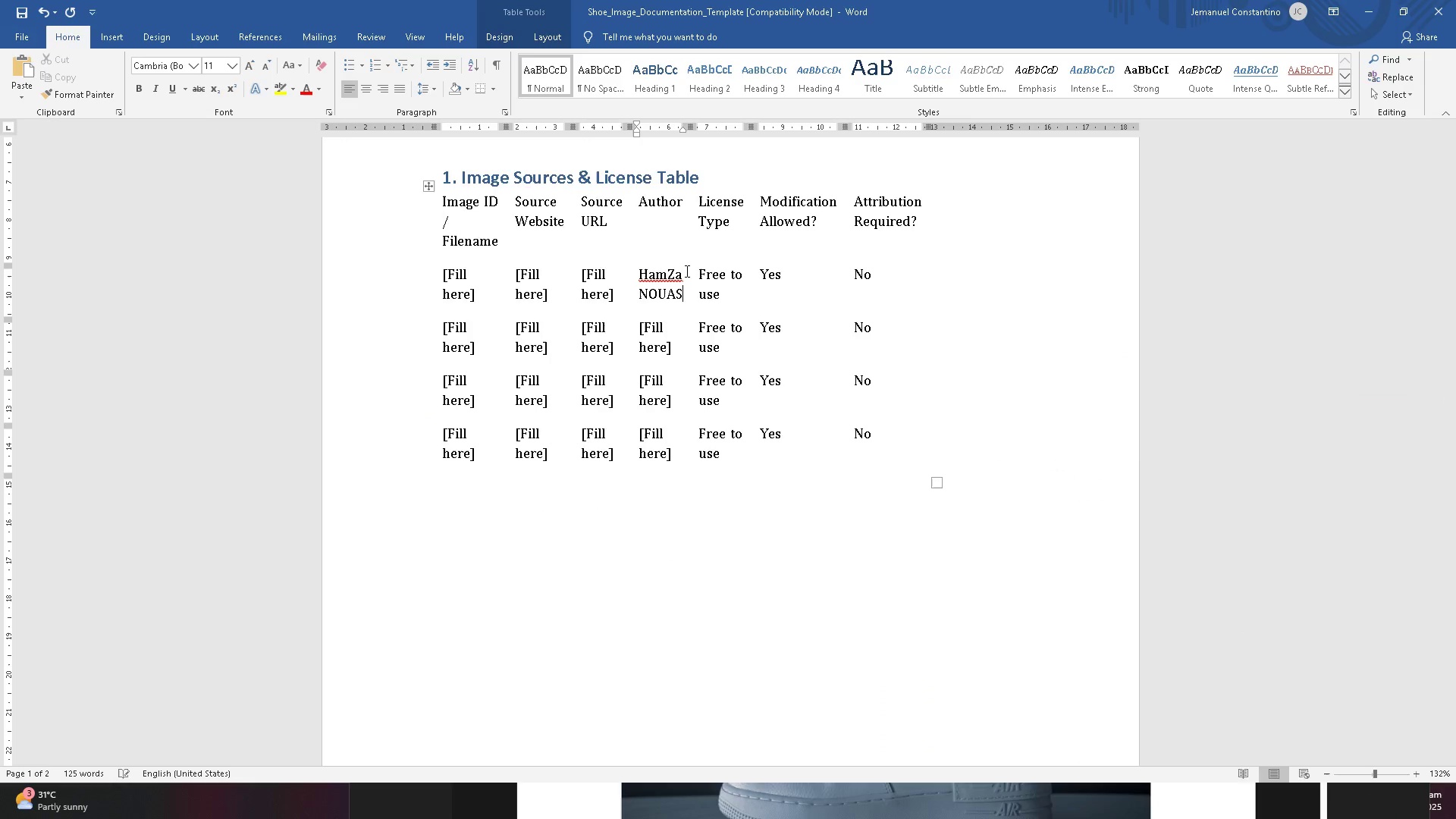 
key(Alt+AltLeft)
 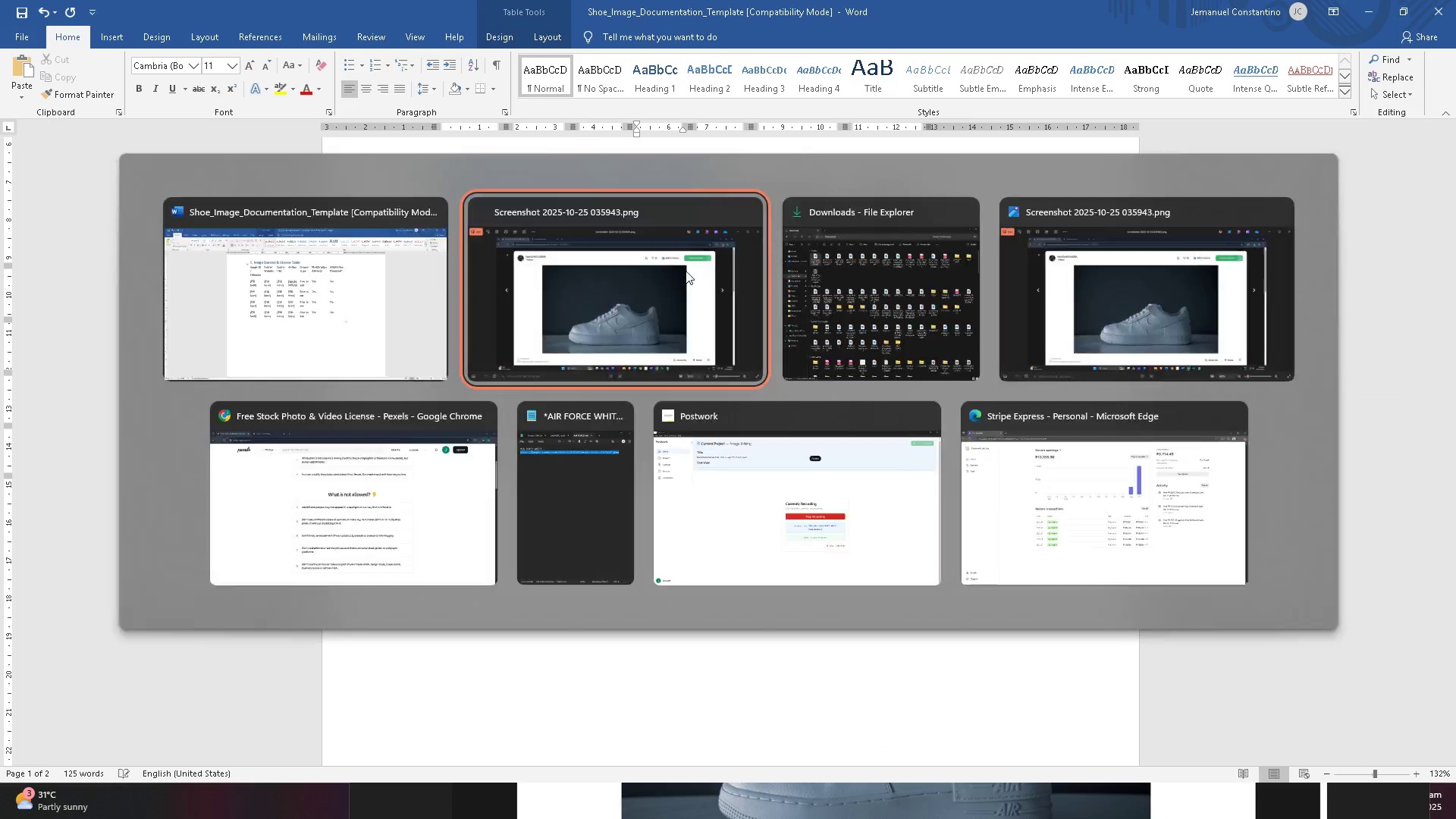 
key(Alt+Tab)
 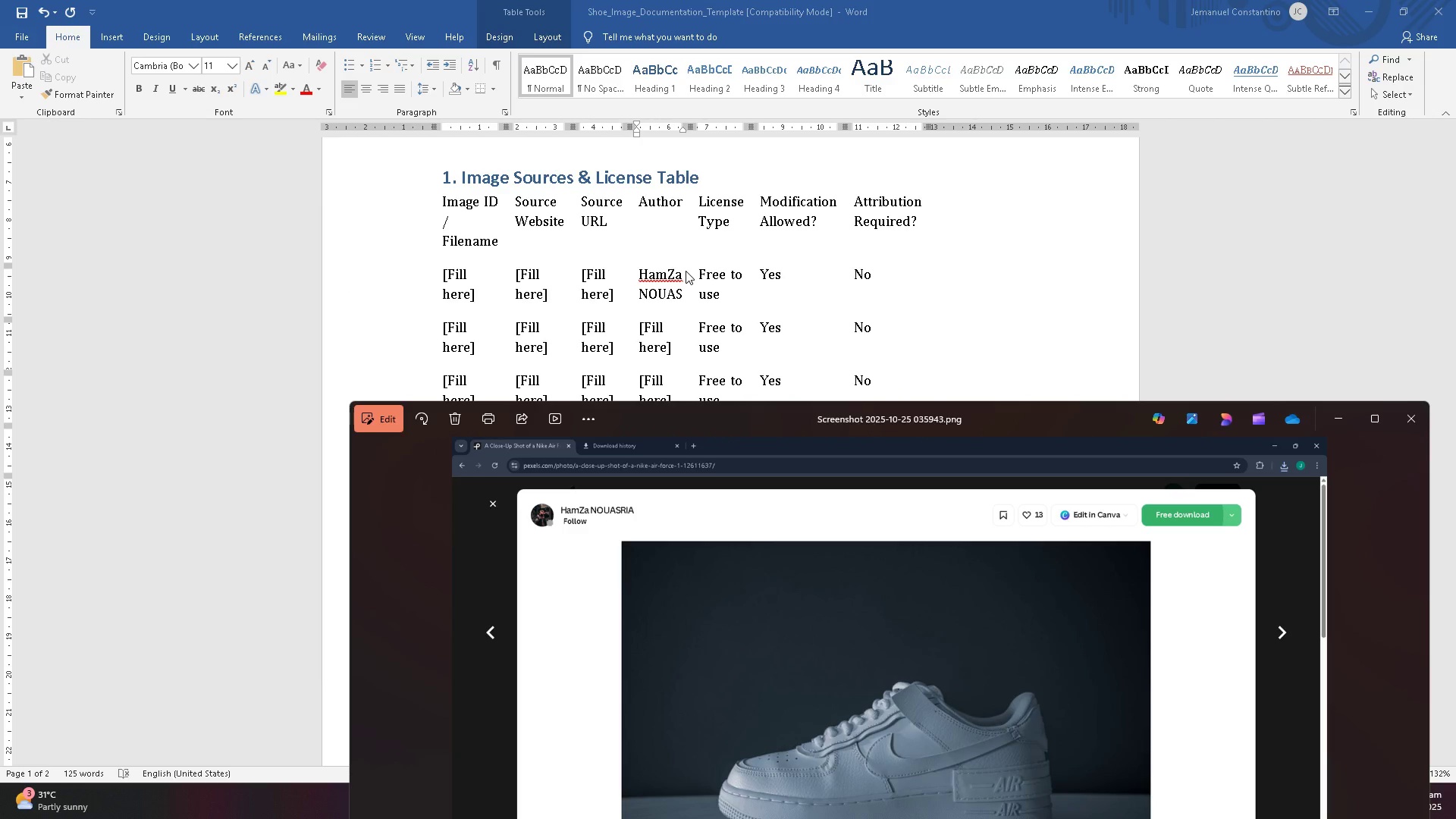 
key(Alt+AltLeft)
 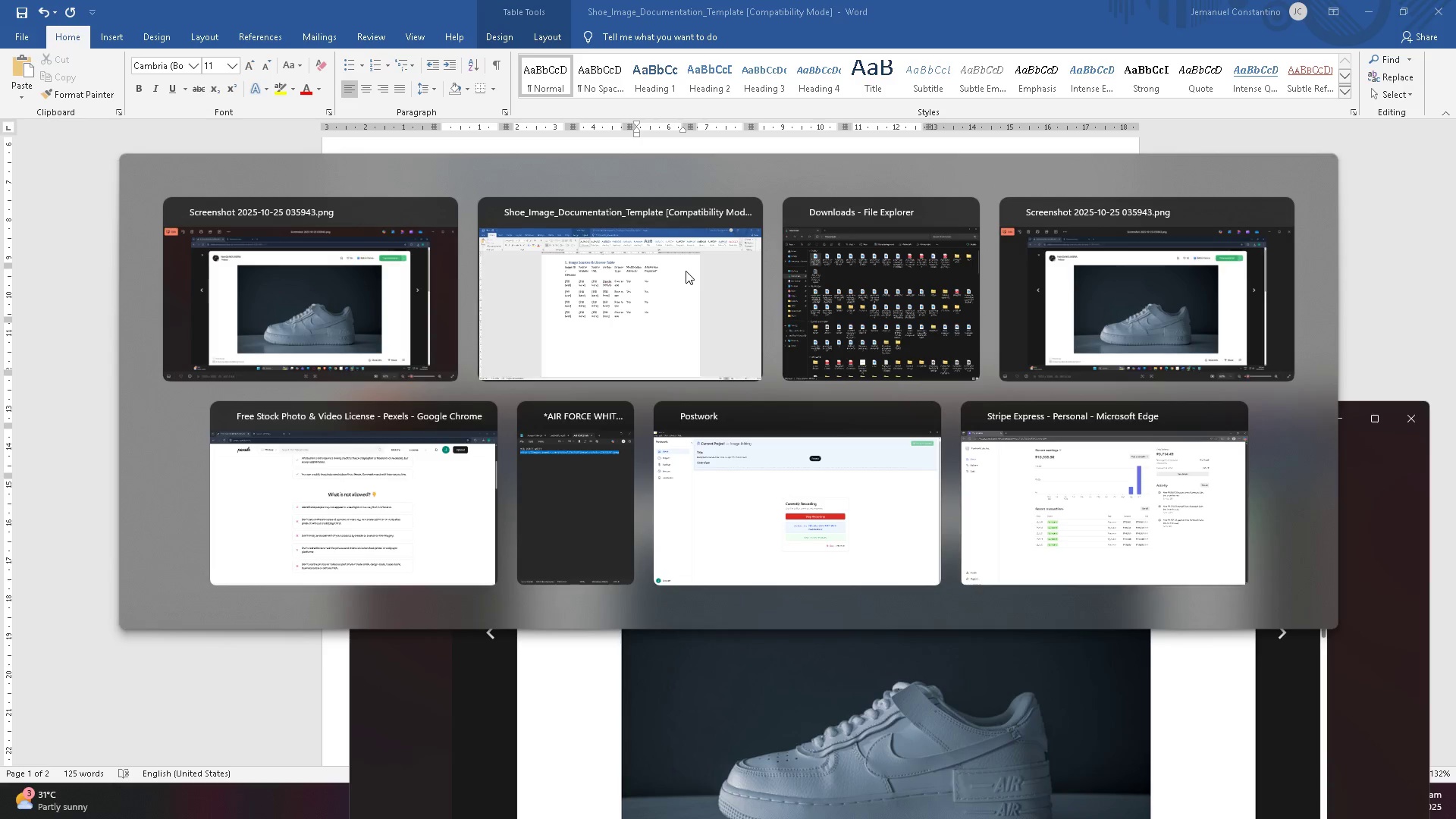 
key(Tab)
type(RIA)
 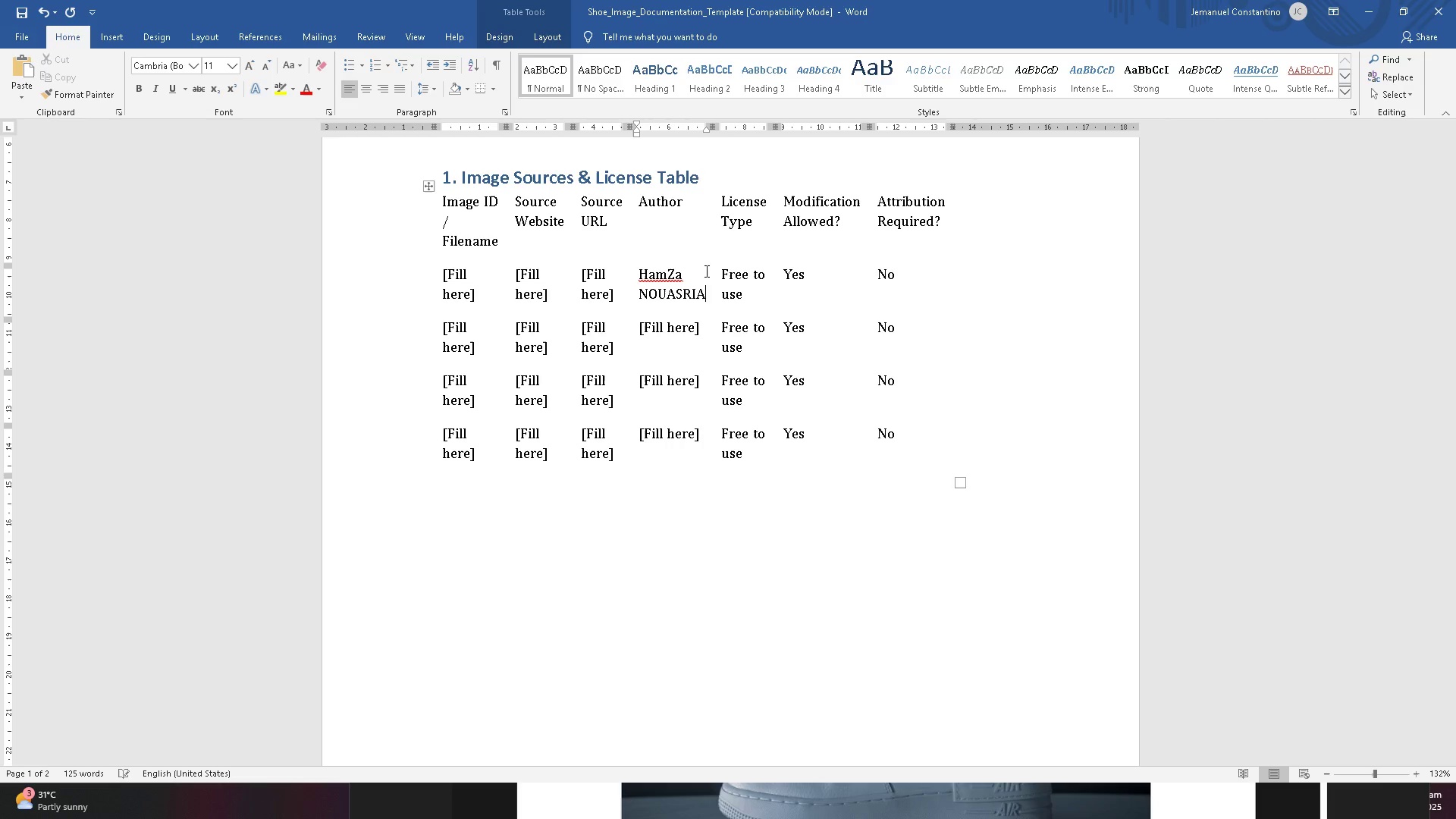 
key(Alt+AltLeft)
 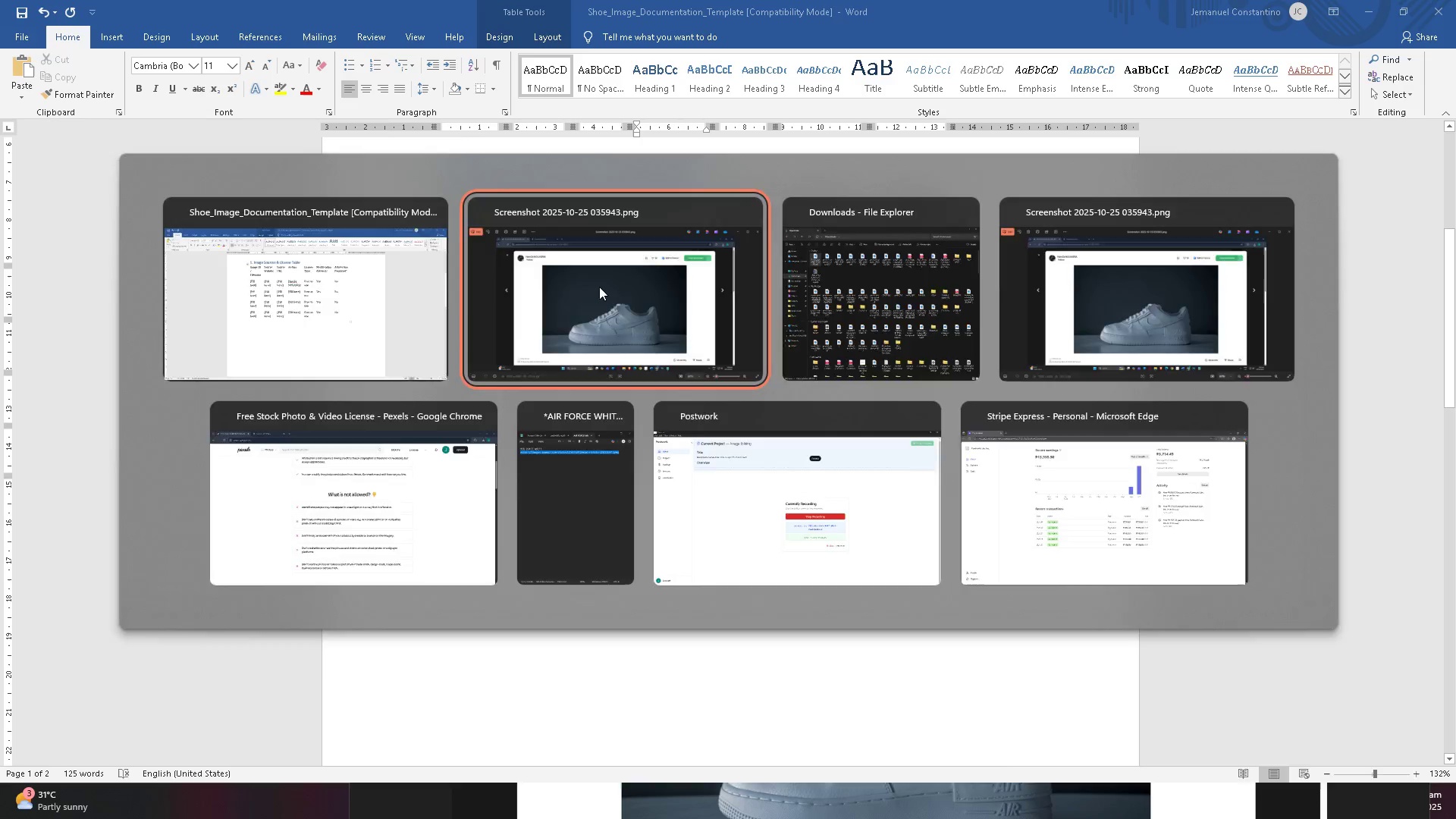 
key(Alt+Tab)
 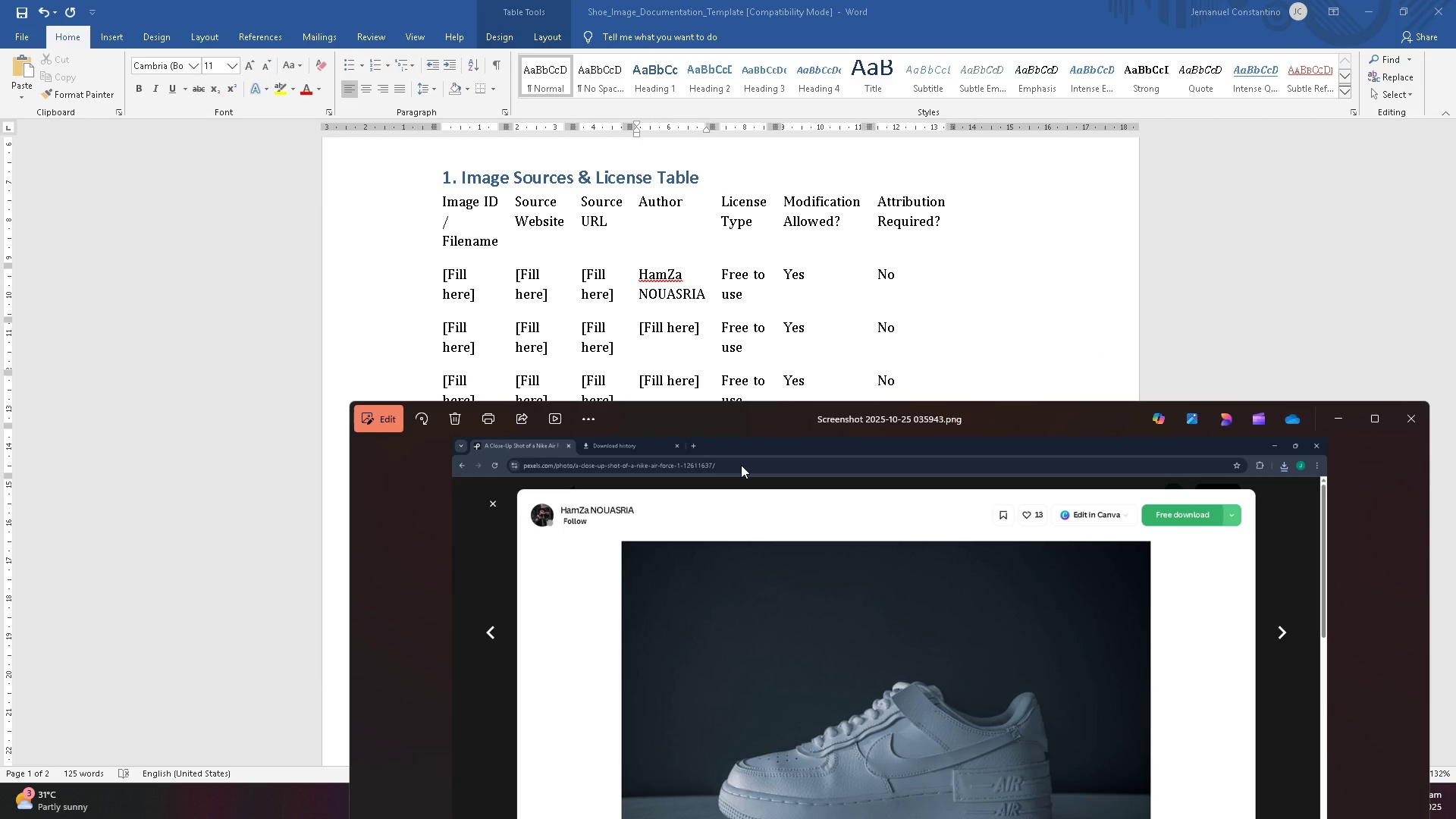 
left_click_drag(start_coordinate=[741, 465], to_coordinate=[647, 463])
 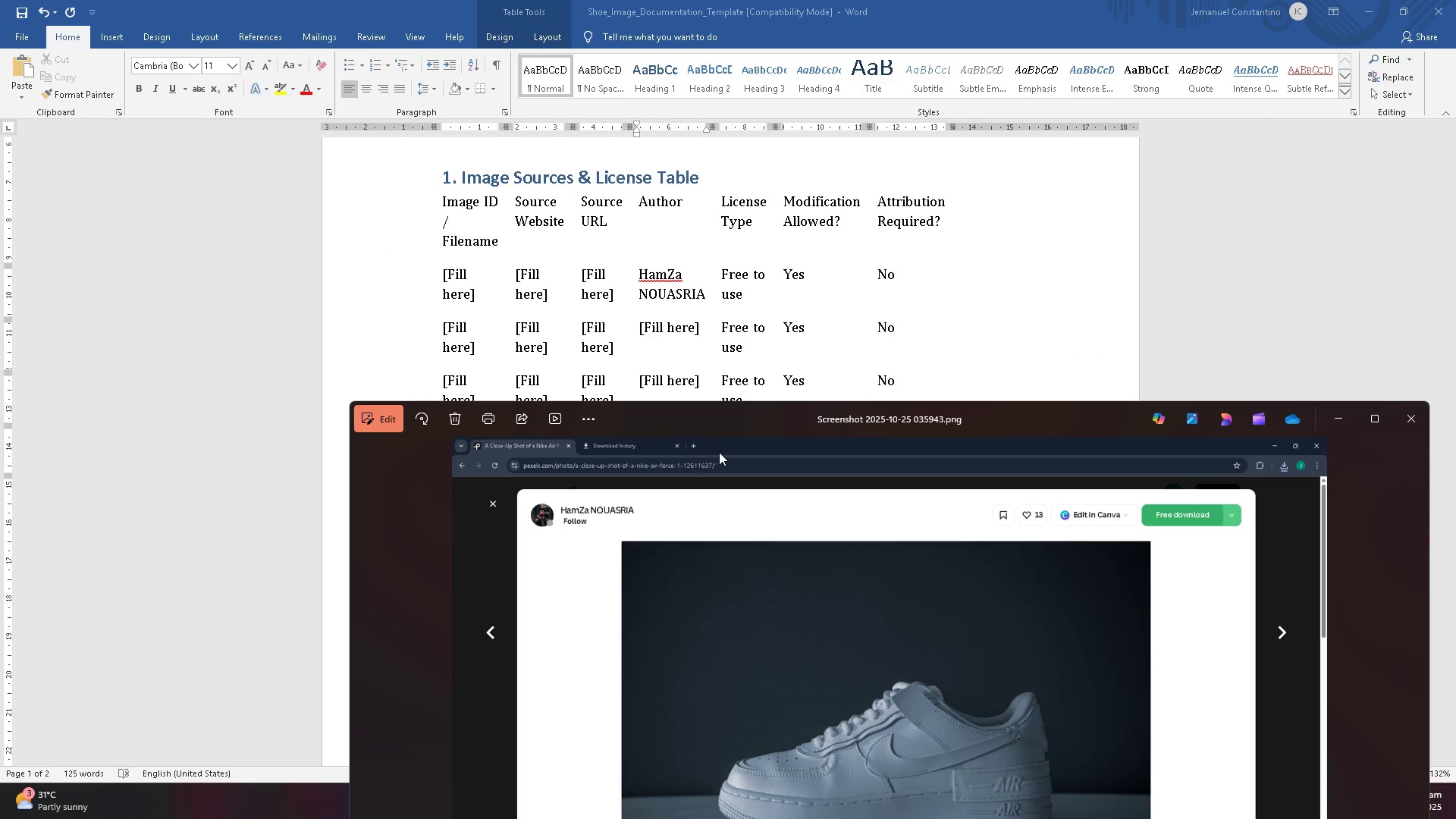 
key(Unknown)
 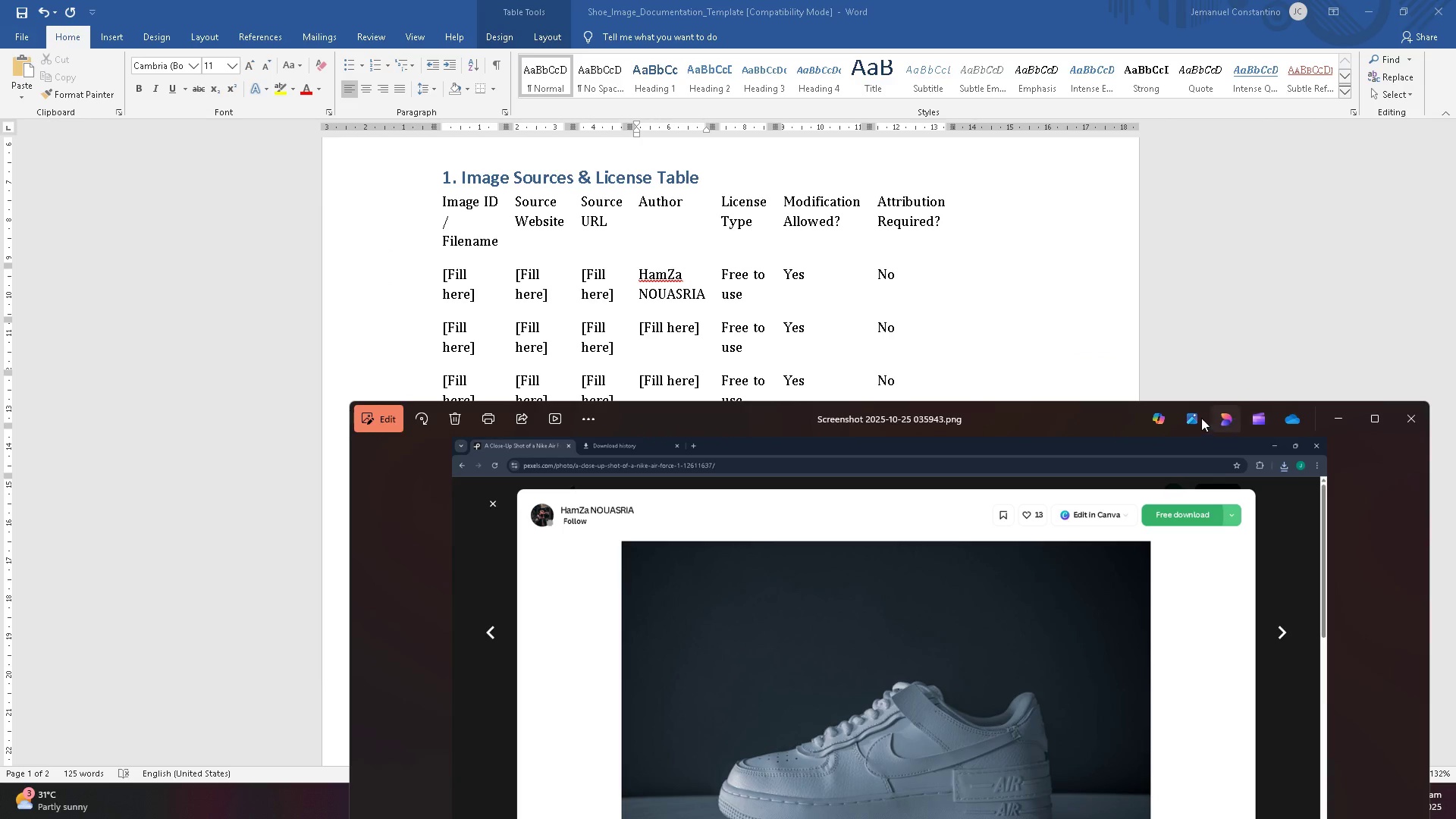 
left_click([1334, 416])
 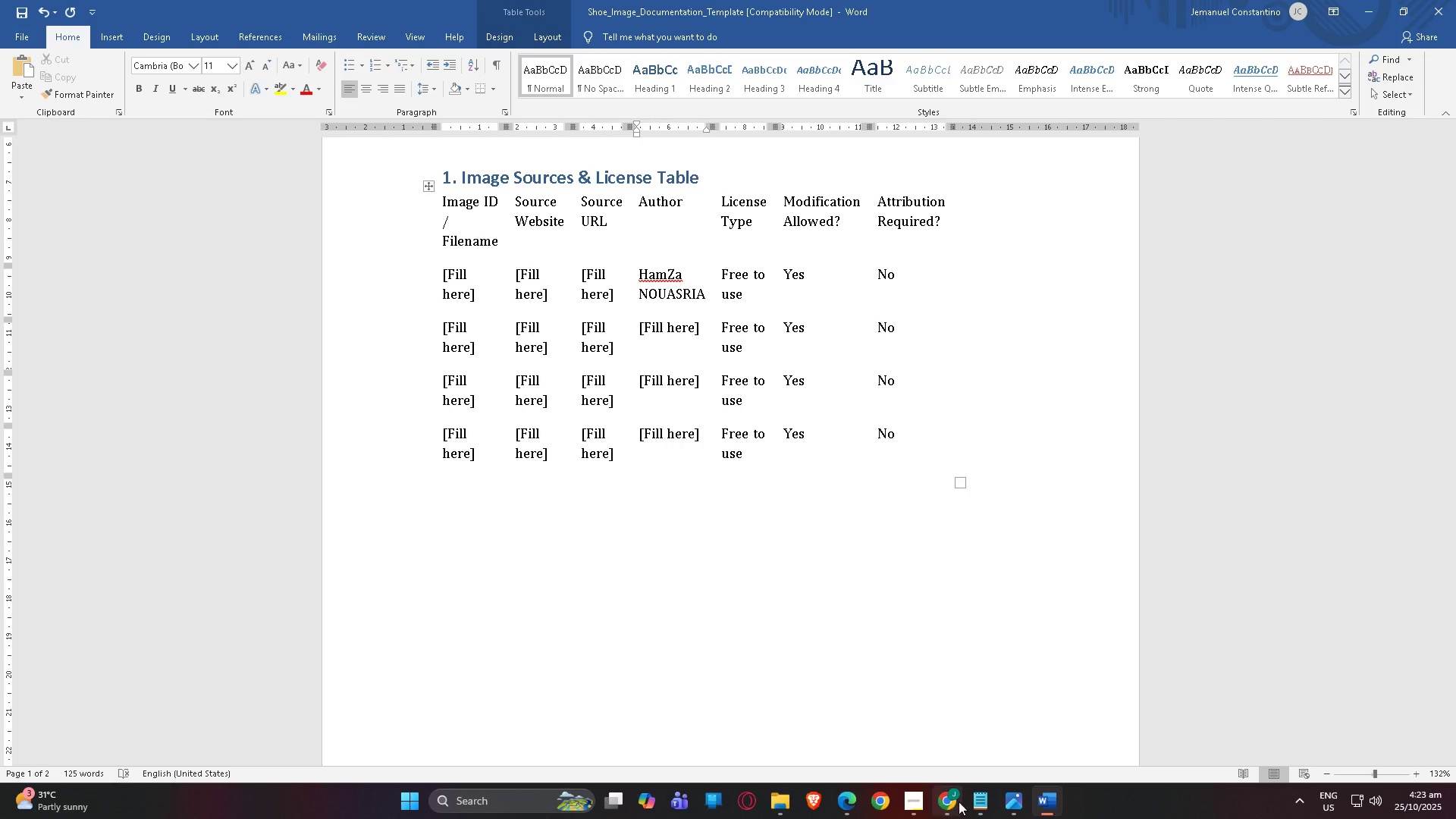 
left_click([974, 799])
 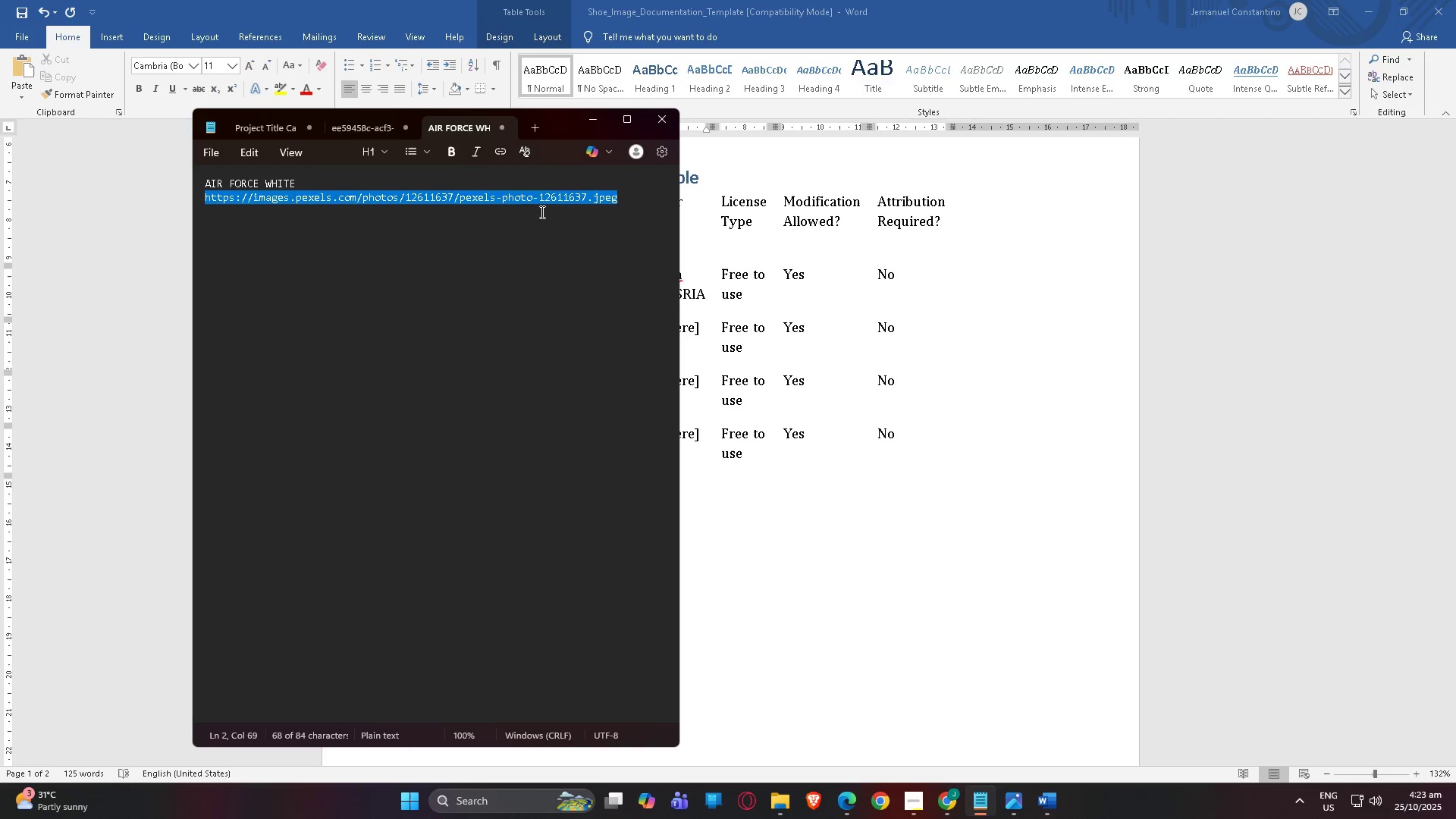 
key(Control+C)
 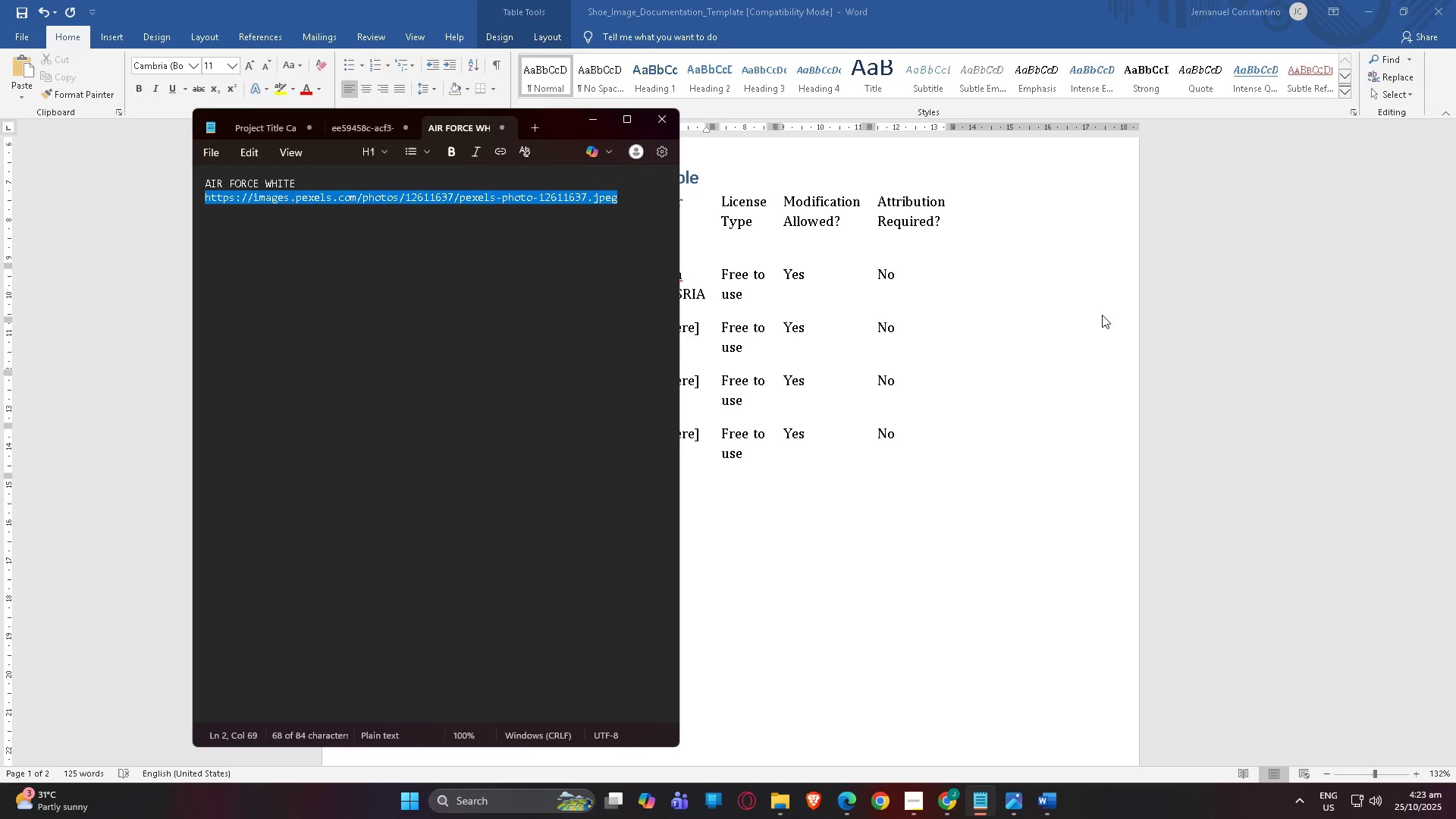 
left_click([1127, 318])
 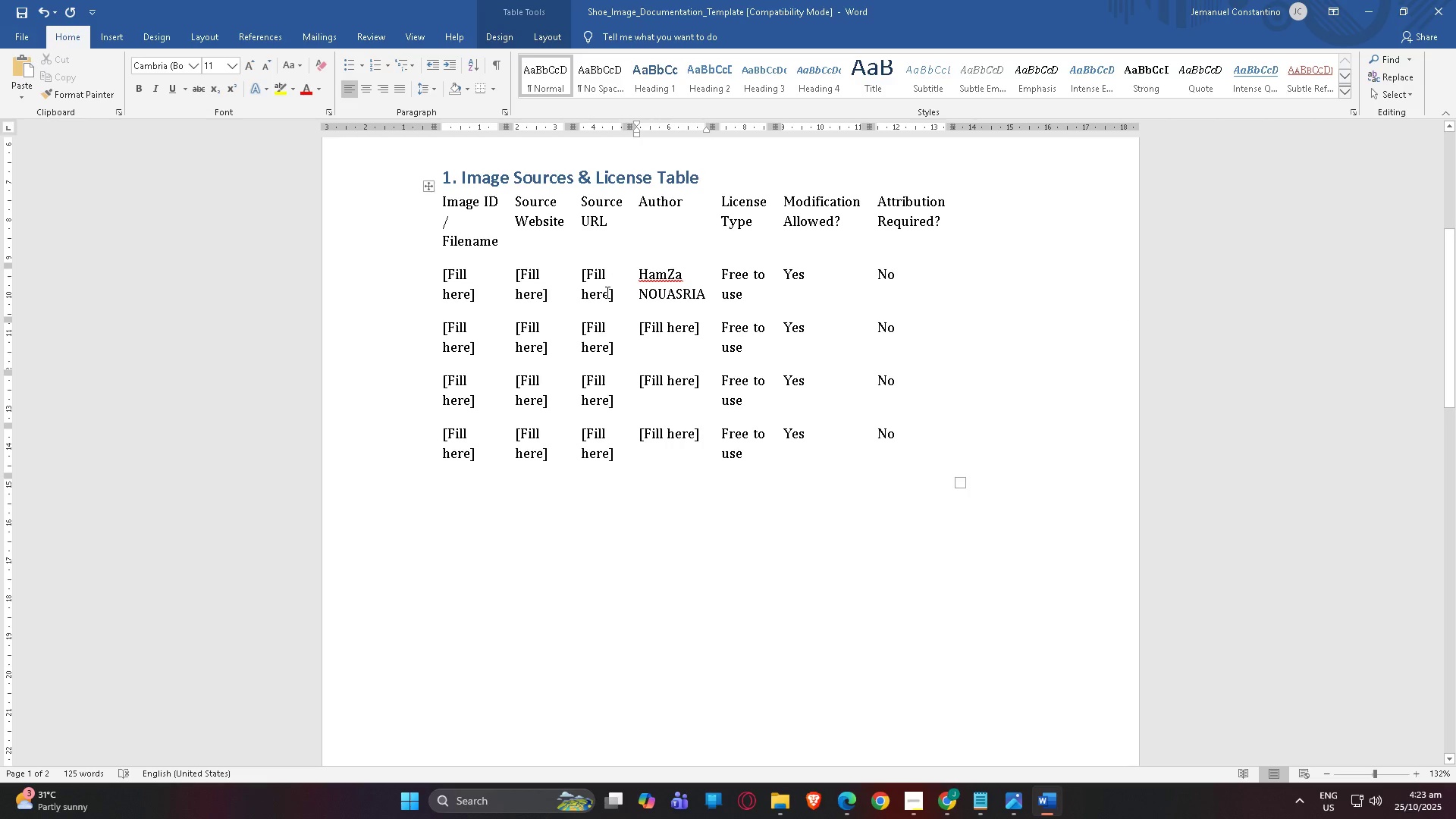 
left_click_drag(start_coordinate=[613, 294], to_coordinate=[577, 271])
 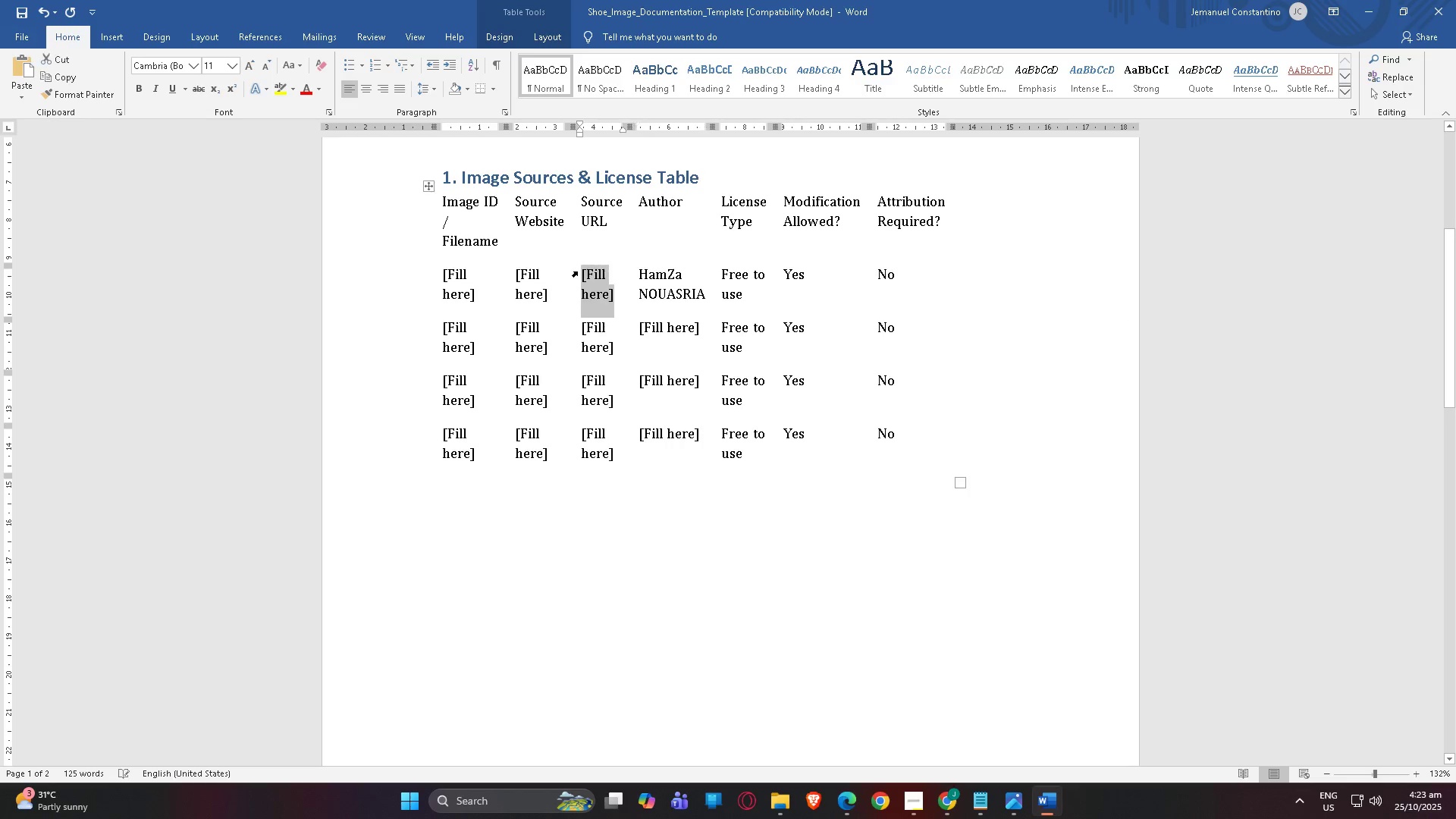 
key(Control+V)
 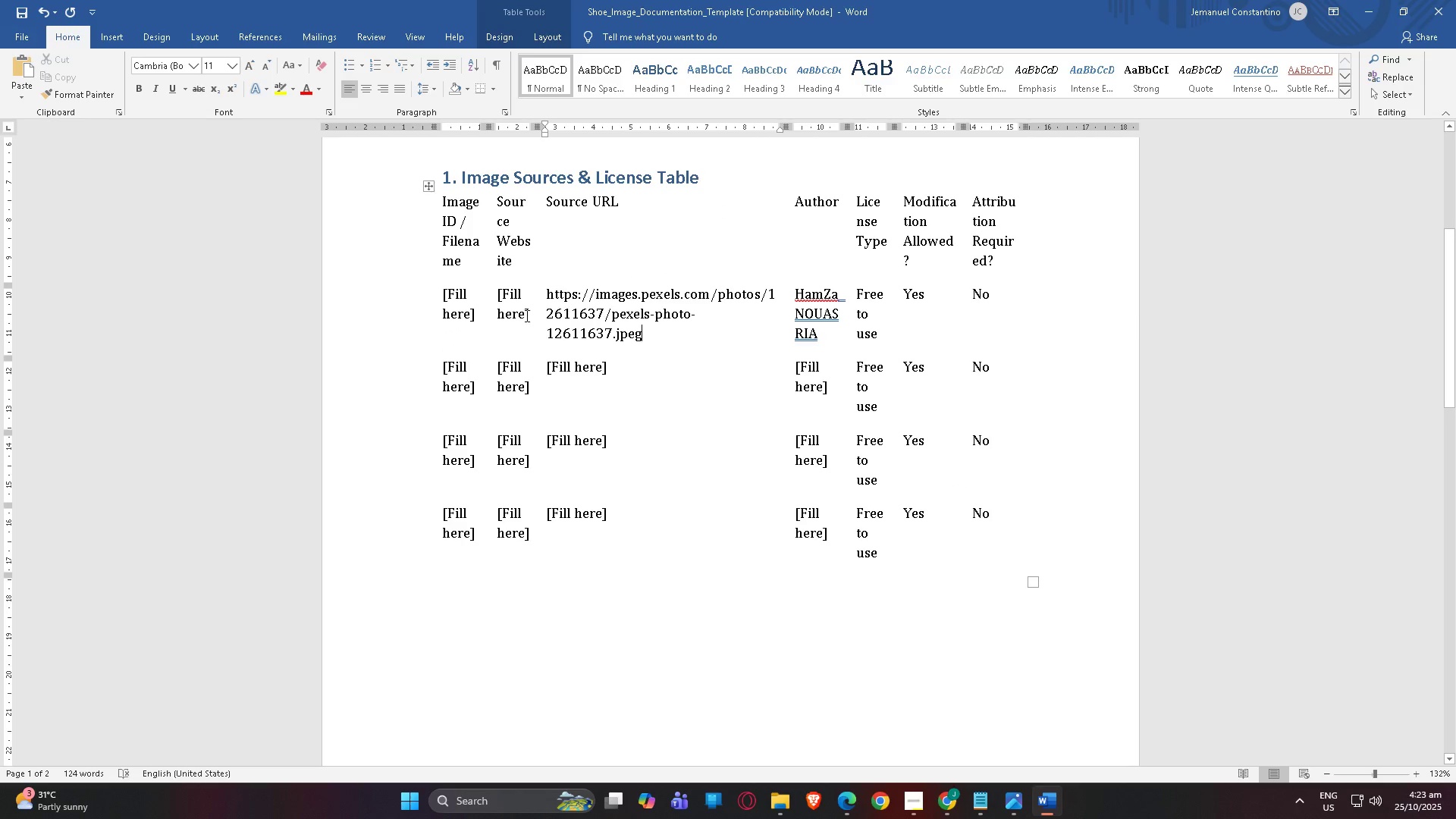 
left_click_drag(start_coordinate=[530, 317], to_coordinate=[495, 297])
 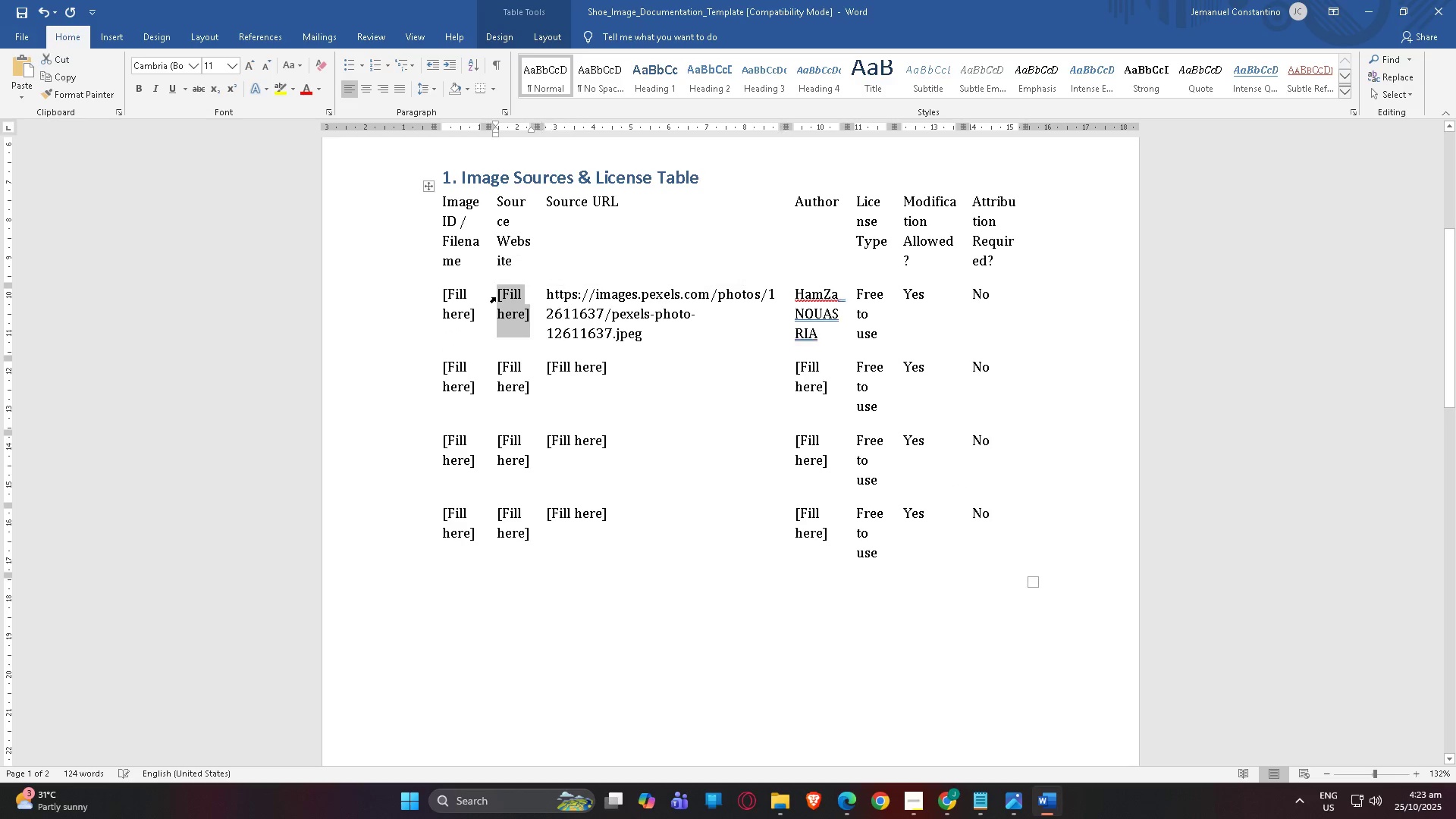 
type(Pexels)
 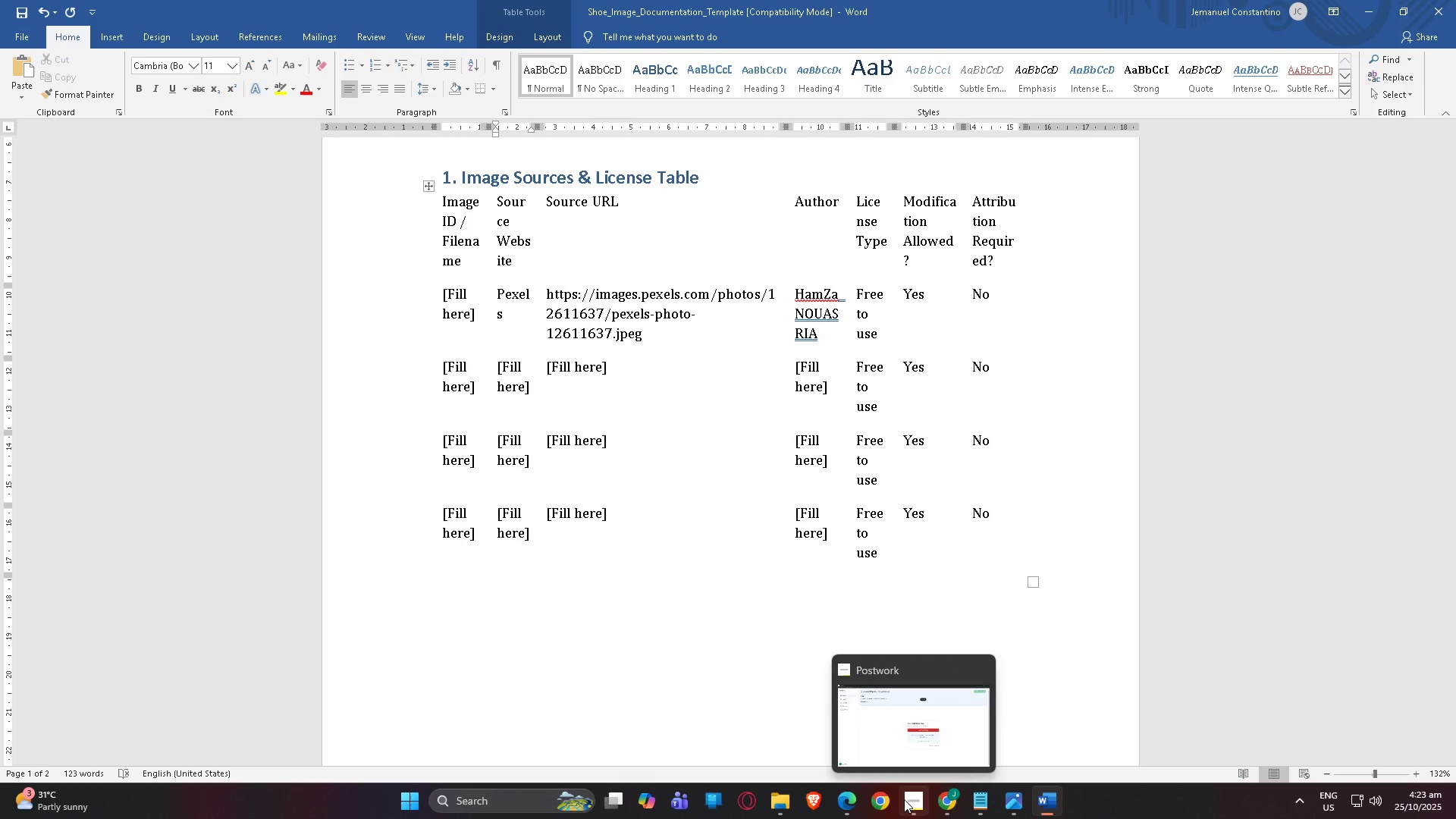 
left_click([783, 805])
 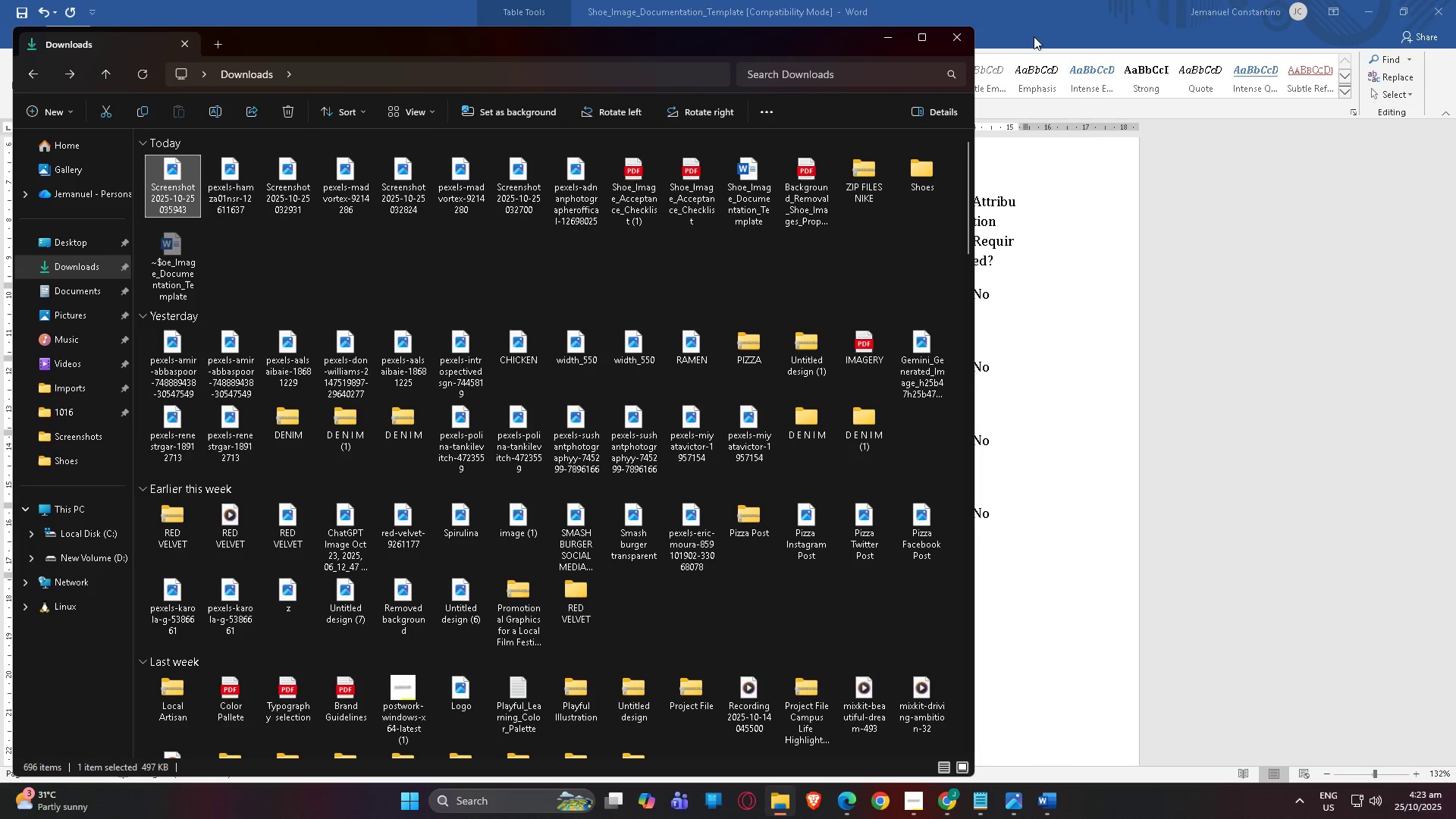 
left_click([966, 34])
 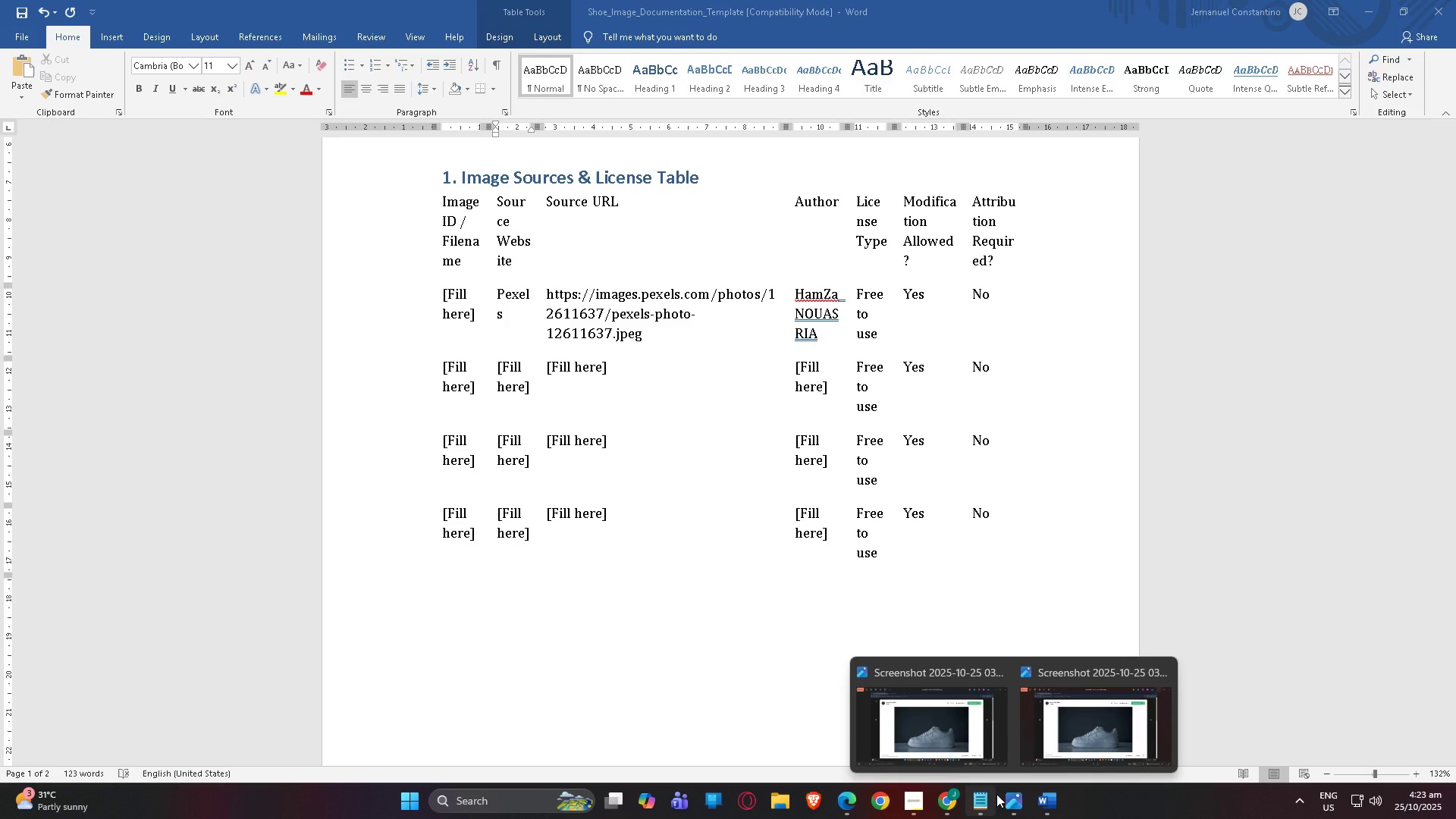 
left_click([1017, 792])
 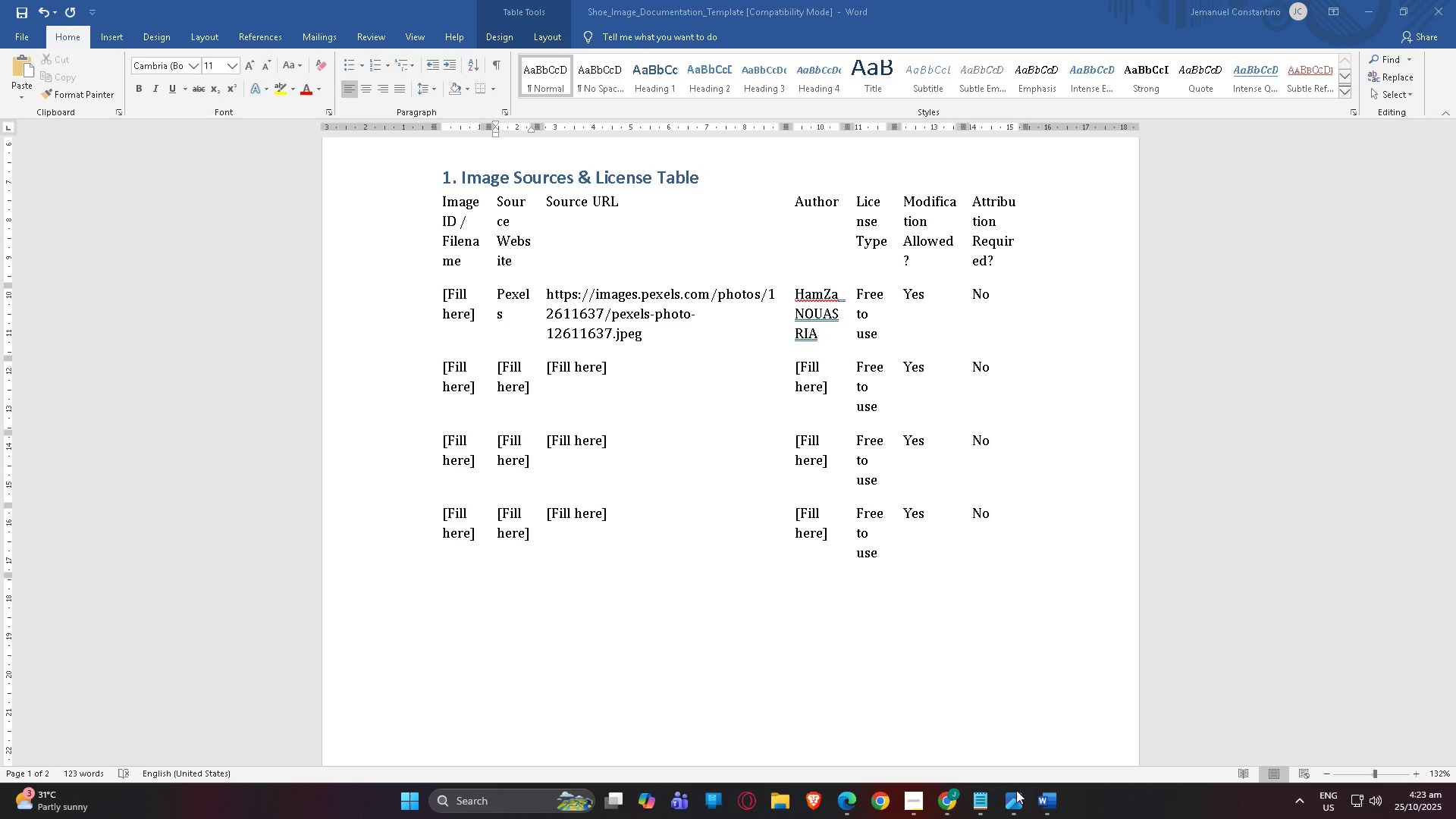 
left_click([1016, 790])
 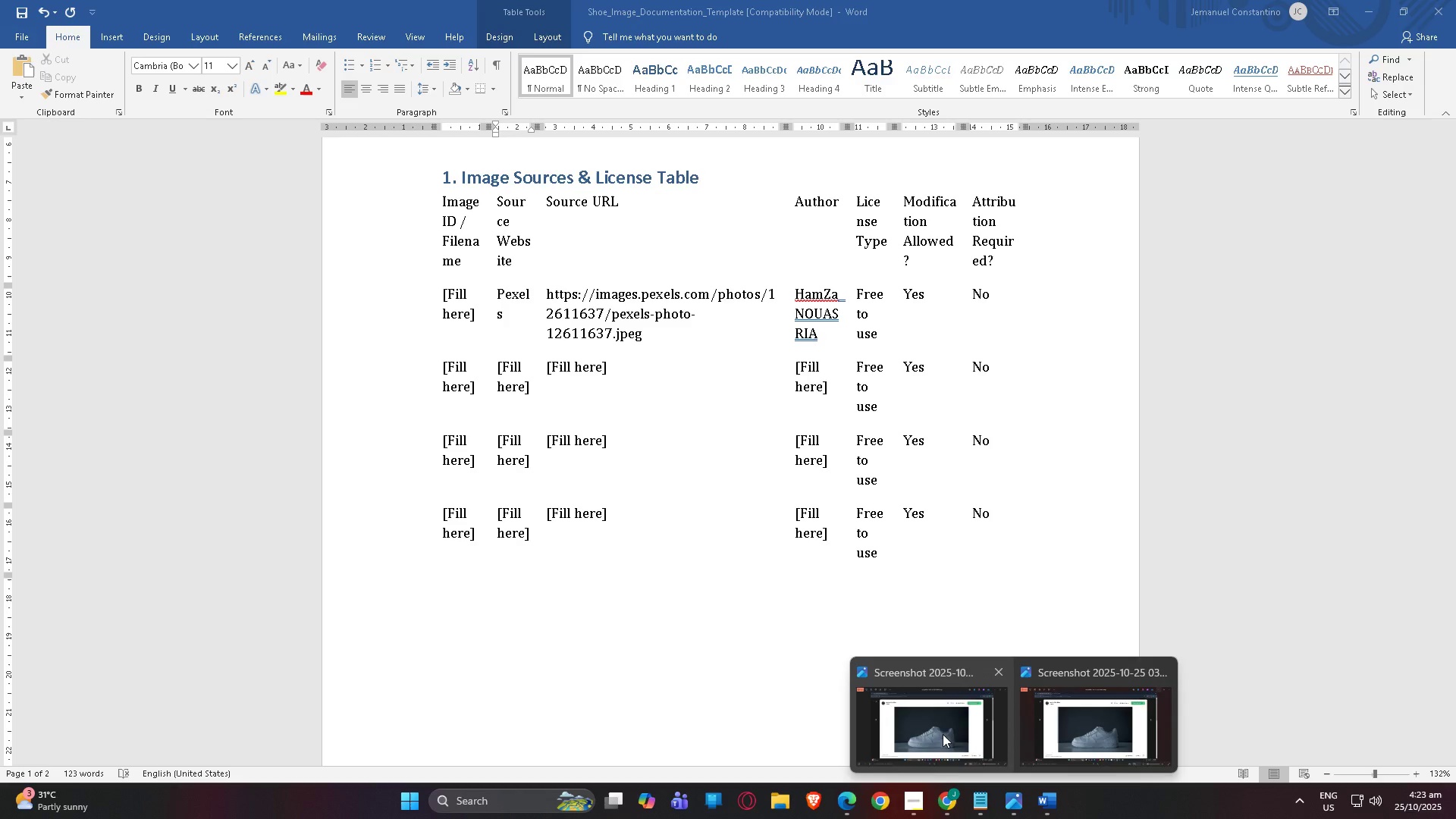 
mouse_move([958, 807])
 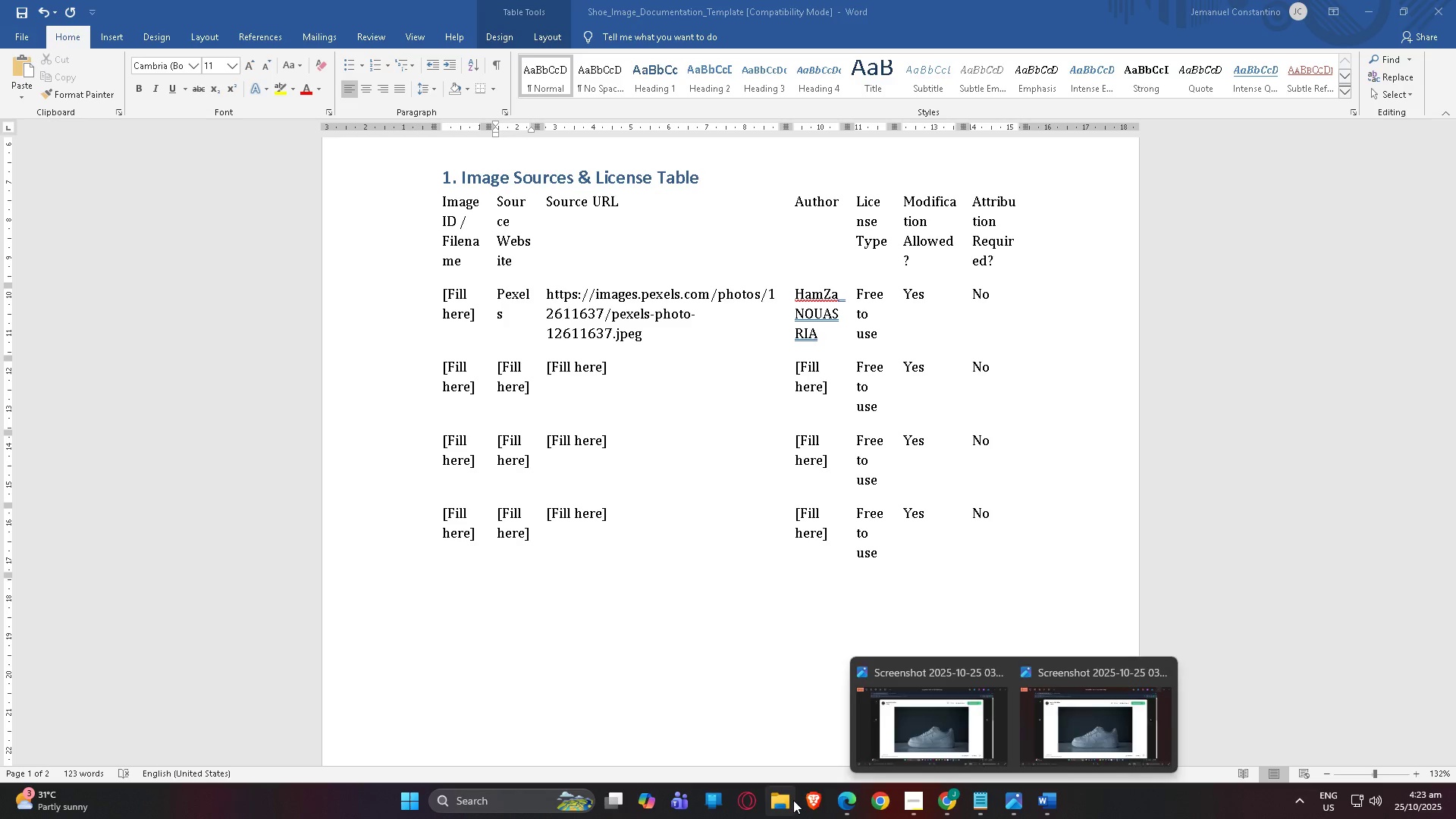 
left_click([793, 800])
 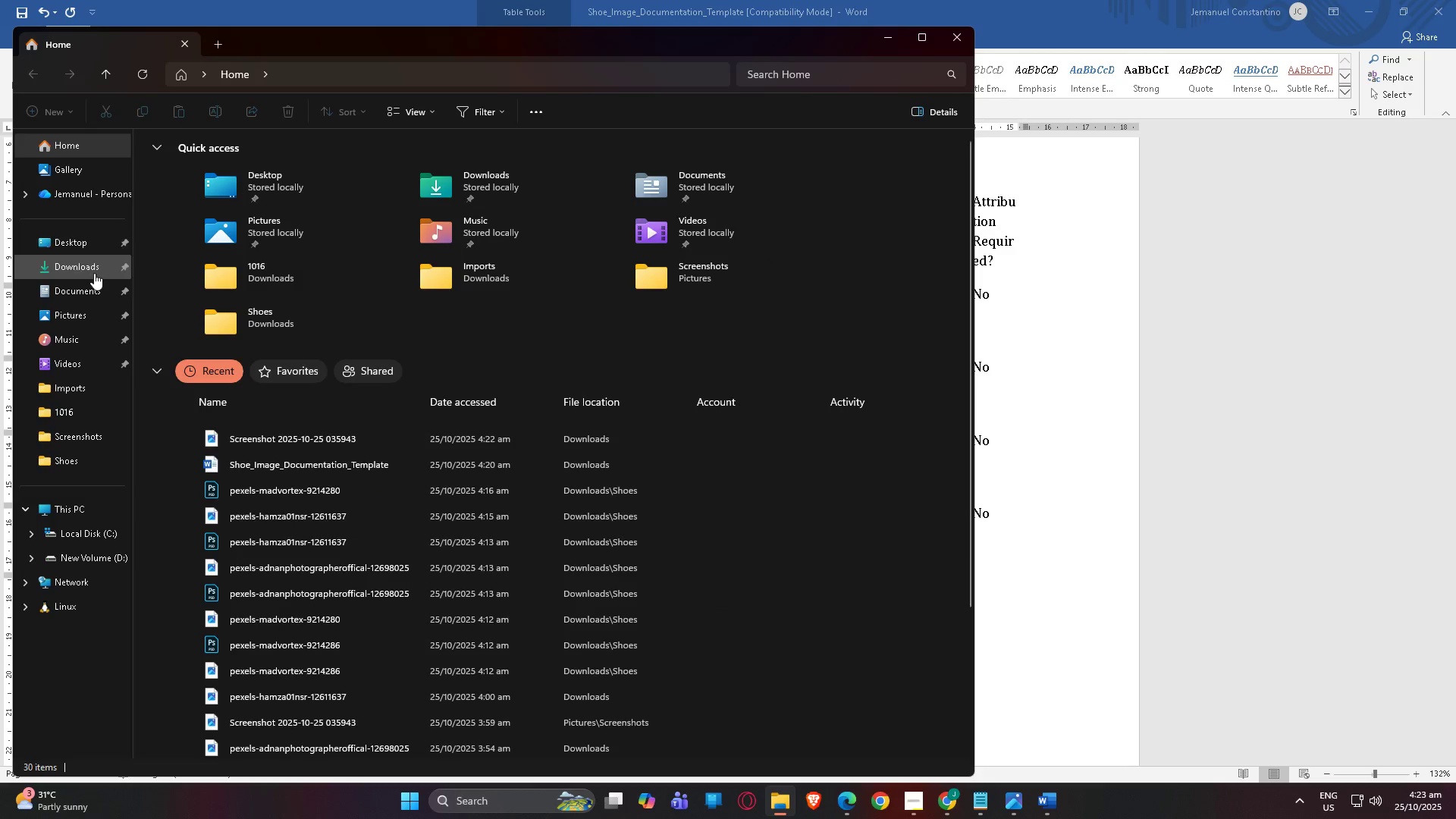 
double_click([93, 273])
 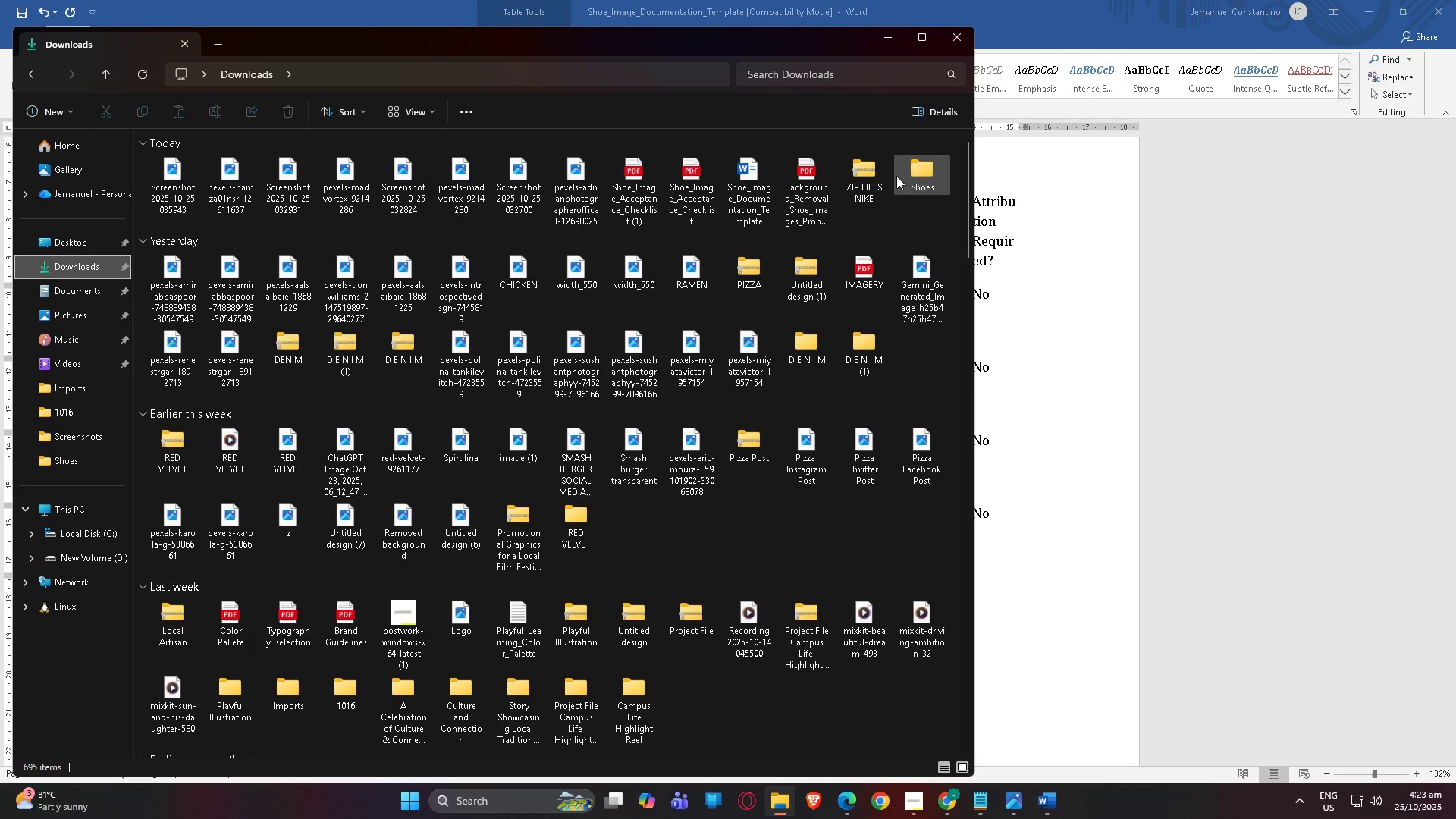 
double_click([907, 174])
 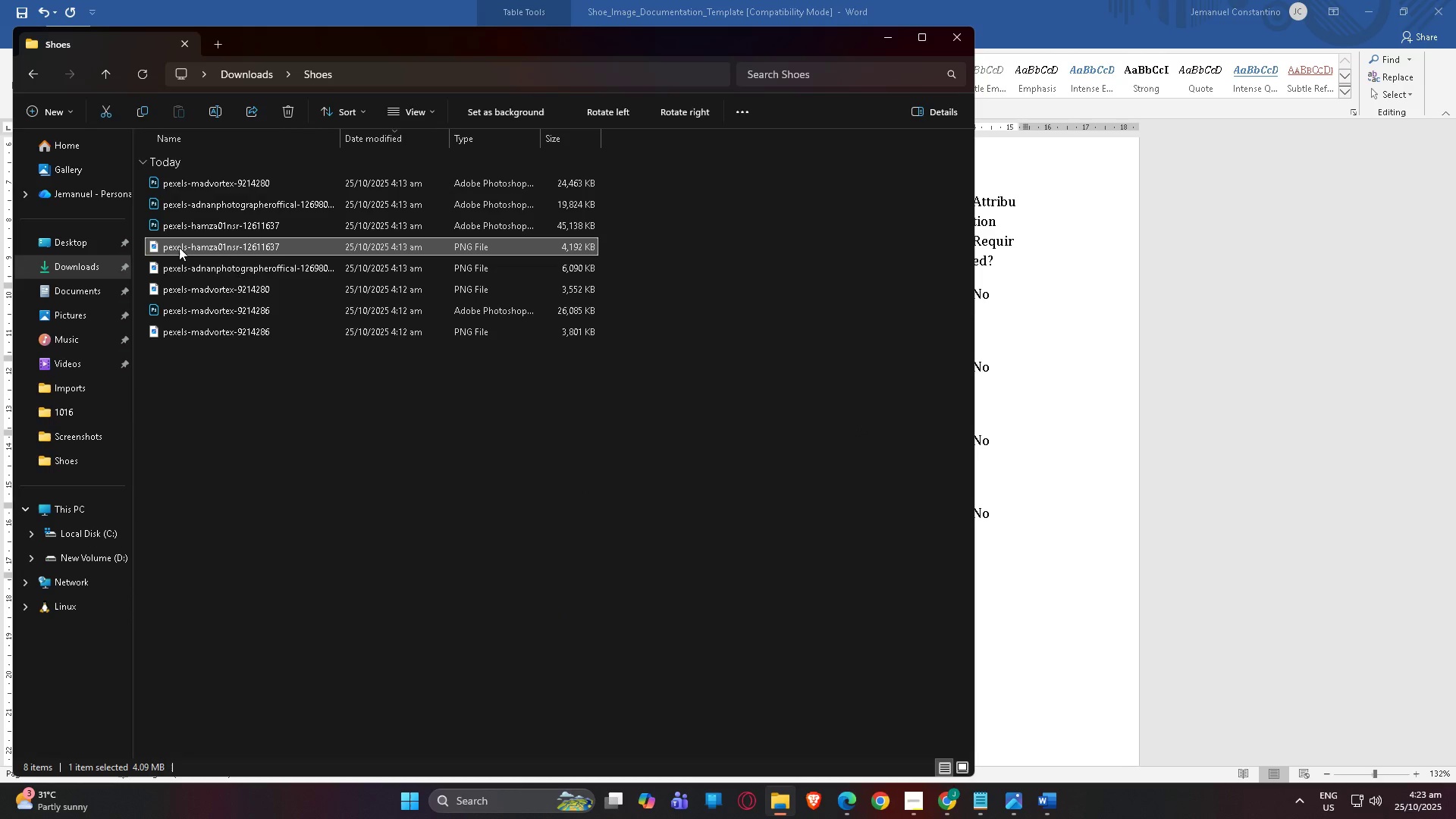 
double_click([179, 247])
 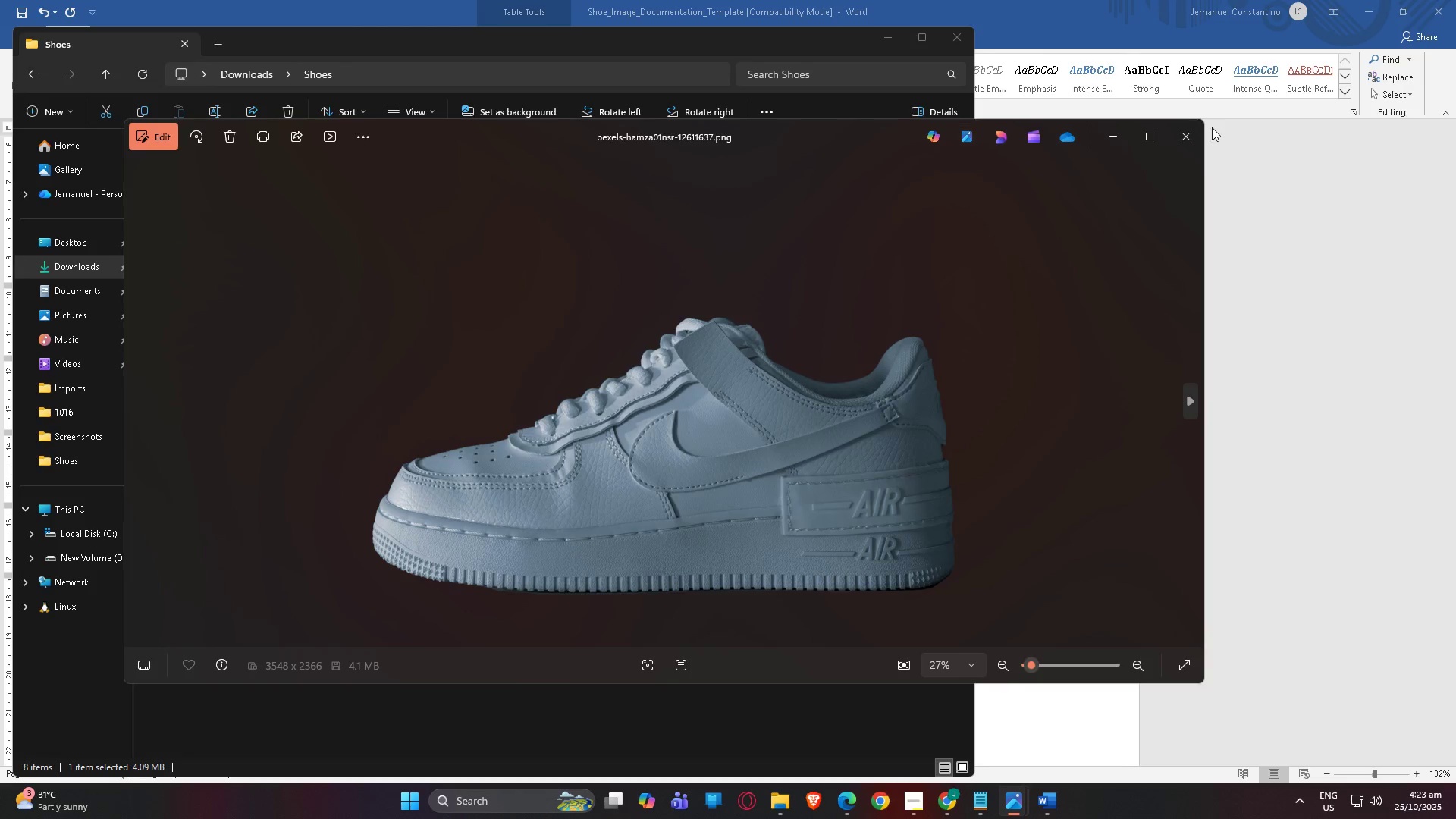 
left_click([1187, 134])
 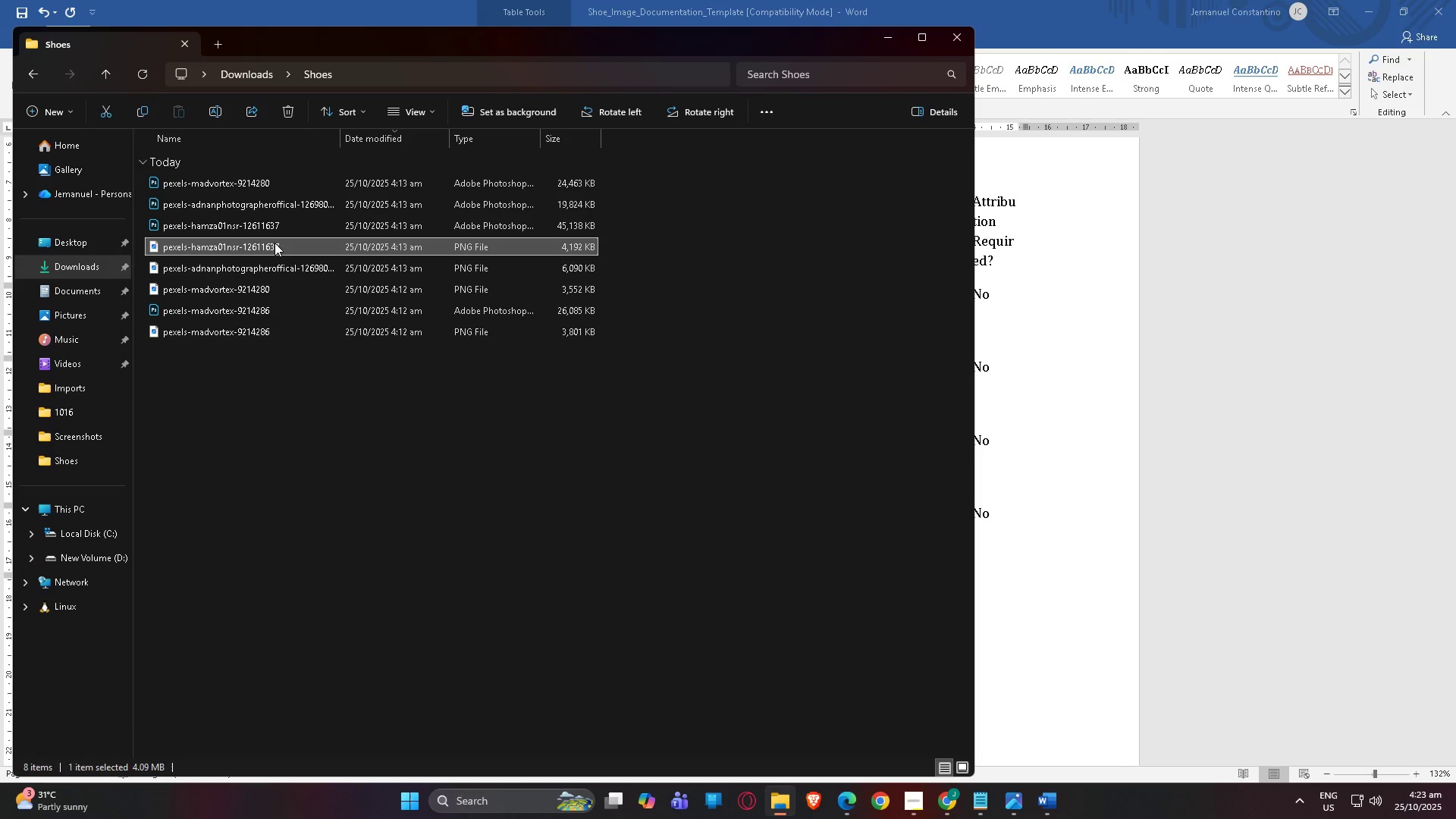 
right_click([264, 246])
 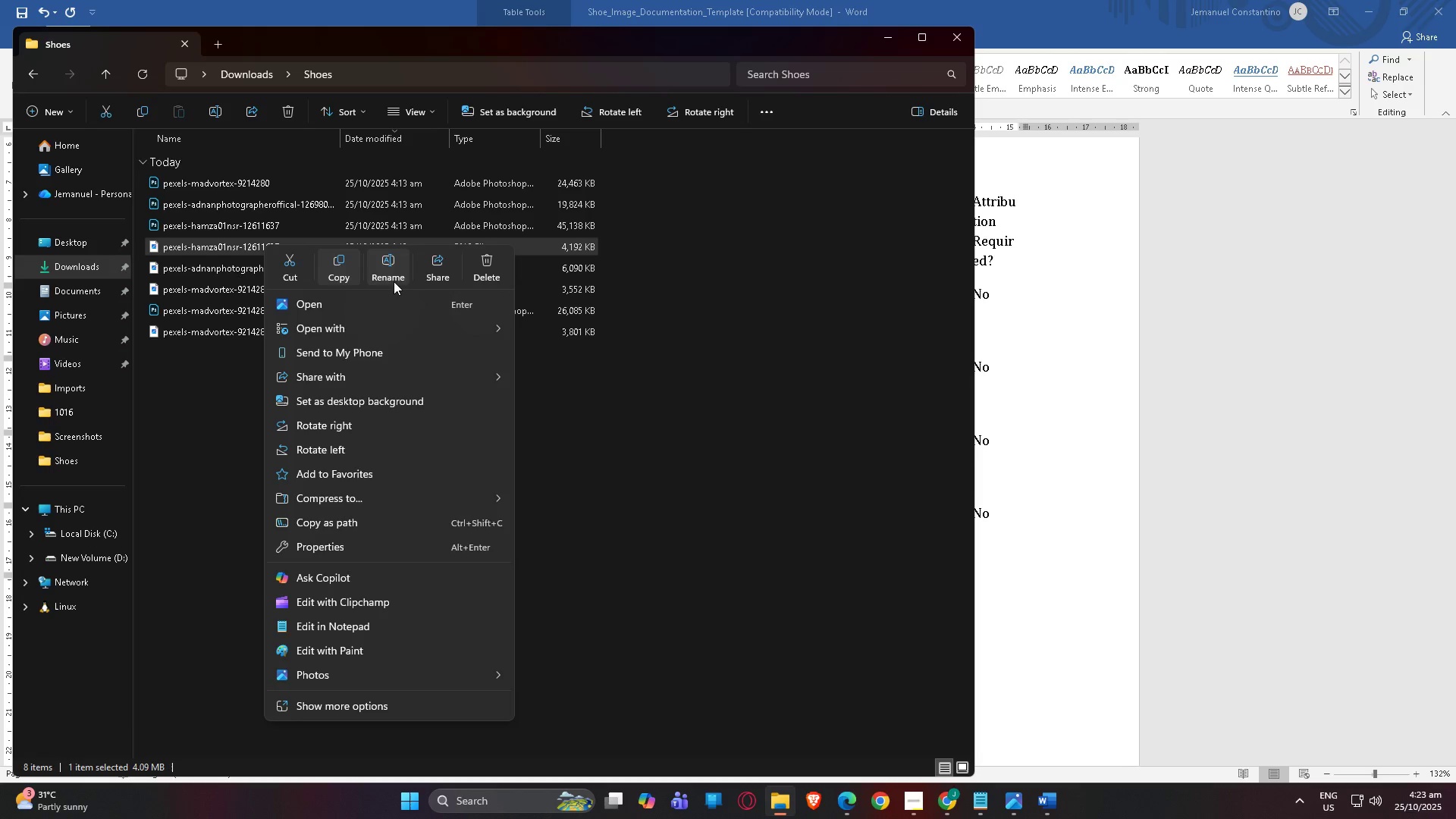 
left_click([377, 272])
 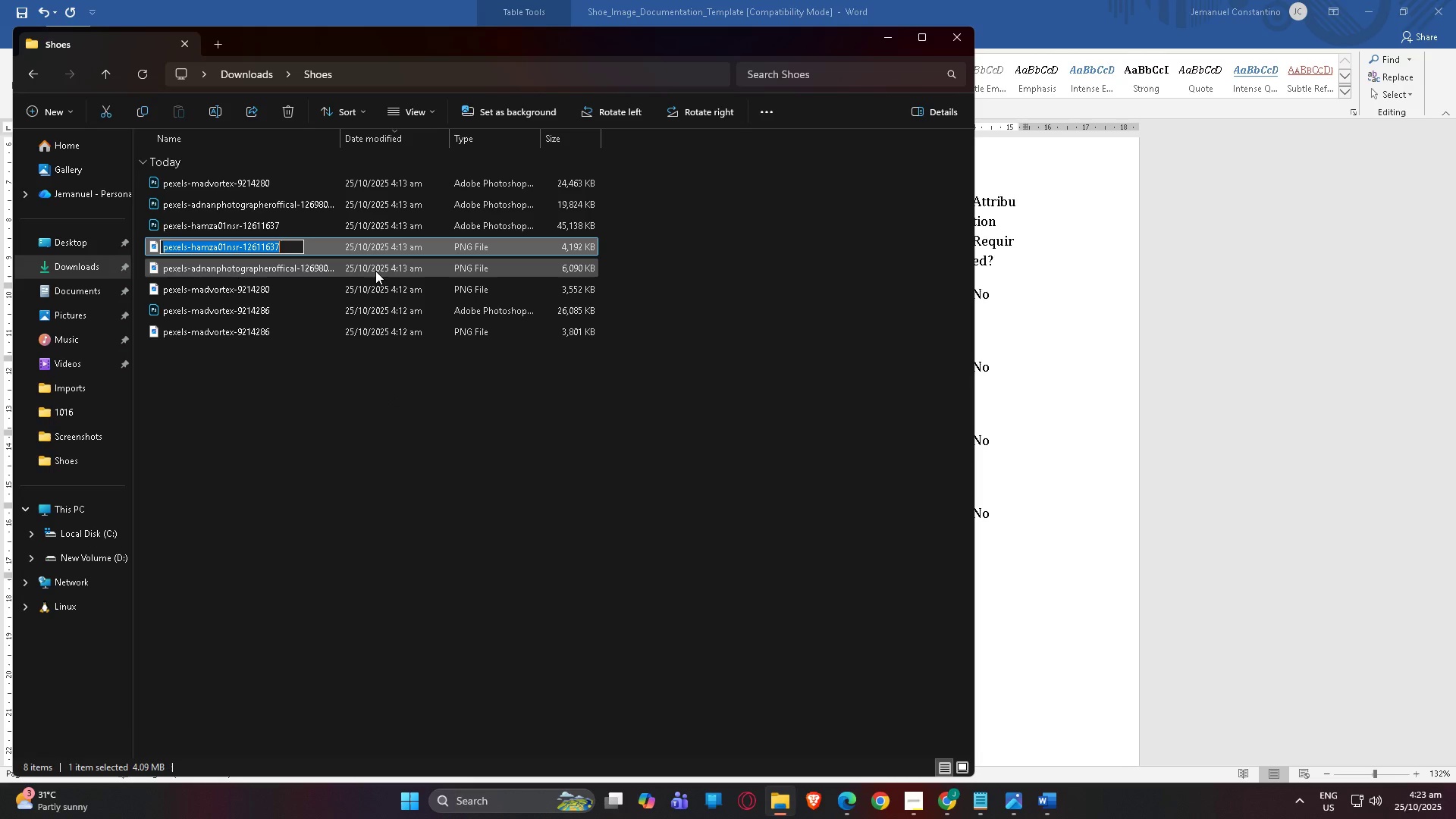 
key(Control+C)
 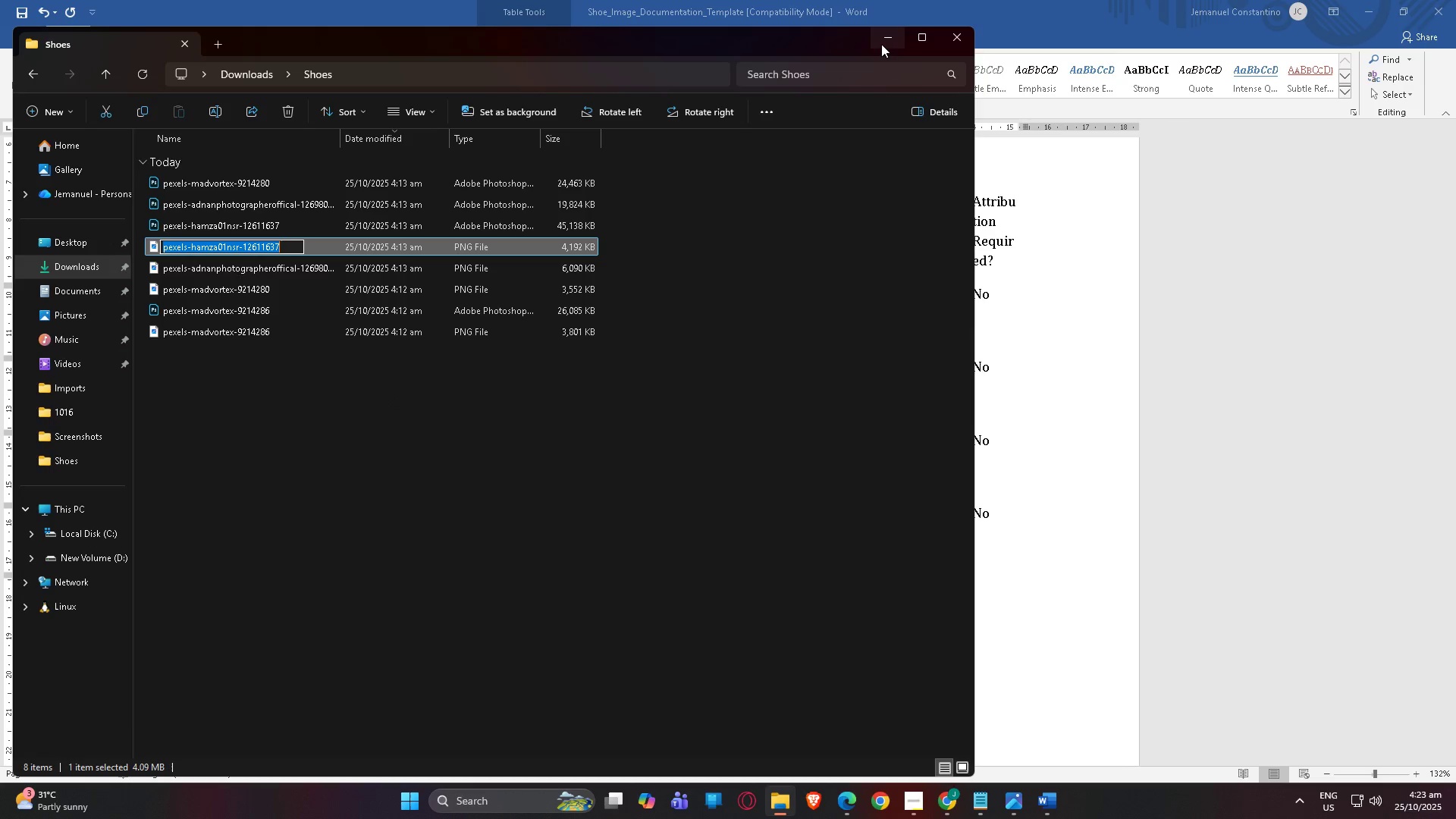 
left_click([883, 42])
 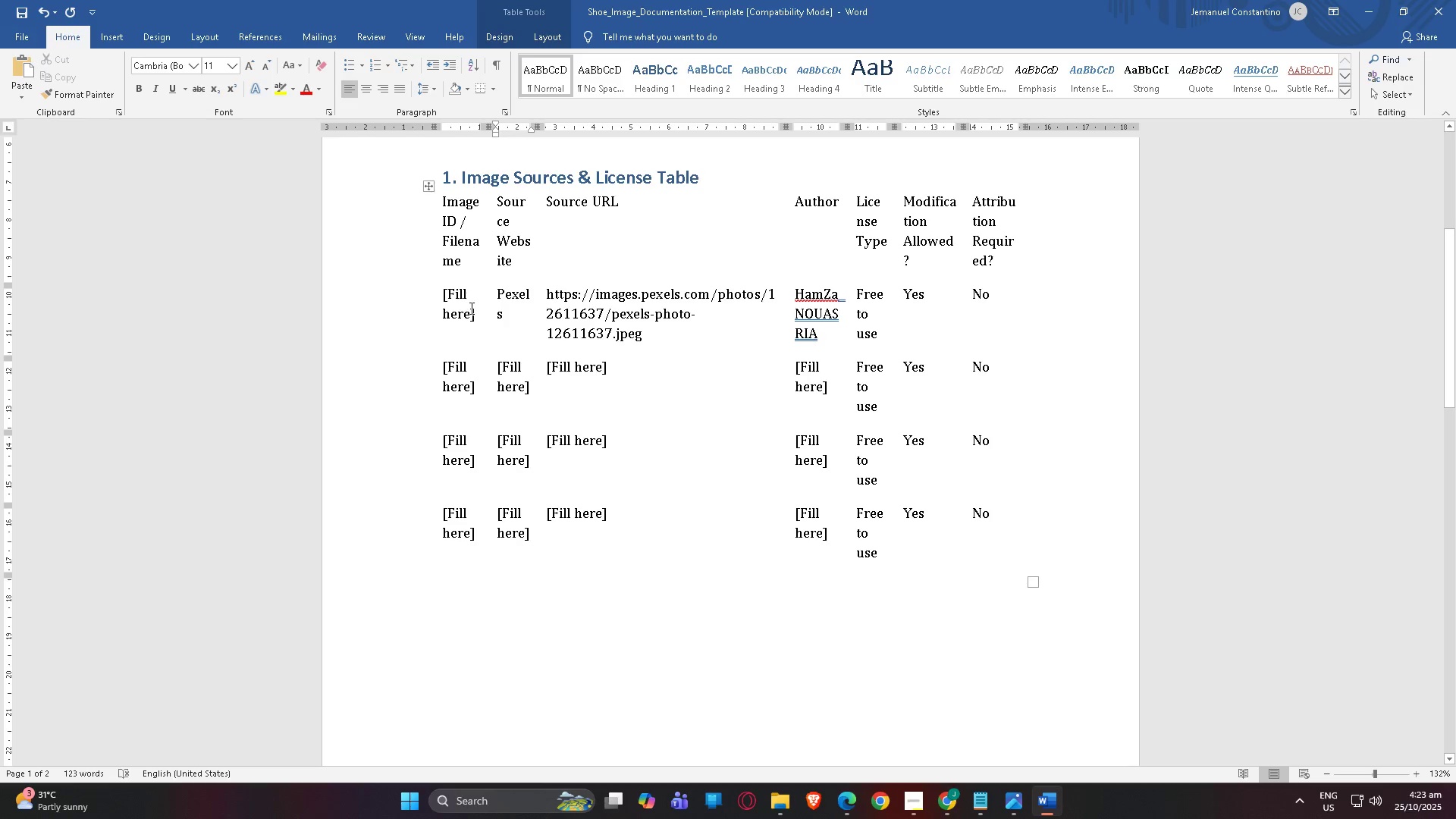 
left_click_drag(start_coordinate=[476, 312], to_coordinate=[438, 293])
 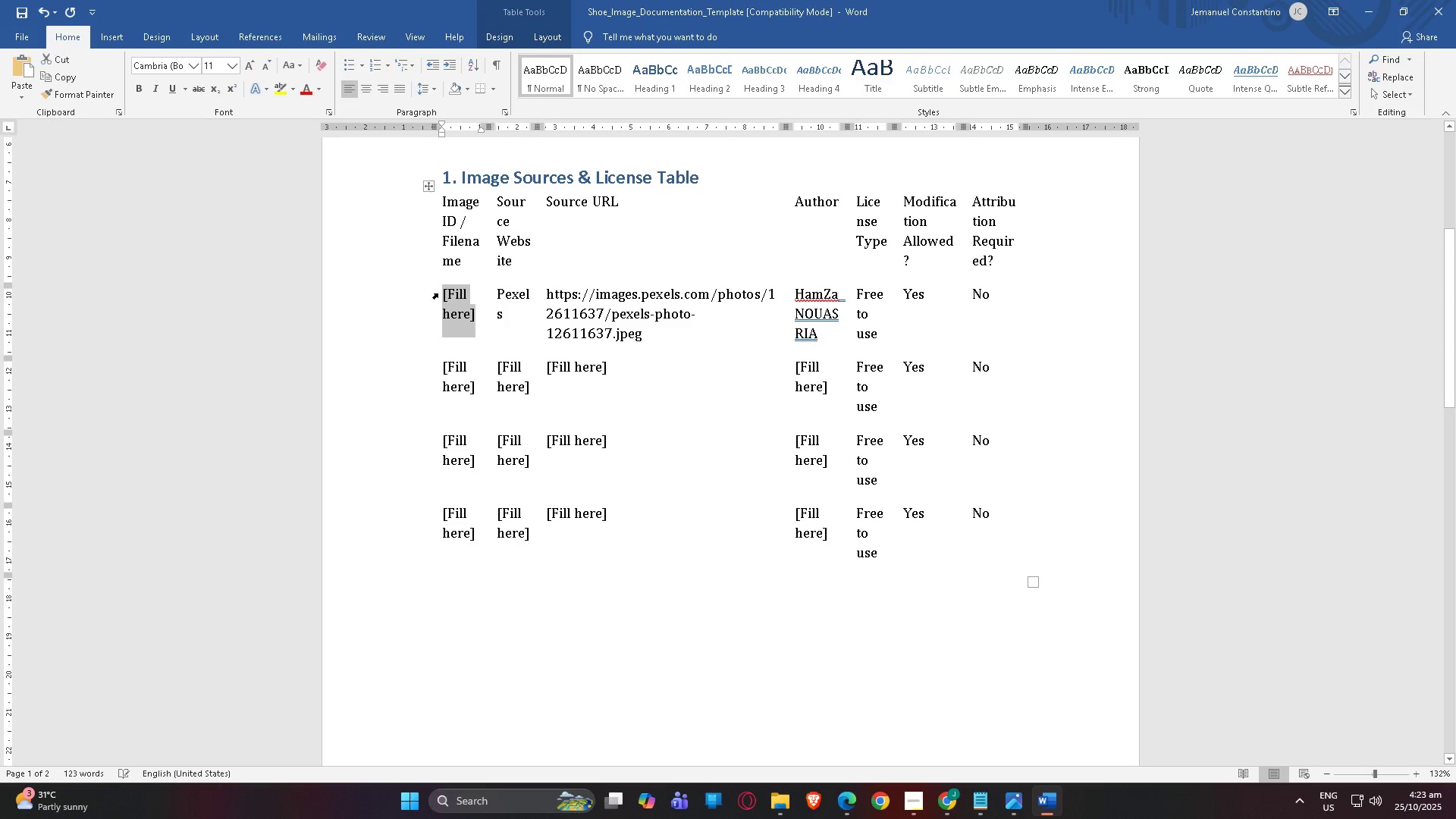 
key(Control+V)
 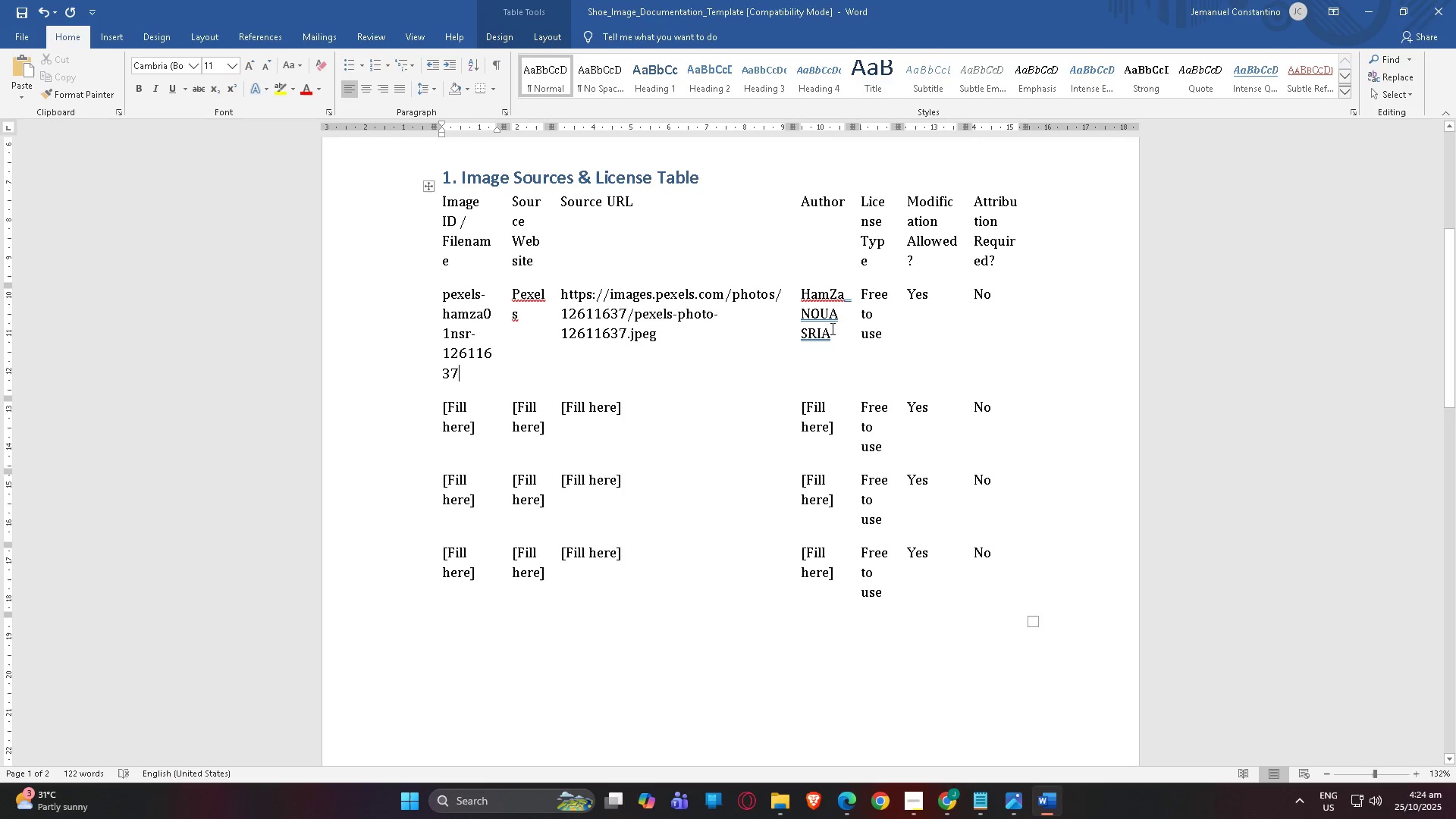 
scroll: coordinate [896, 323], scroll_direction: down, amount: 2.0
 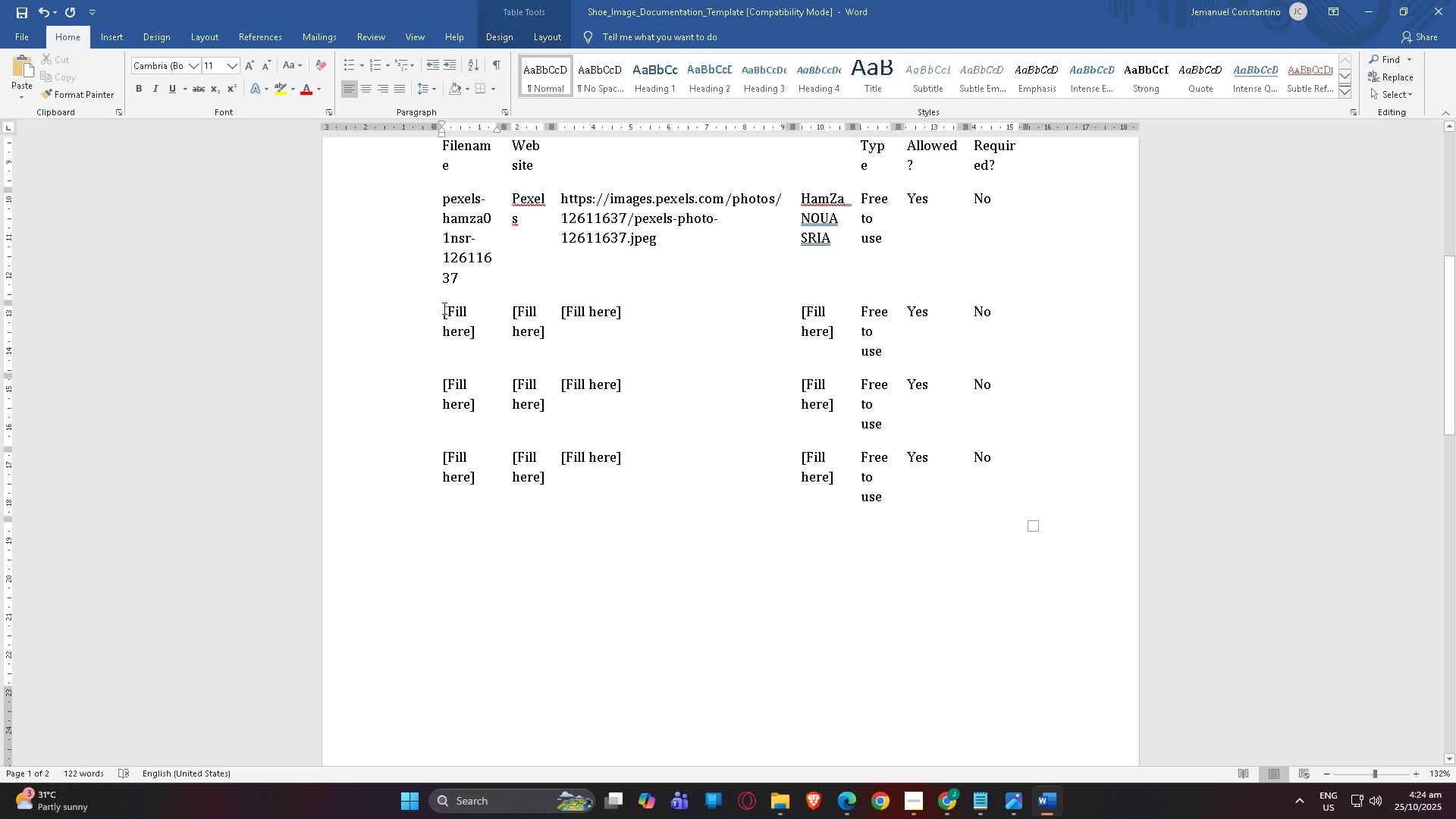 
scroll: coordinate [537, 310], scroll_direction: up, amount: 2.0
 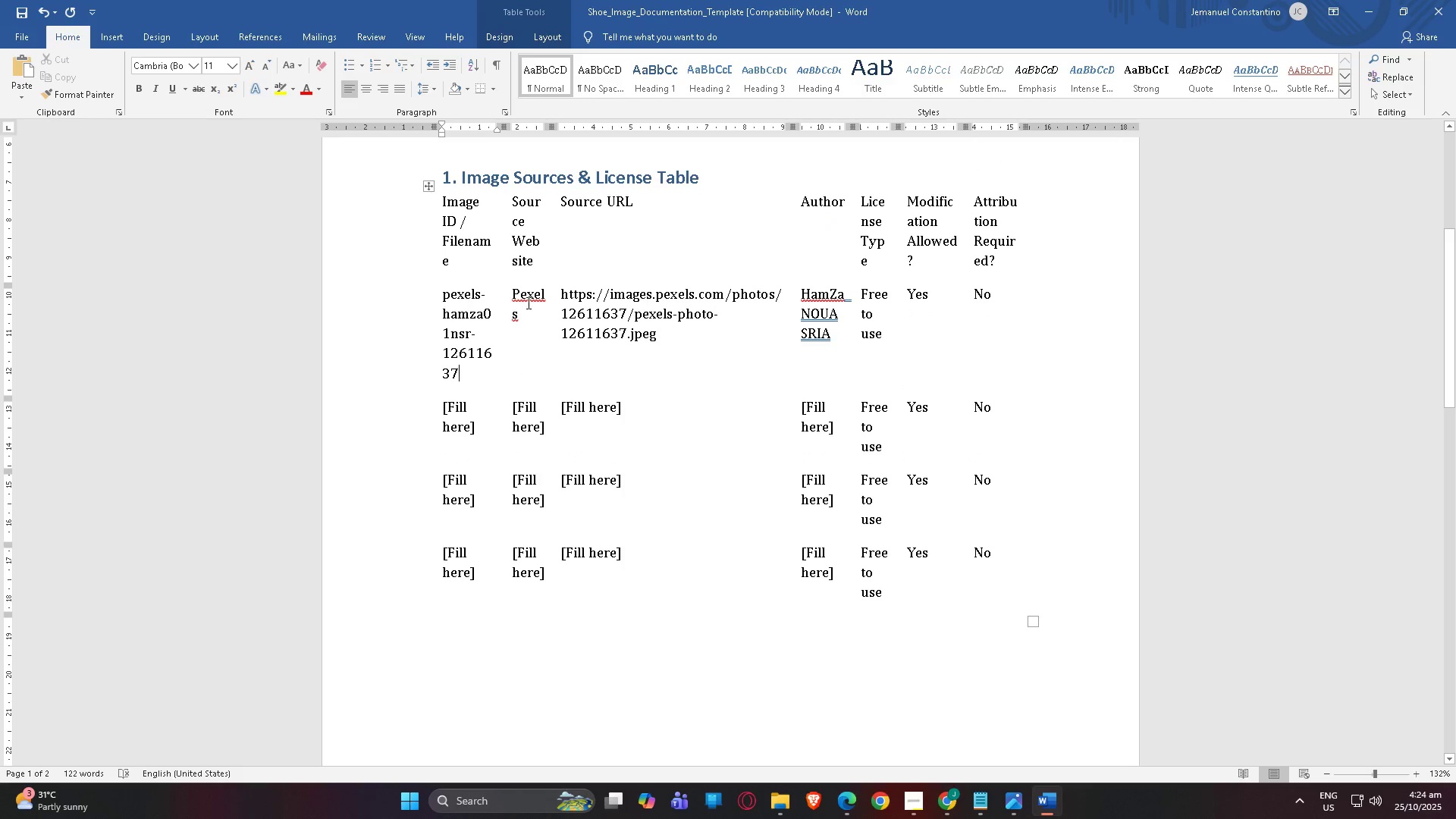 
left_click_drag(start_coordinate=[531, 313], to_coordinate=[507, 297])
 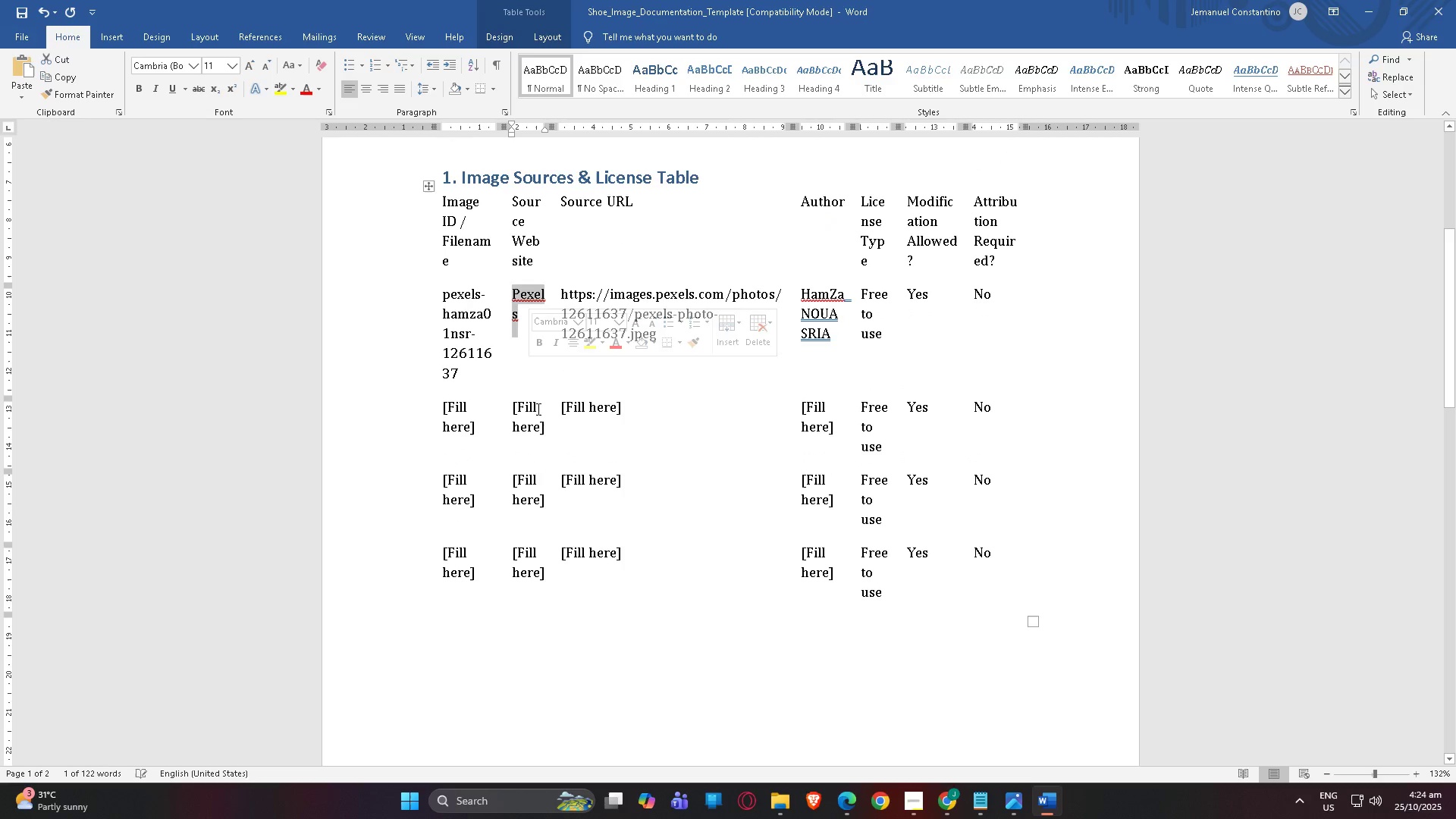 
key(Control+C)
 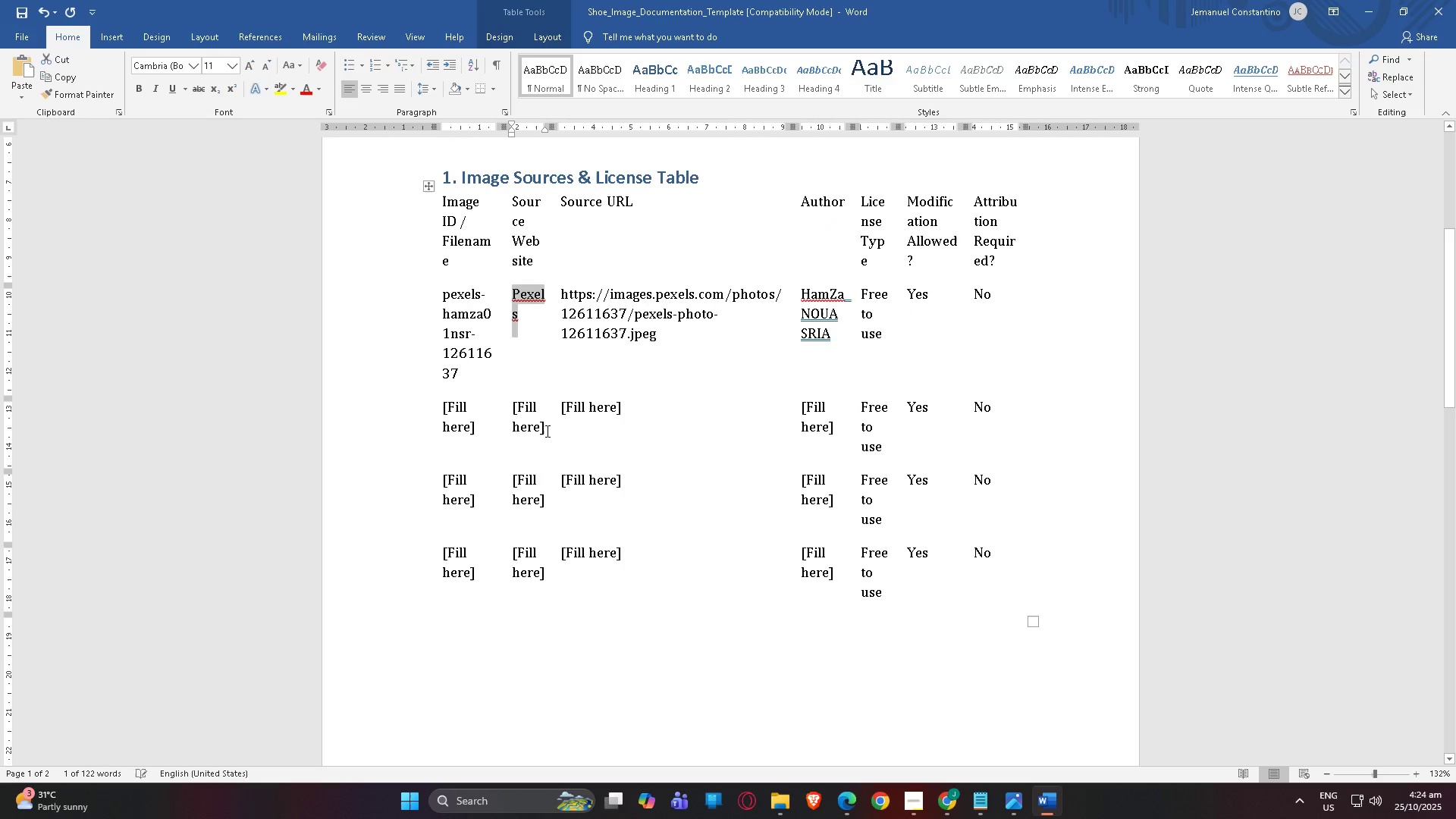 
left_click_drag(start_coordinate=[546, 431], to_coordinate=[505, 406])
 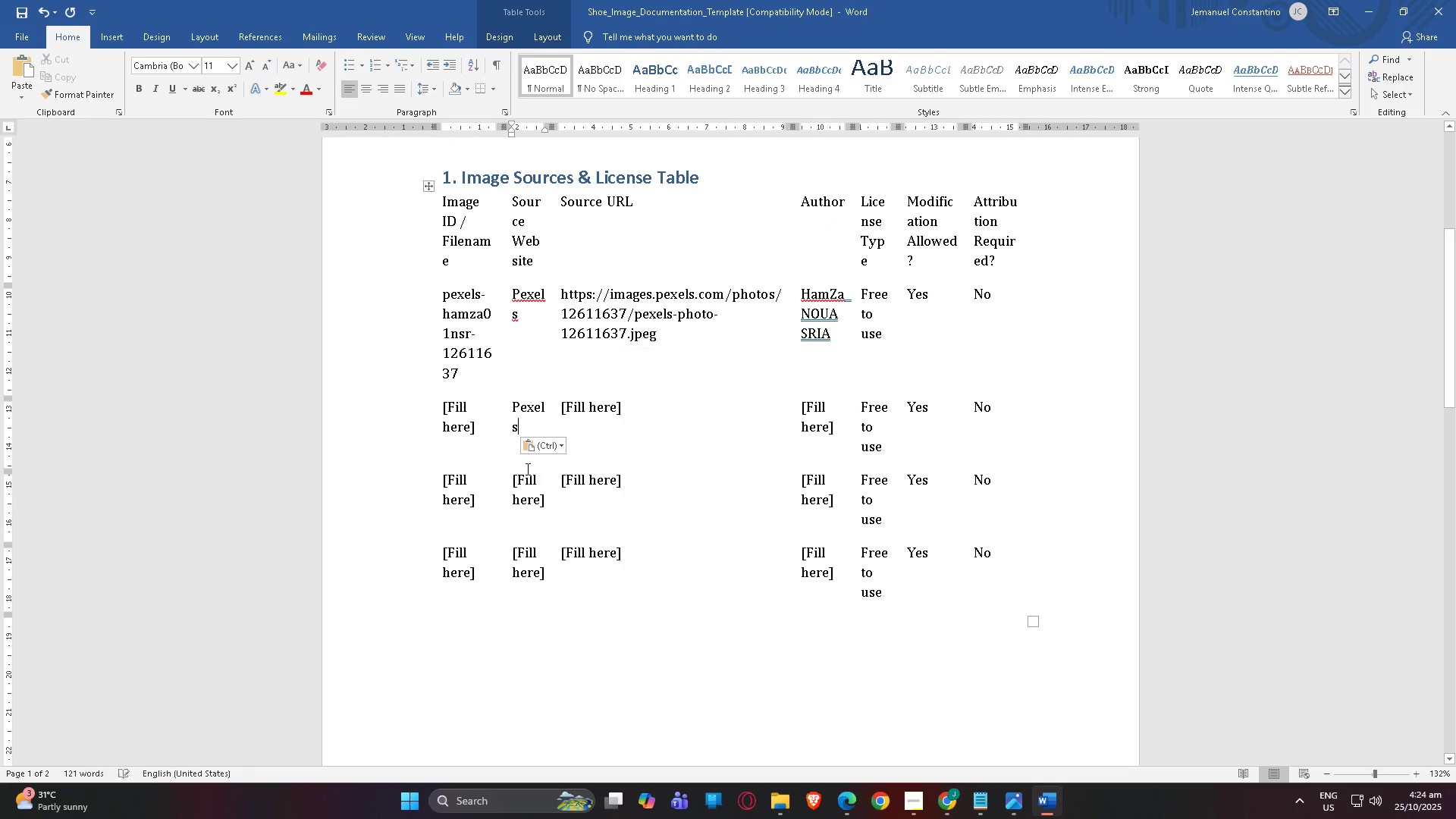 
key(Control+V)
 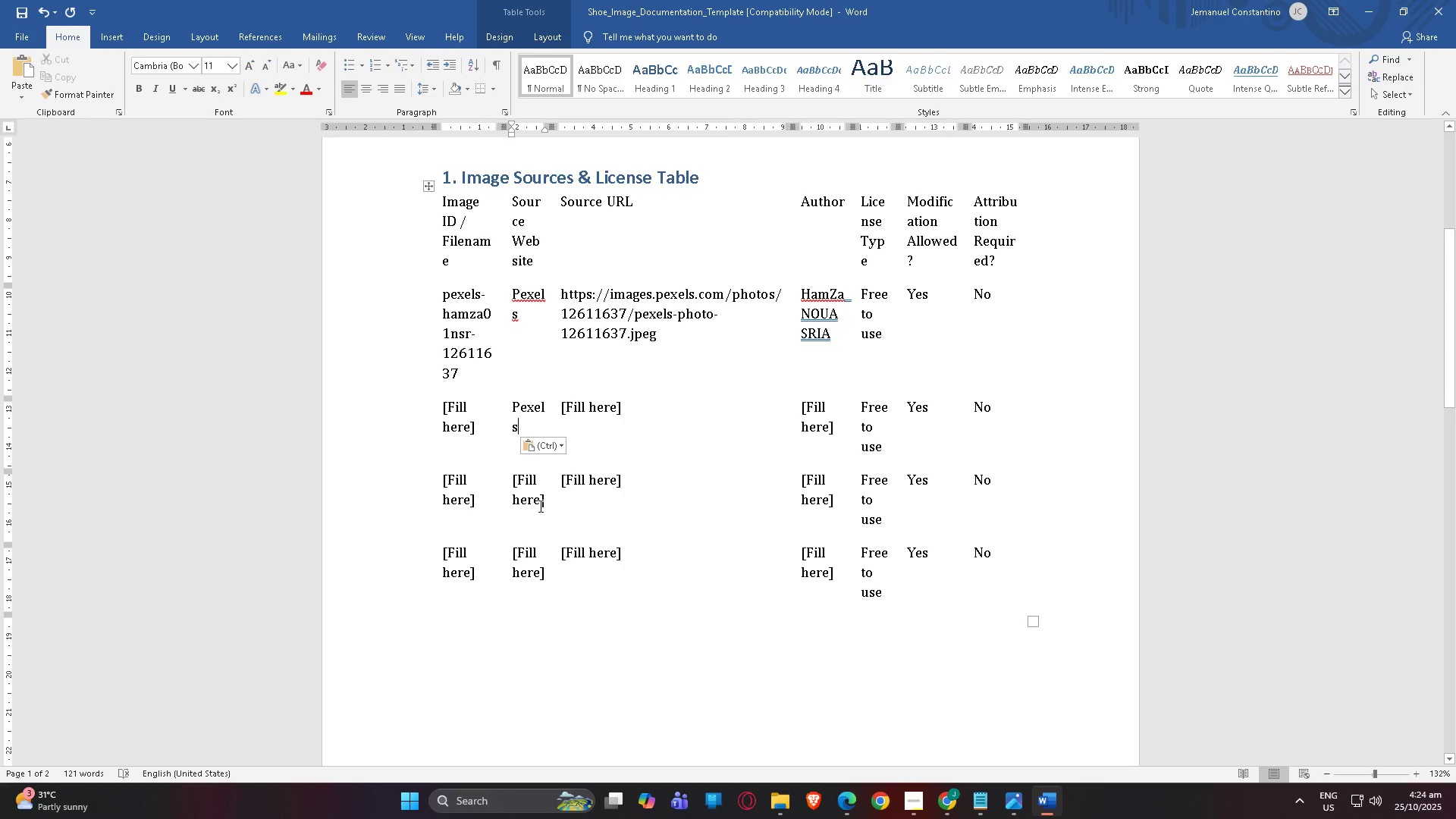 
left_click_drag(start_coordinate=[547, 503], to_coordinate=[510, 479])
 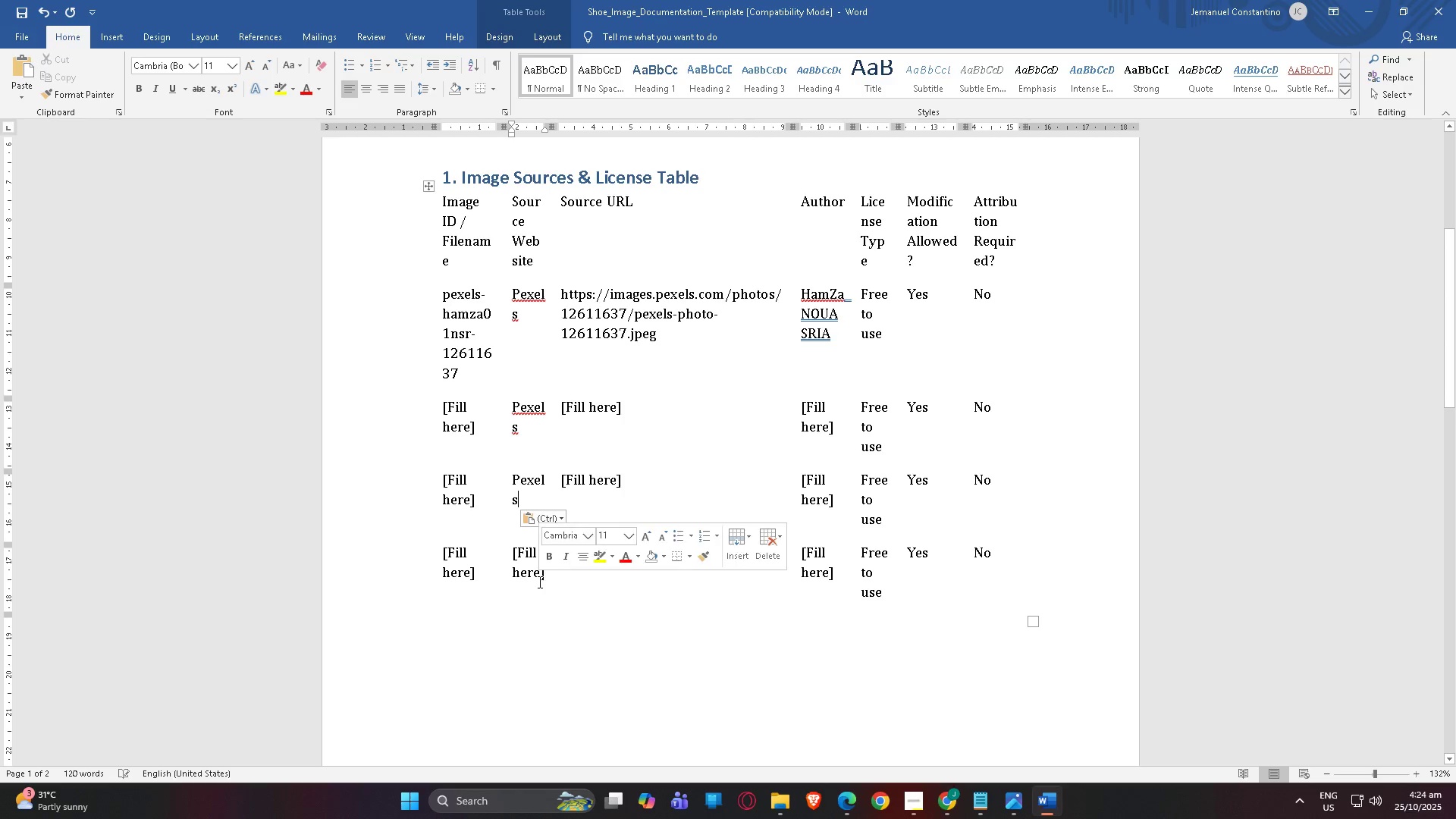 
key(Control+V)
 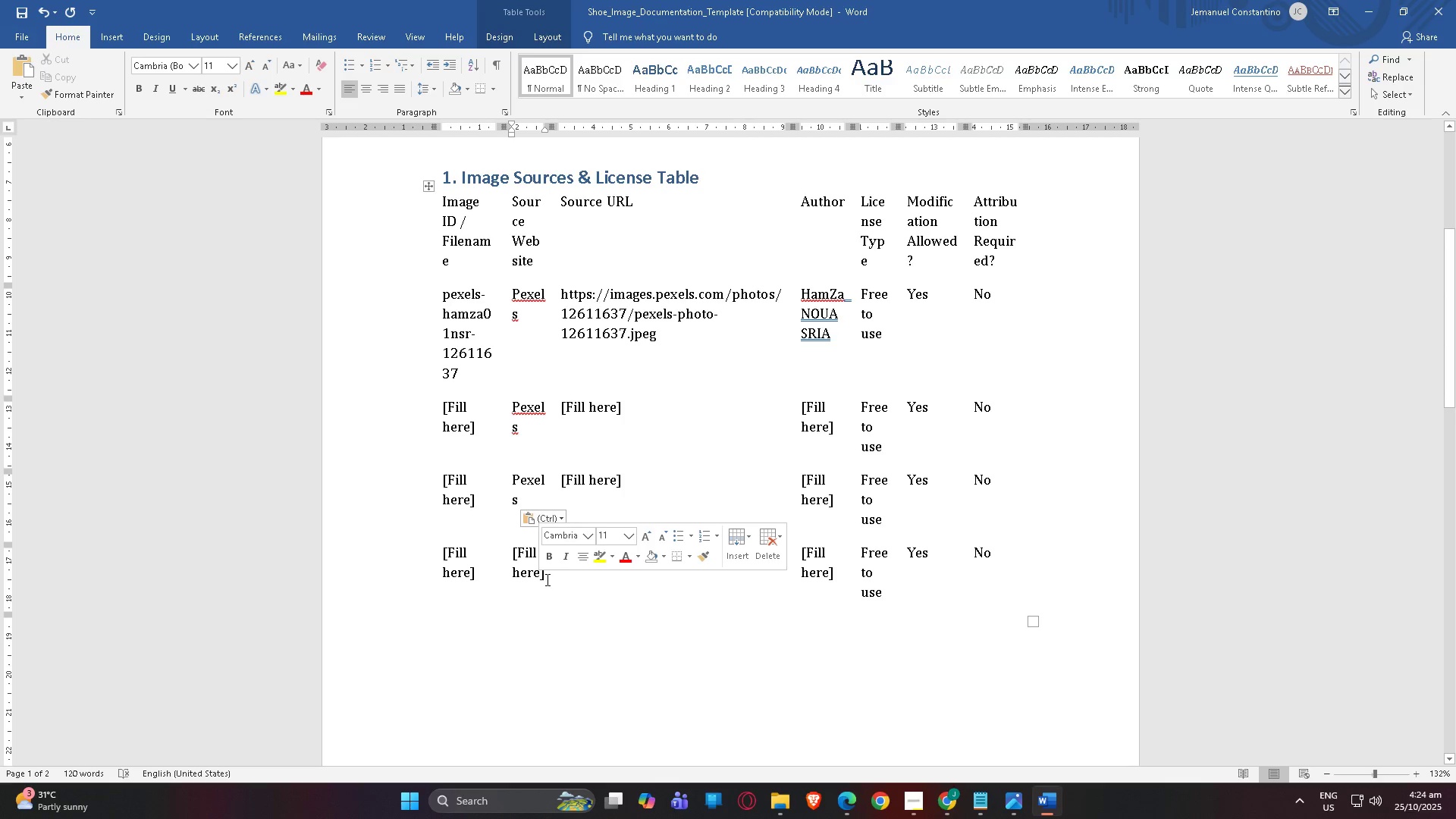 
left_click_drag(start_coordinate=[546, 579], to_coordinate=[508, 557])
 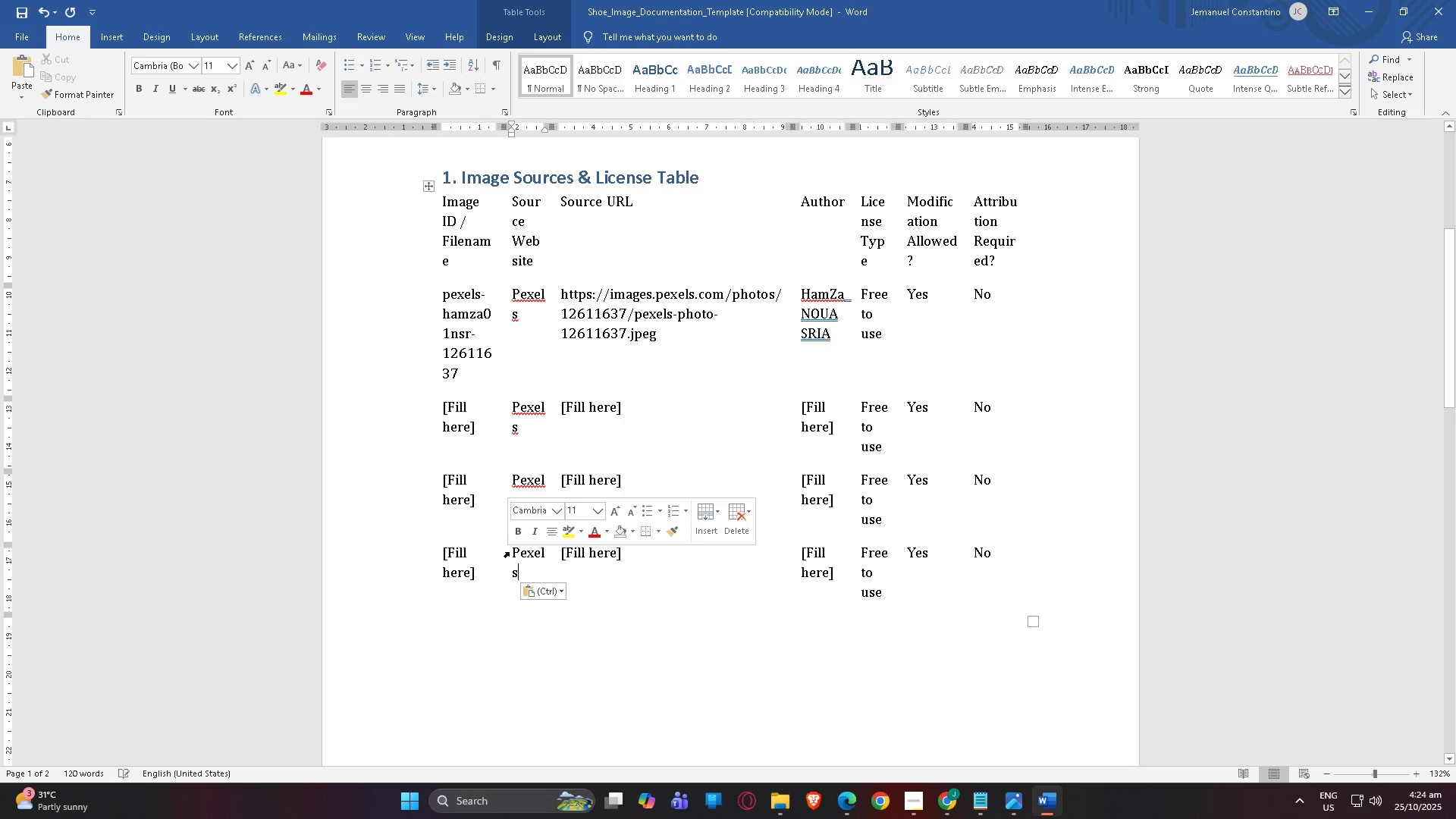 
key(Control+V)
 